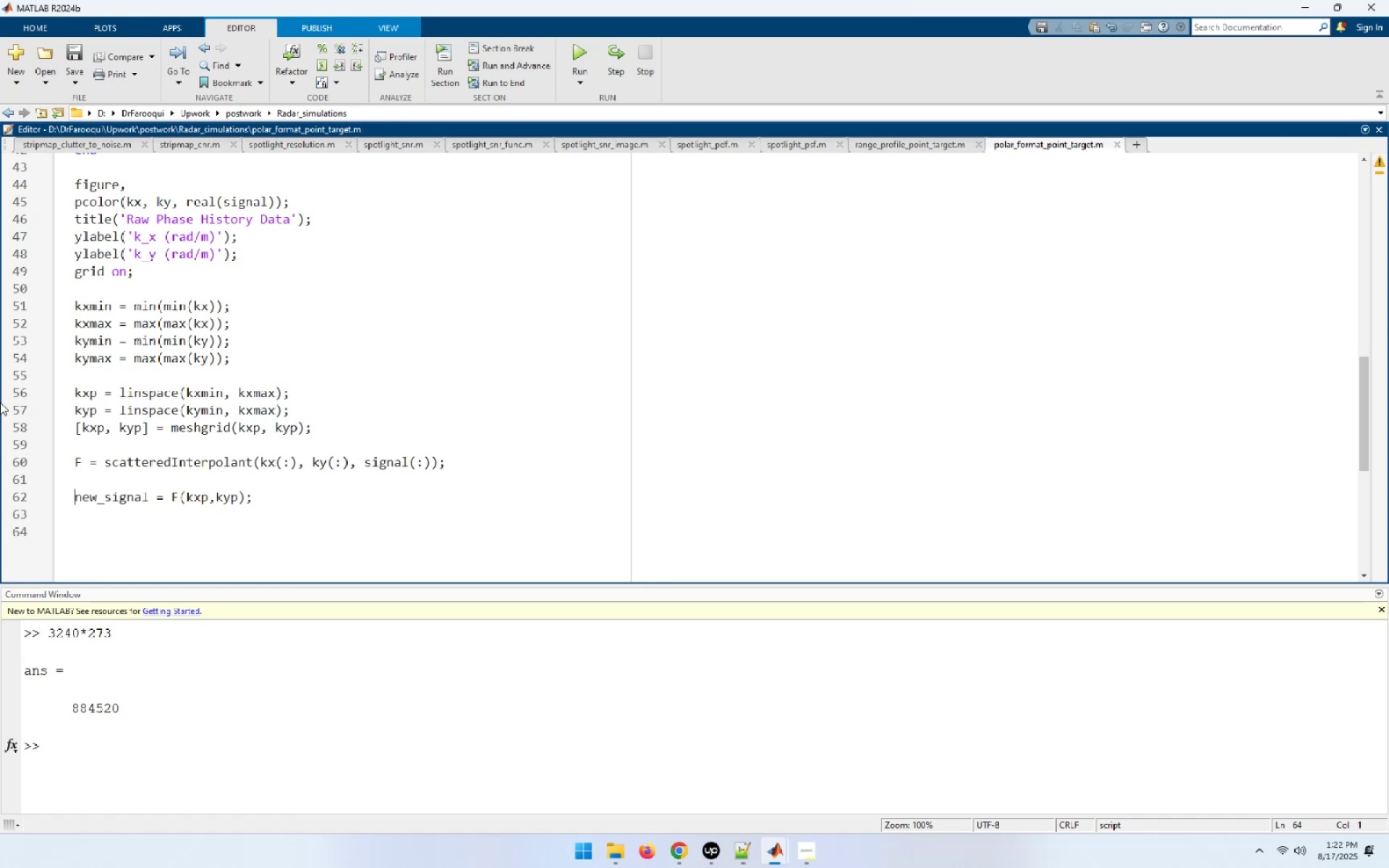 
key(ArrowUp)
 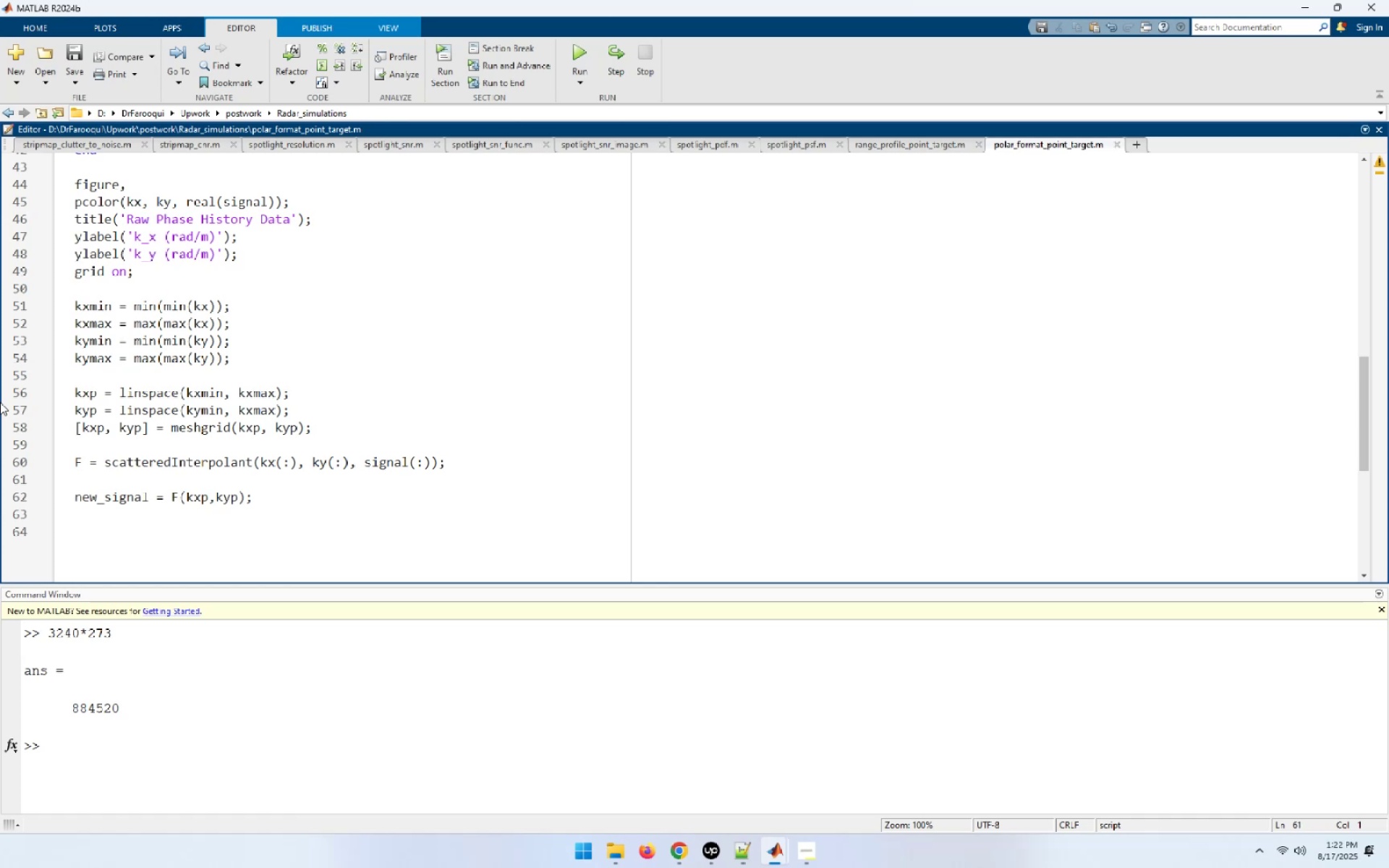 
key(ArrowUp)
 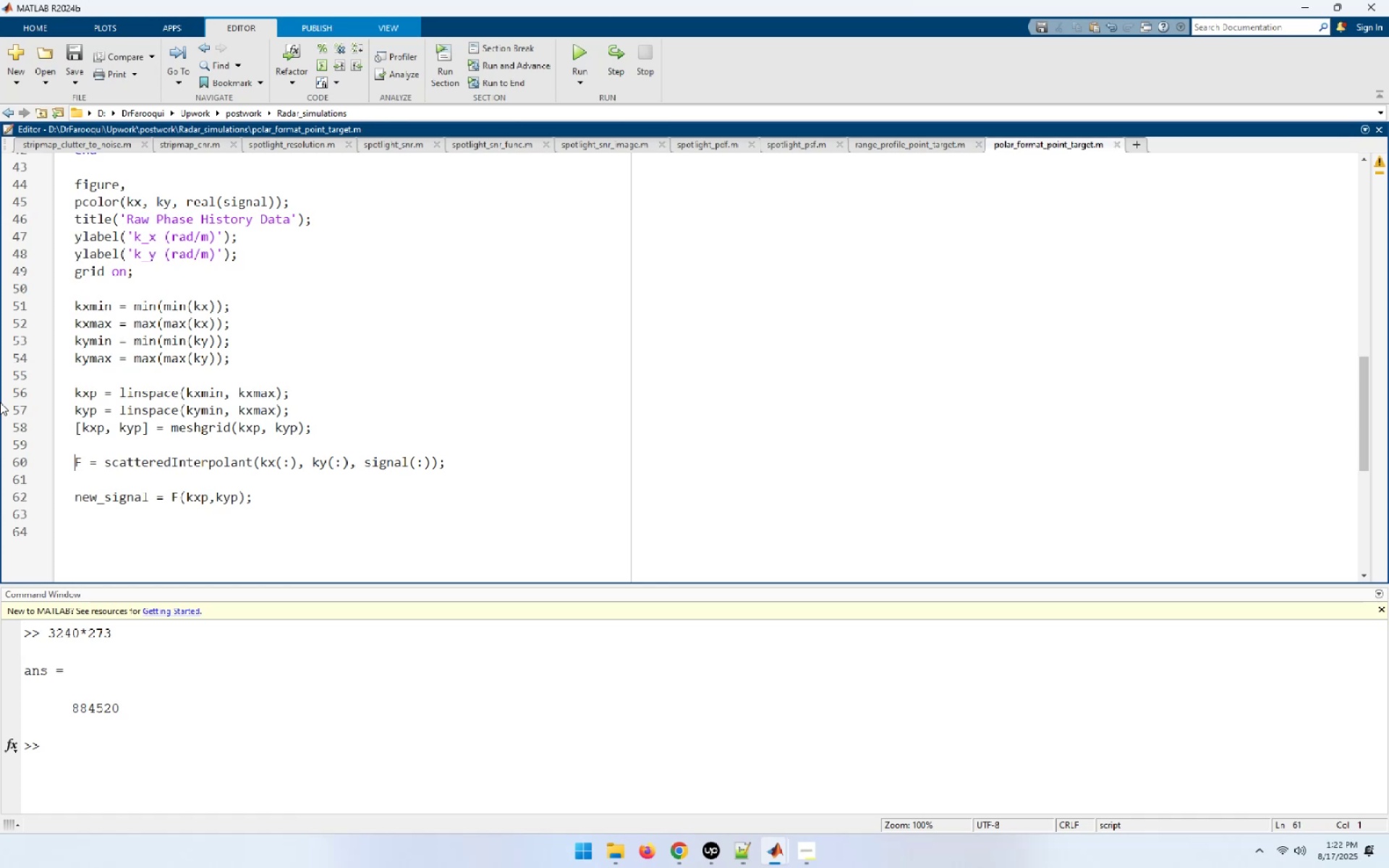 
key(ArrowUp)
 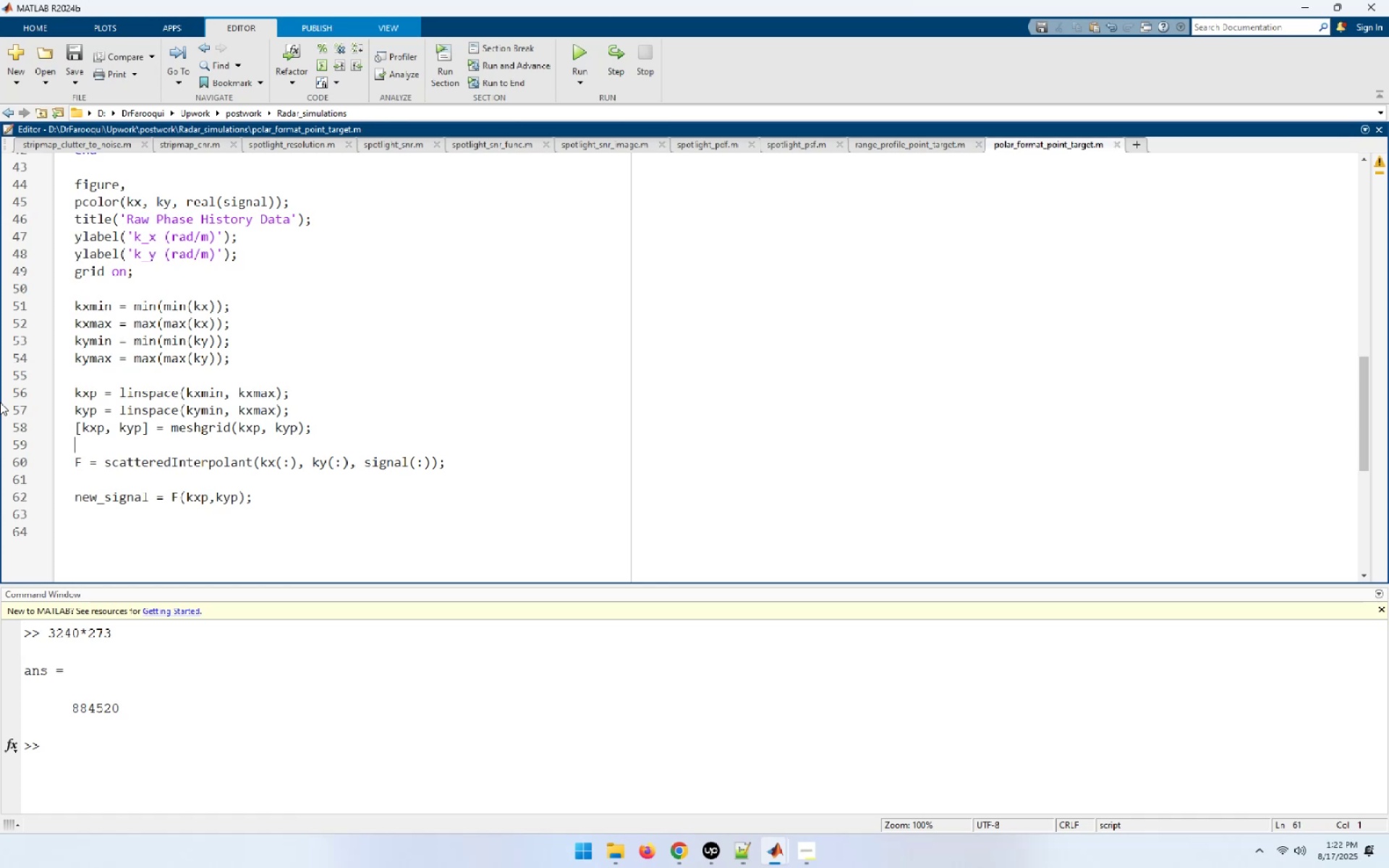 
key(ArrowUp)
 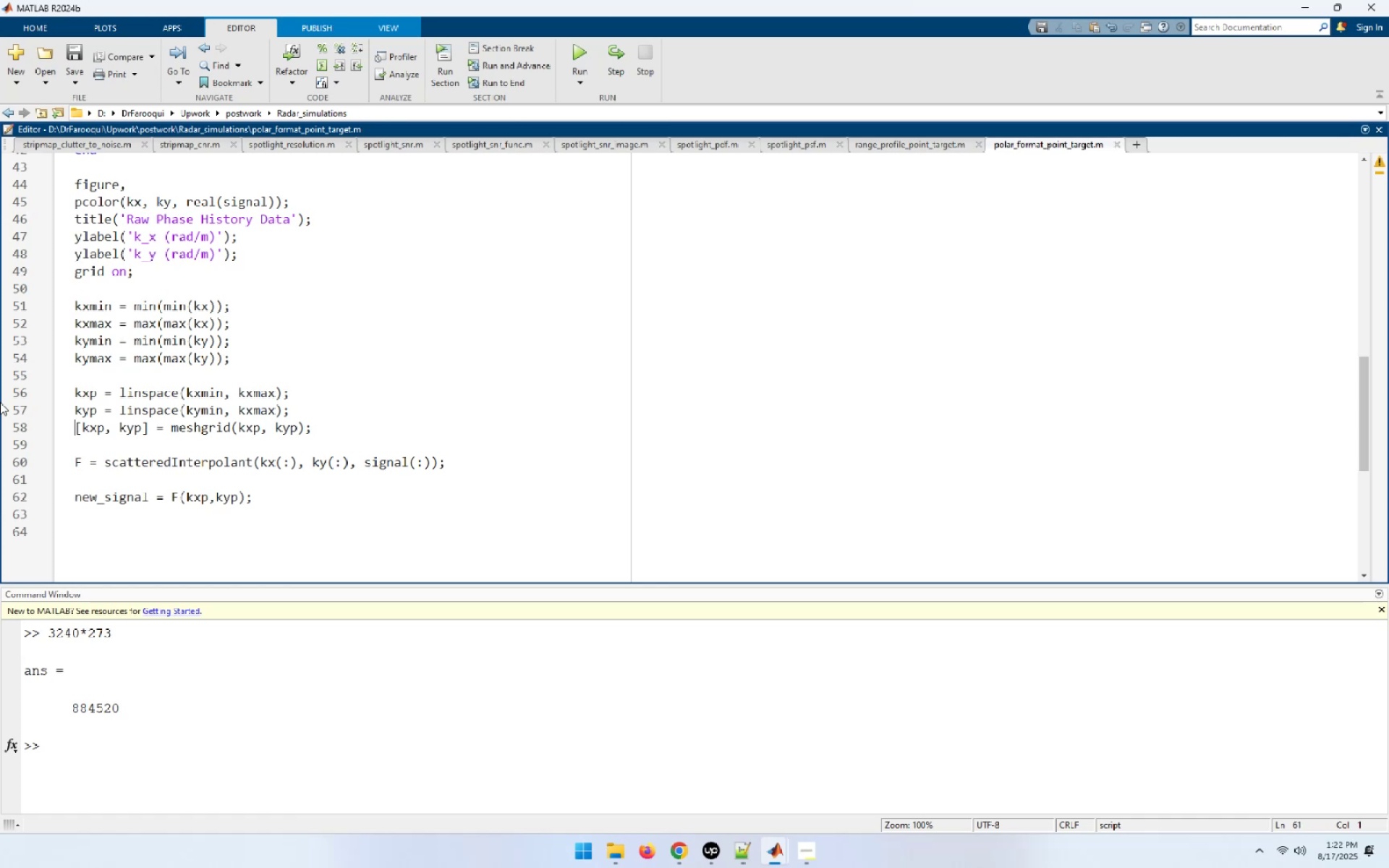 
key(ArrowUp)
 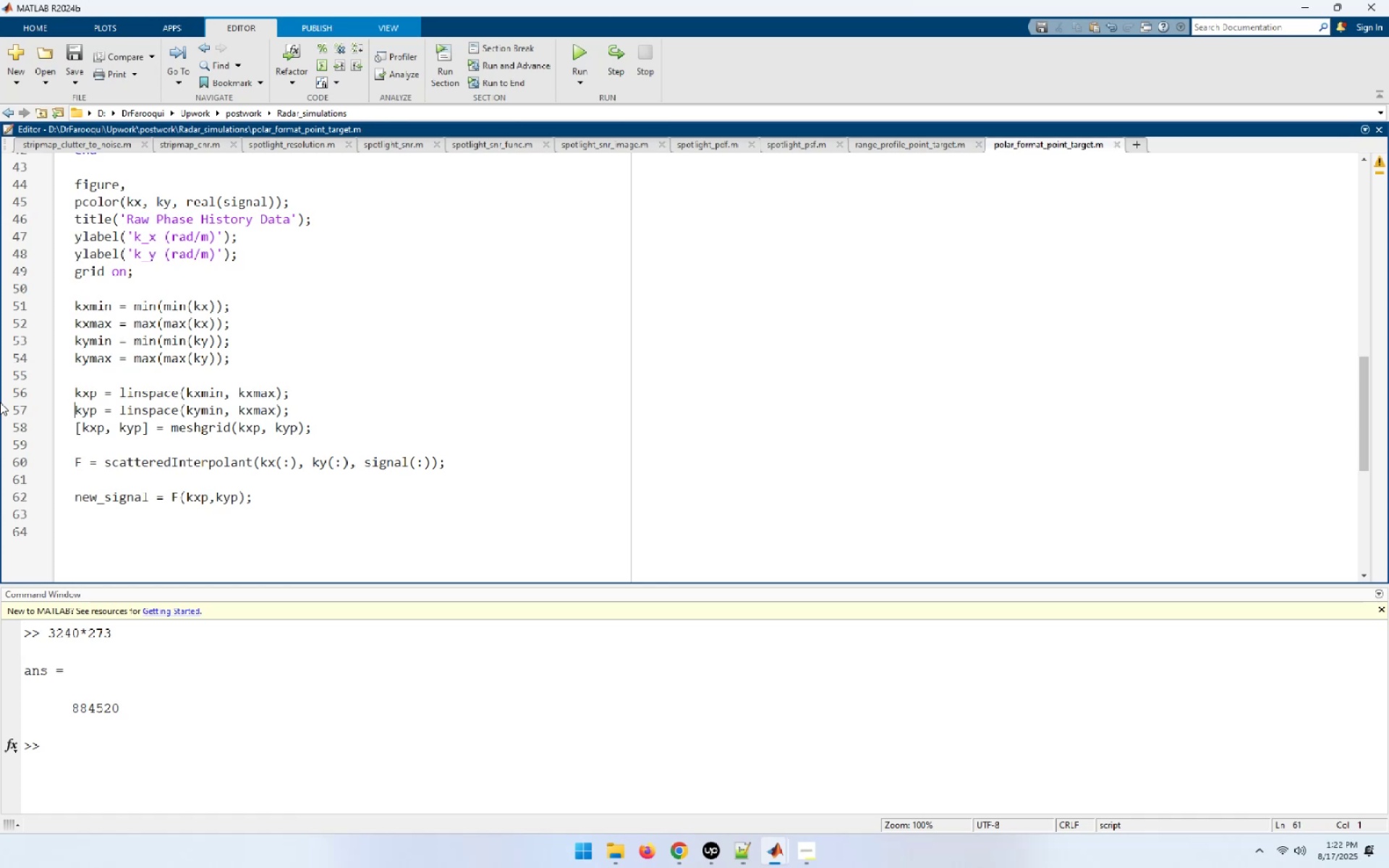 
key(ArrowUp)
 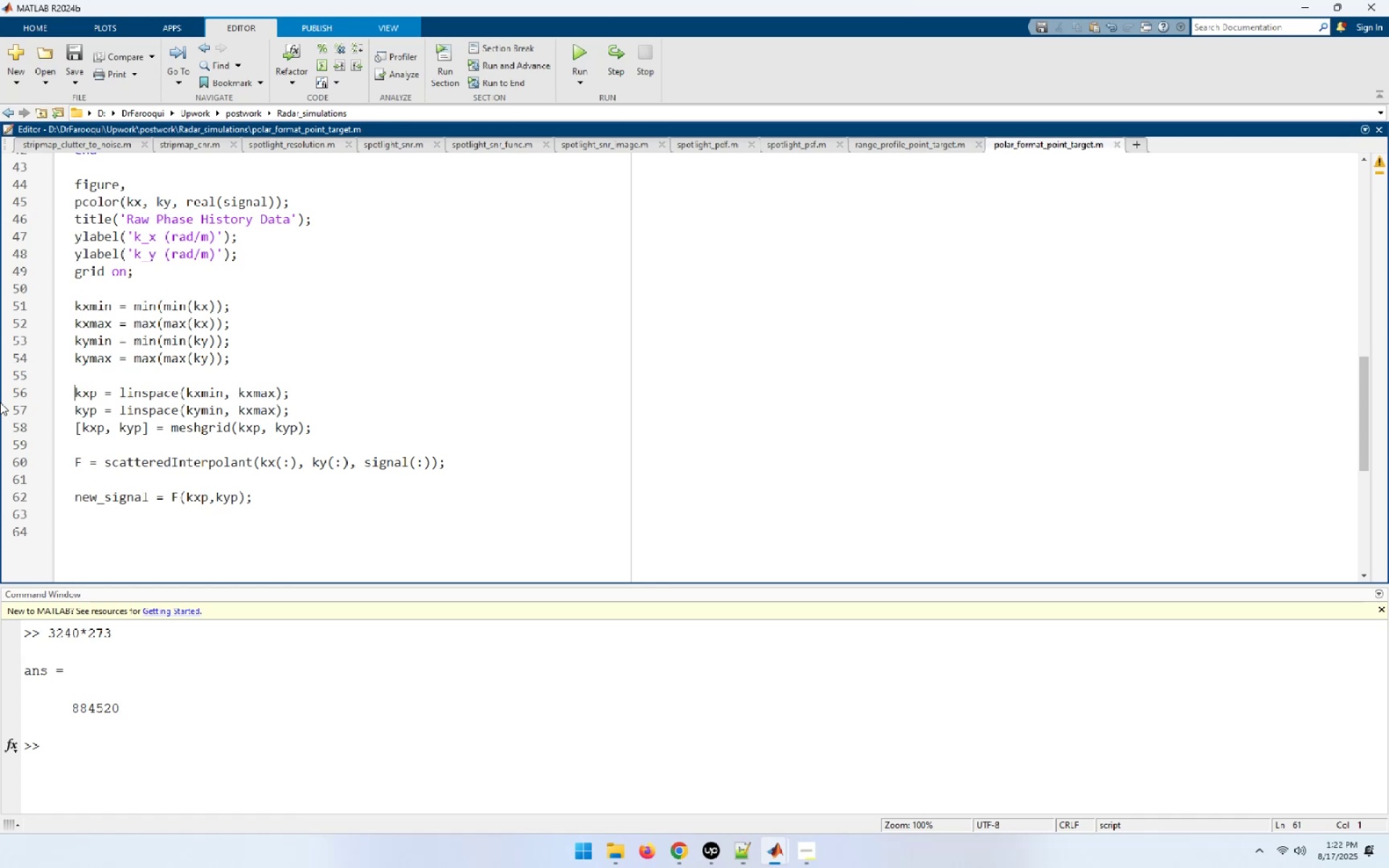 
key(ArrowUp)
 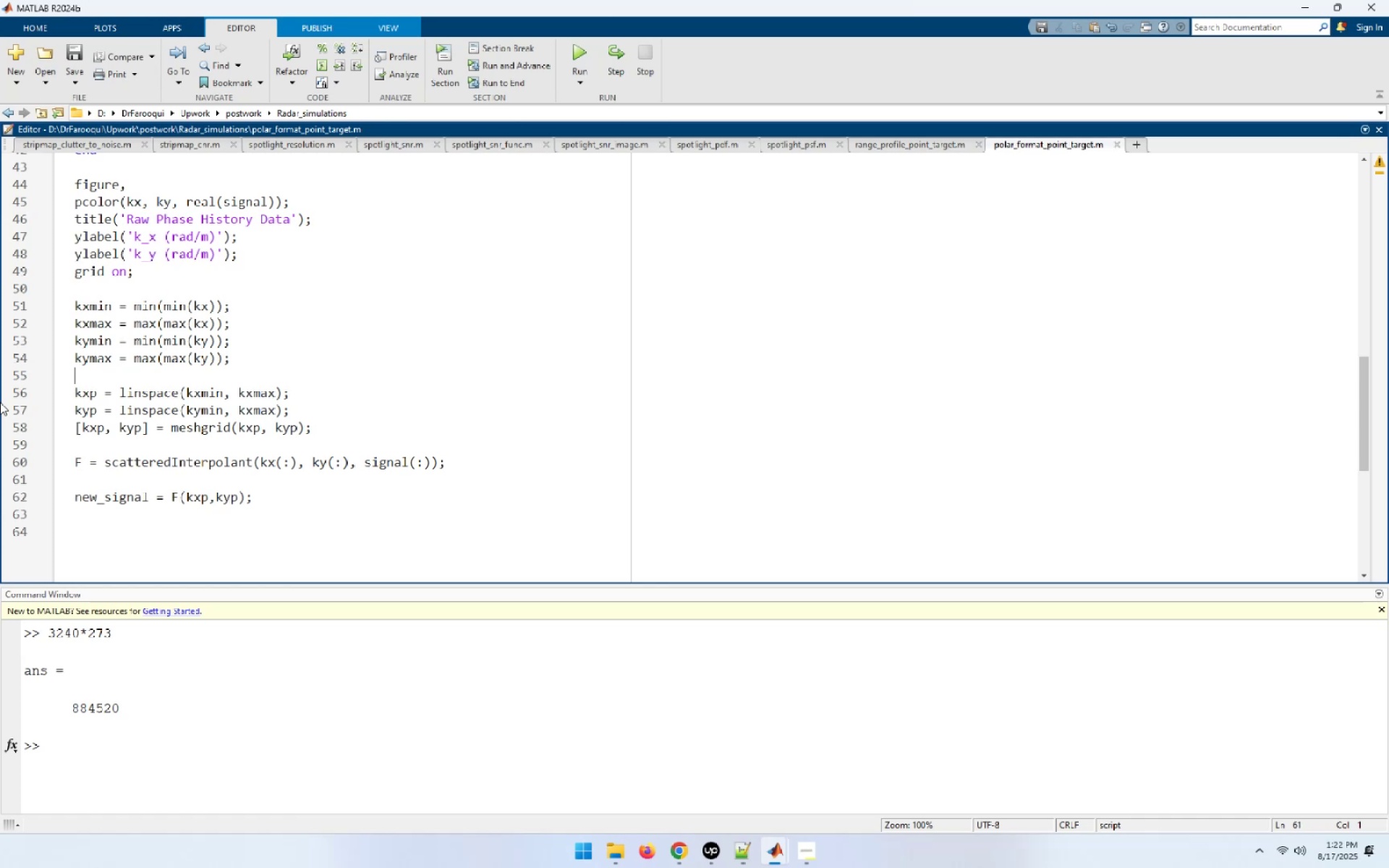 
key(ArrowUp)
 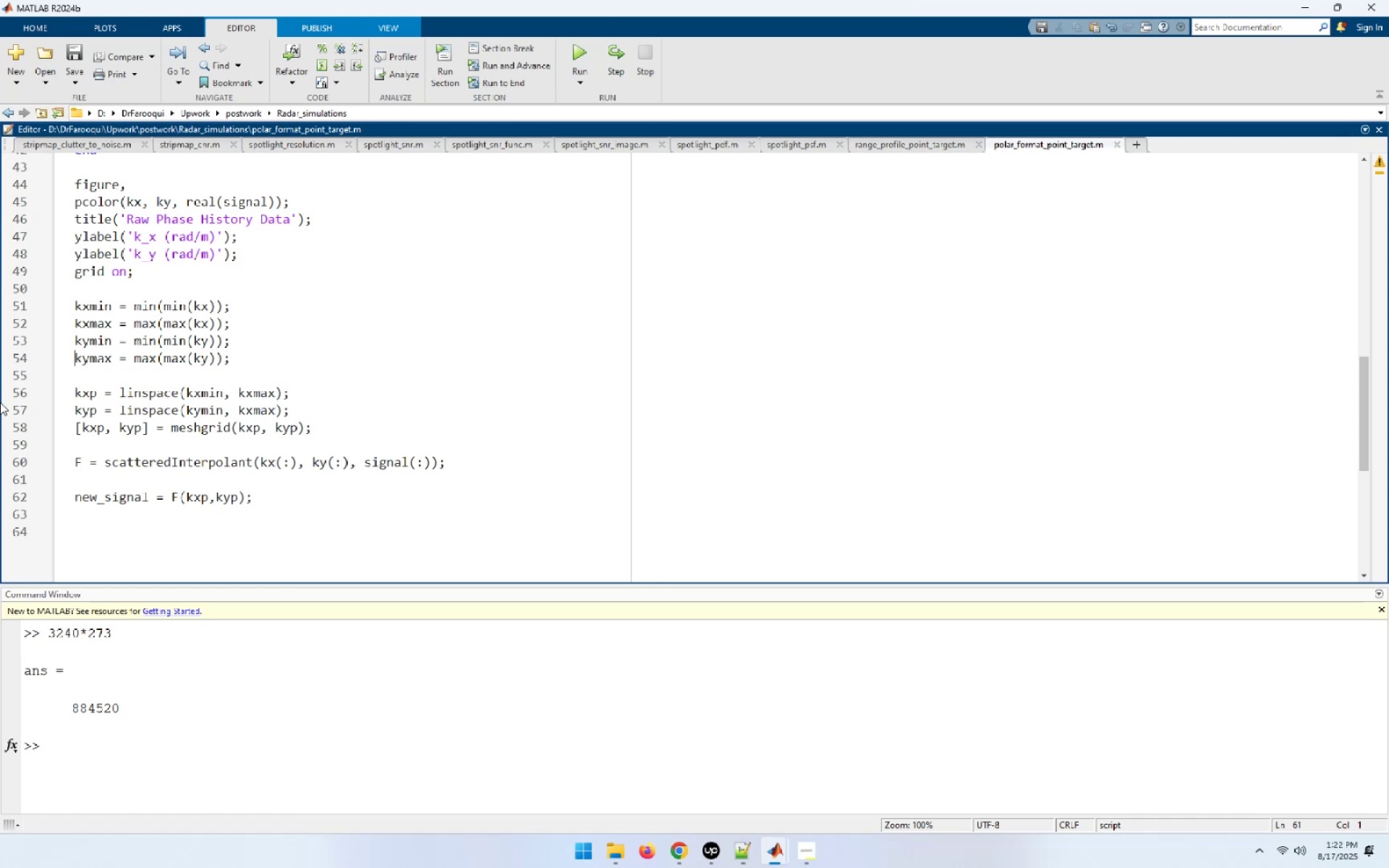 
key(ArrowUp)
 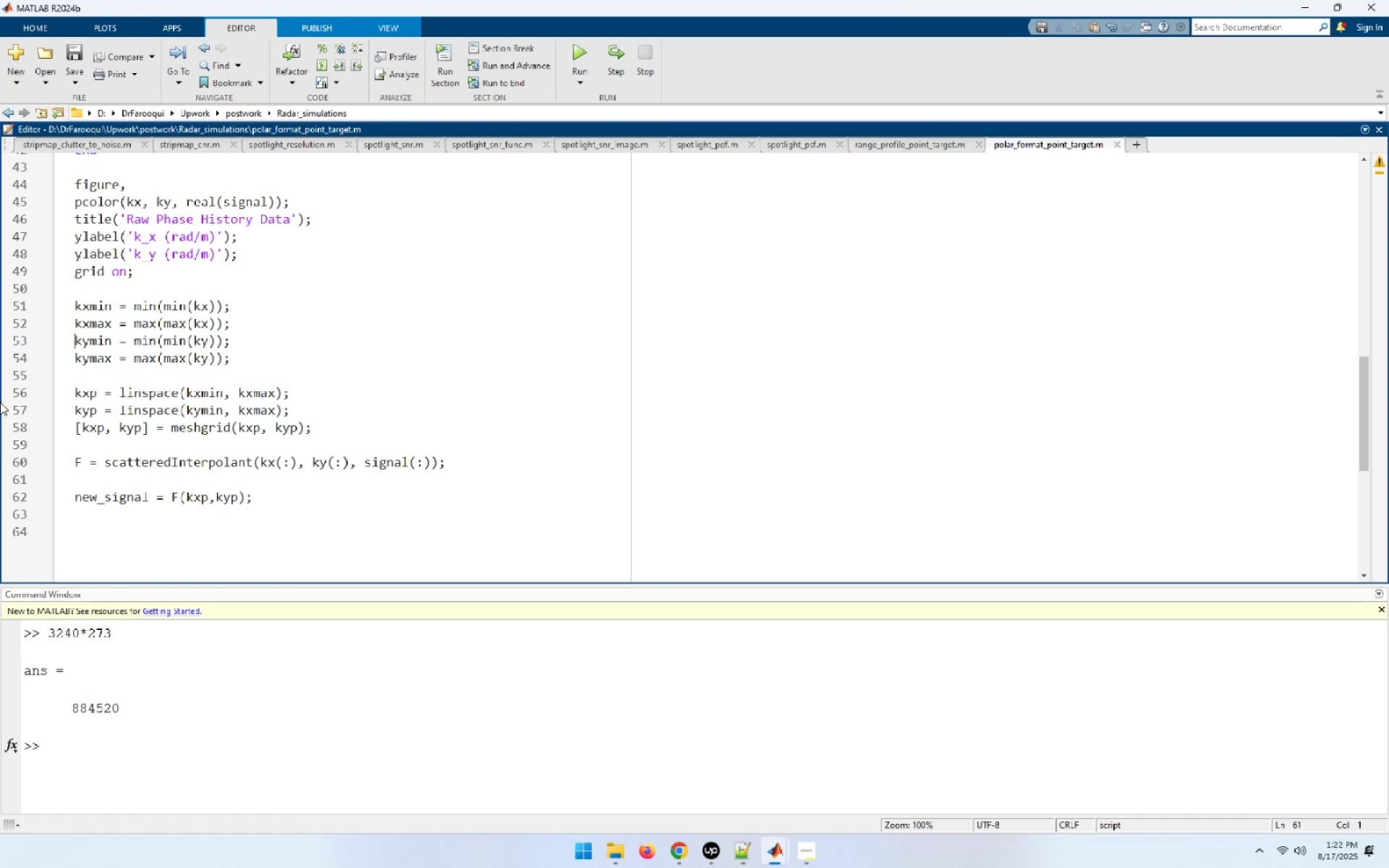 
key(ArrowUp)
 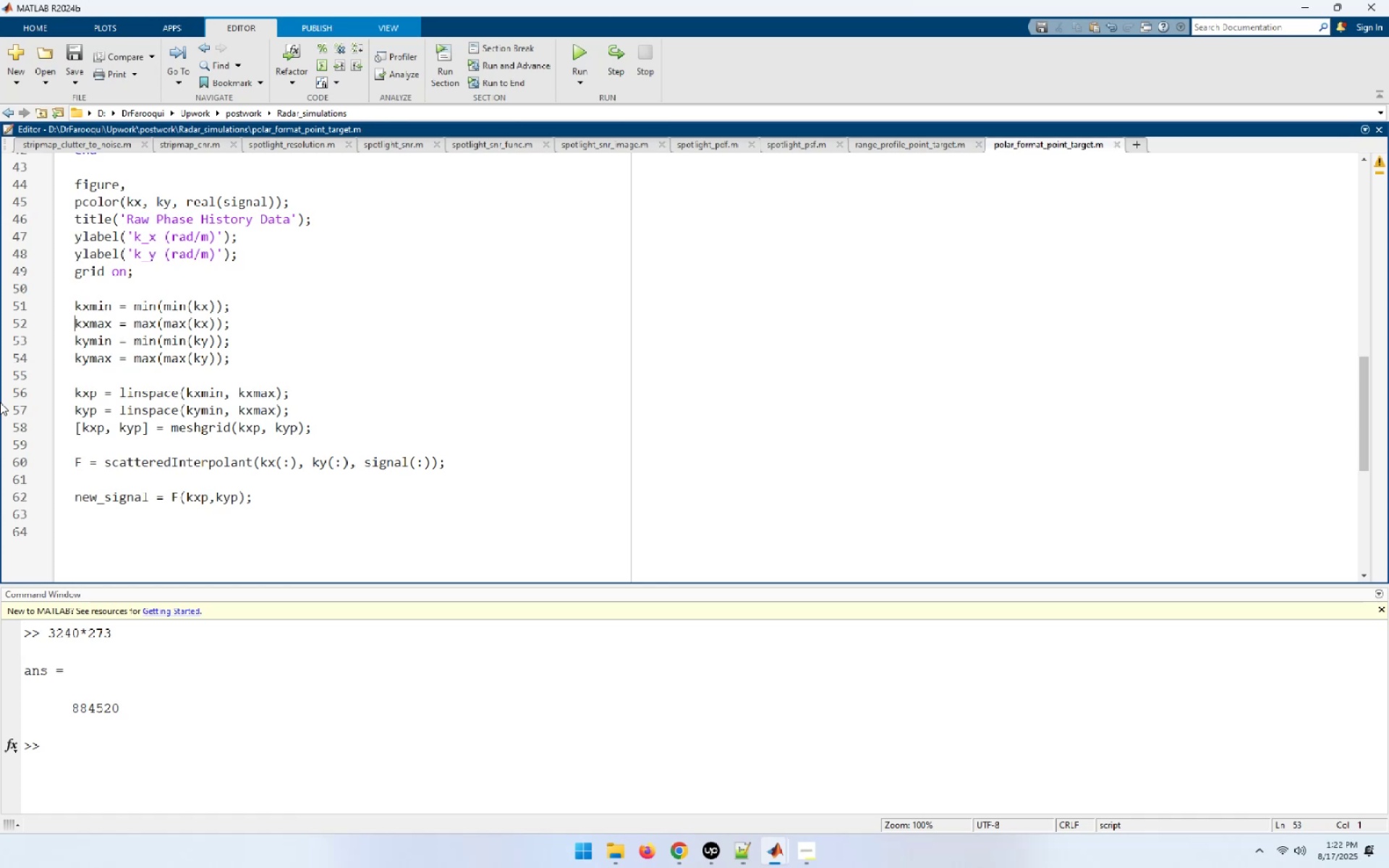 
key(ArrowUp)
 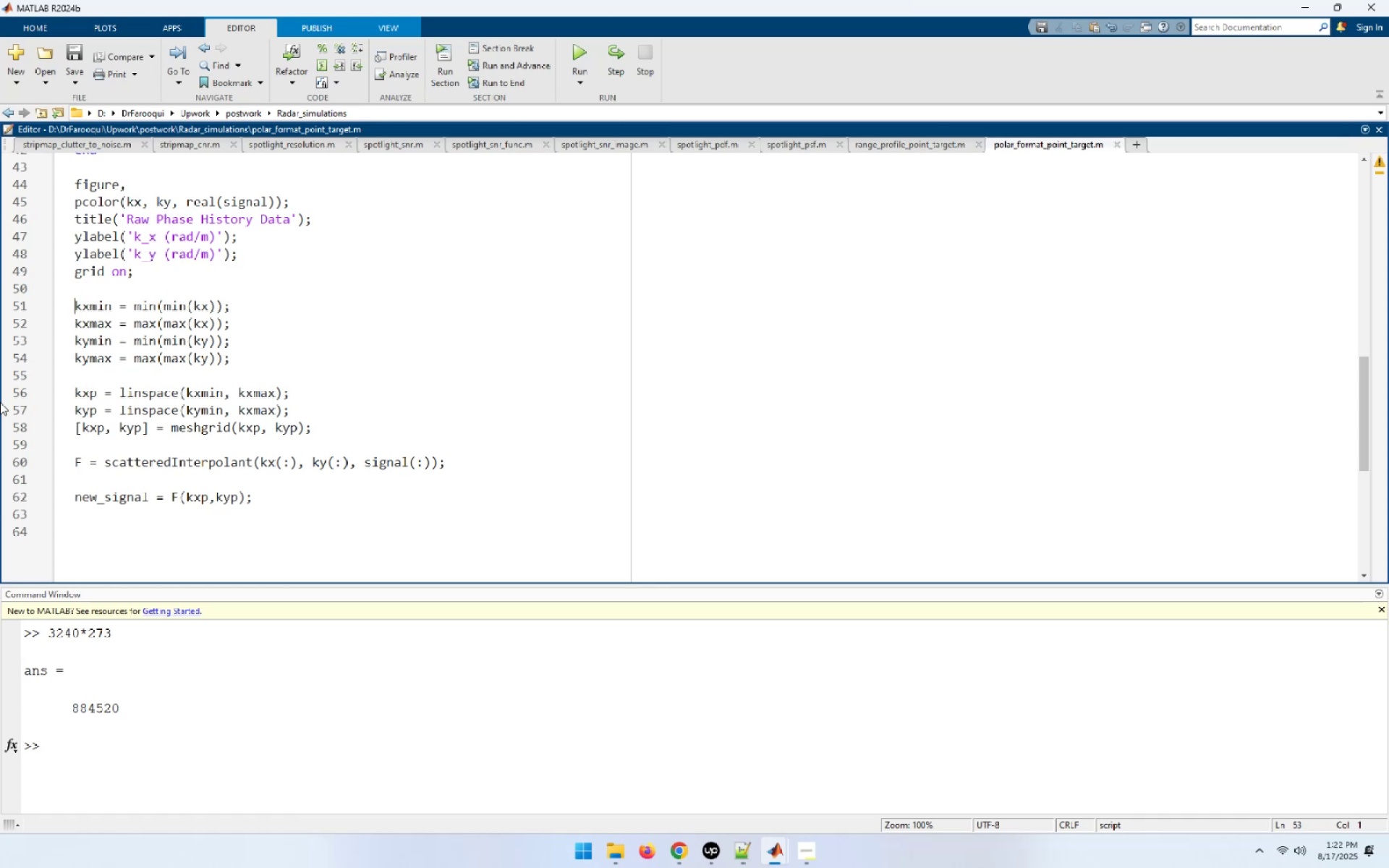 
key(ArrowUp)
 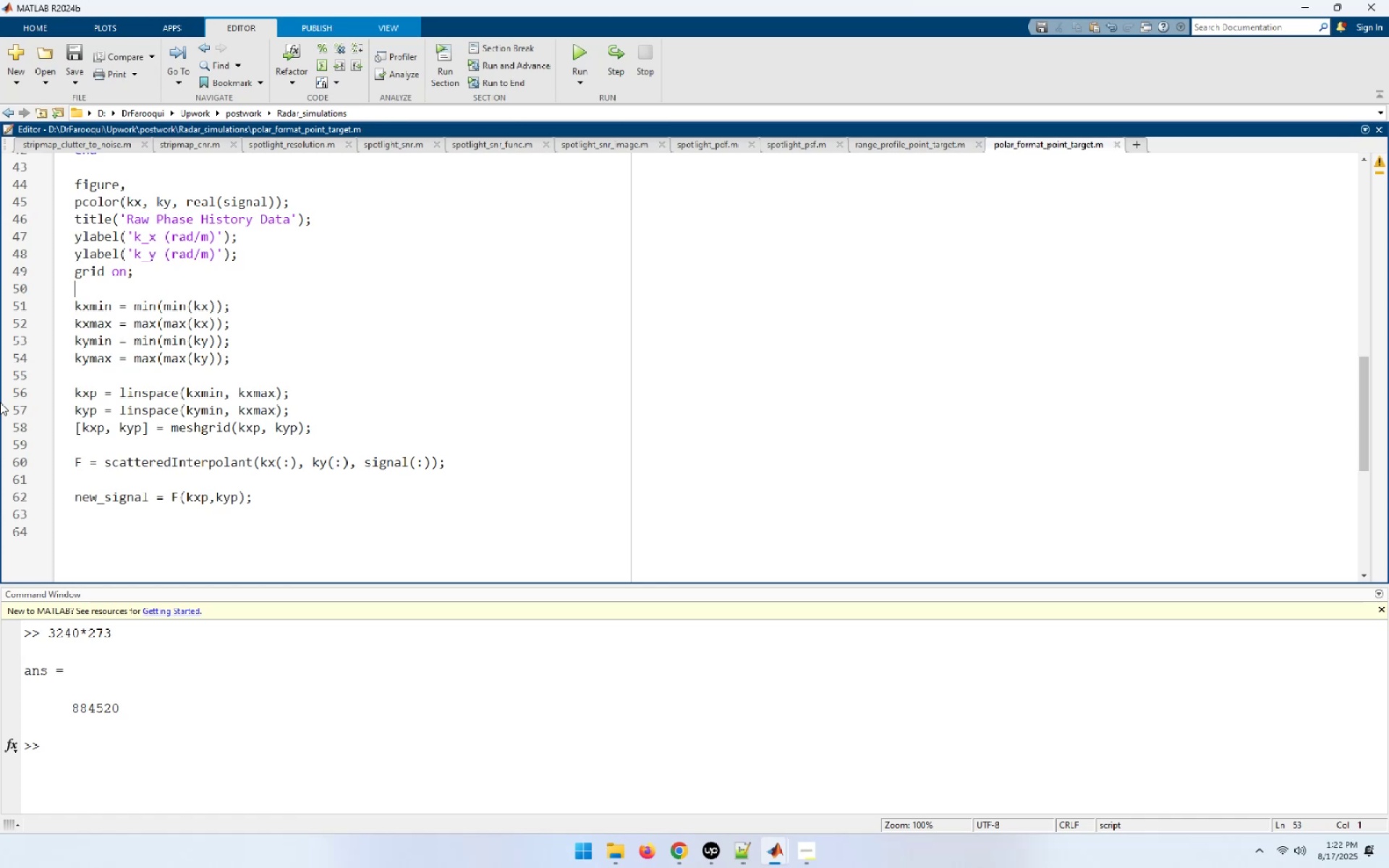 
key(ArrowUp)
 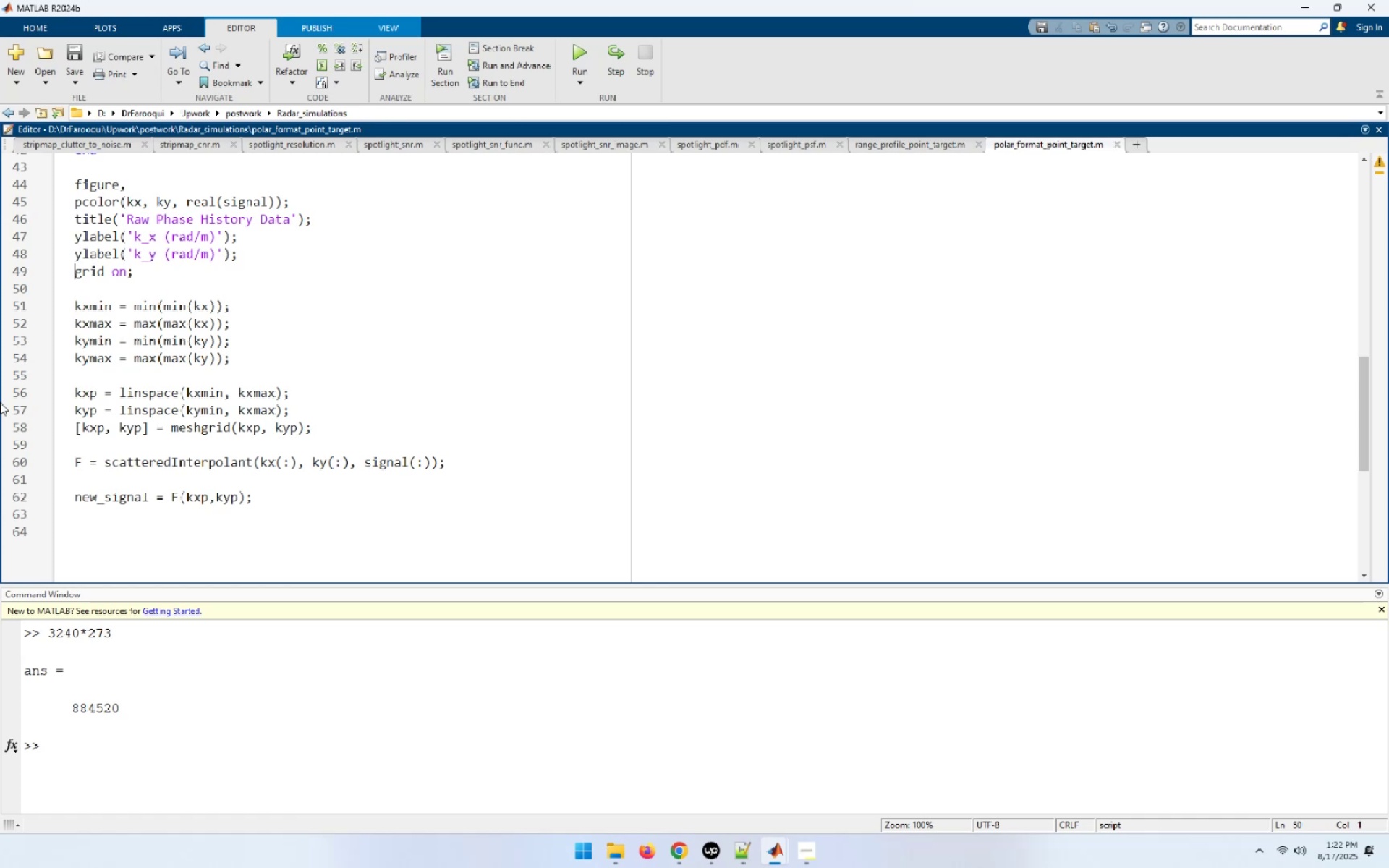 
key(ArrowUp)
 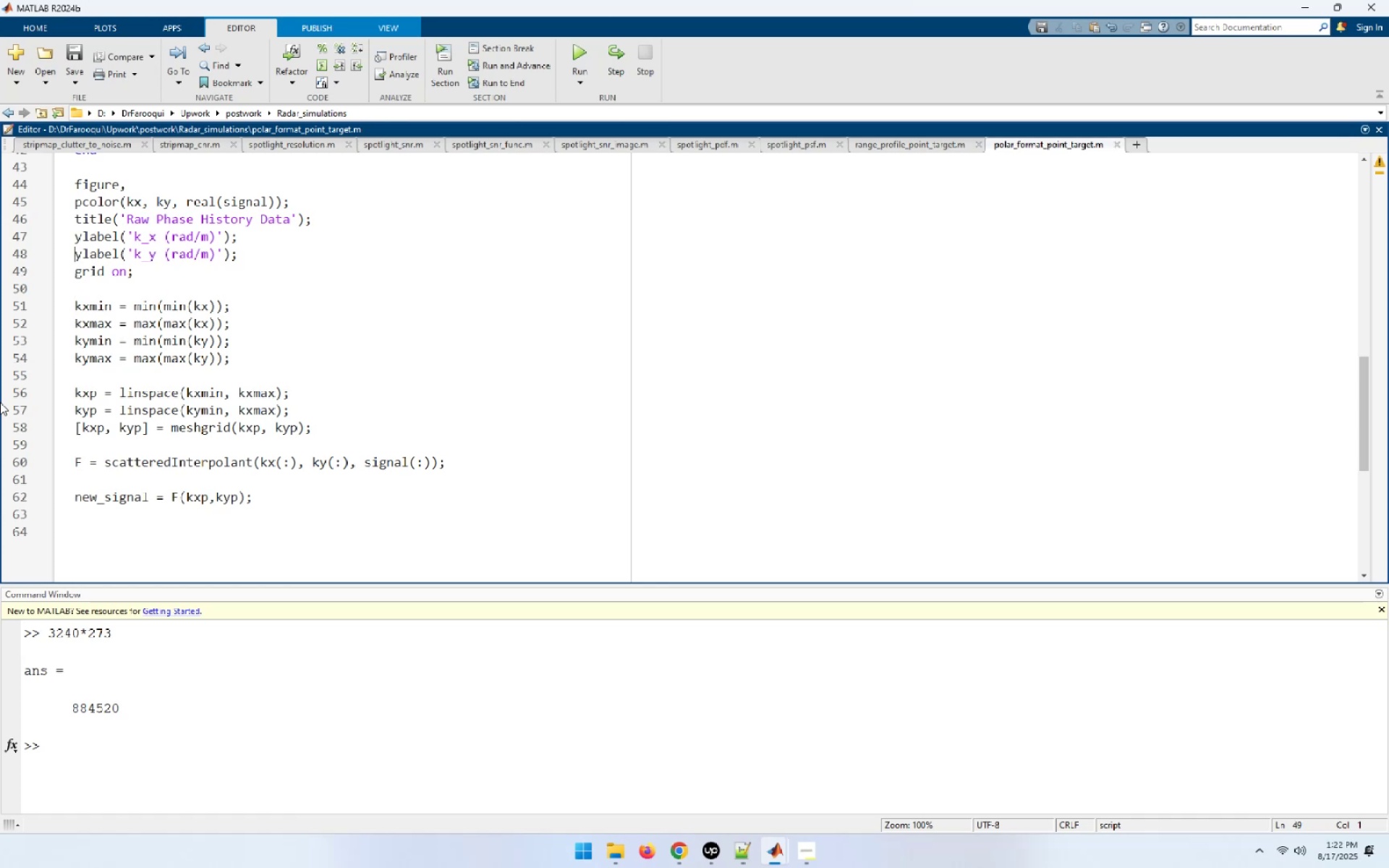 
key(ArrowUp)
 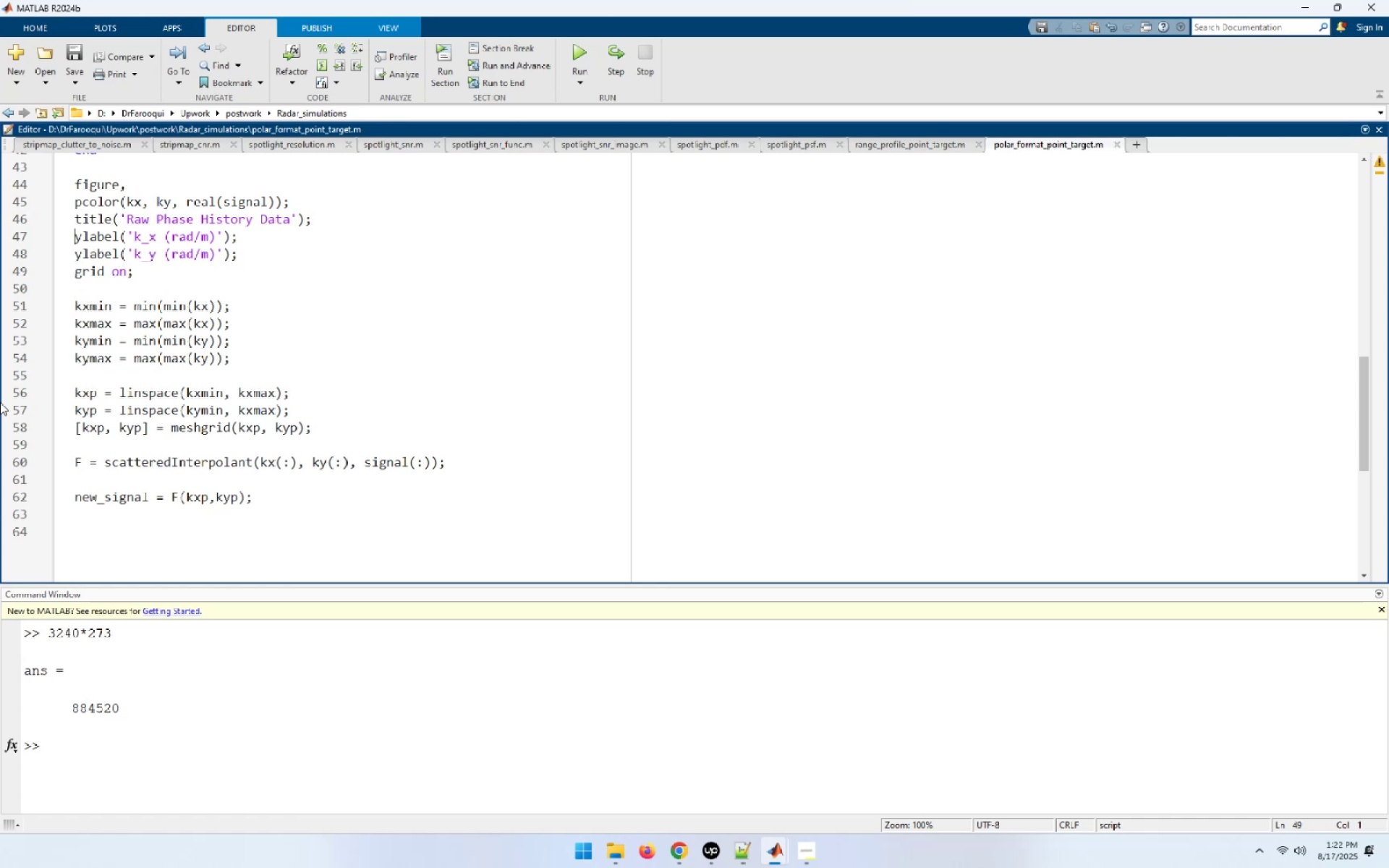 
key(ArrowUp)
 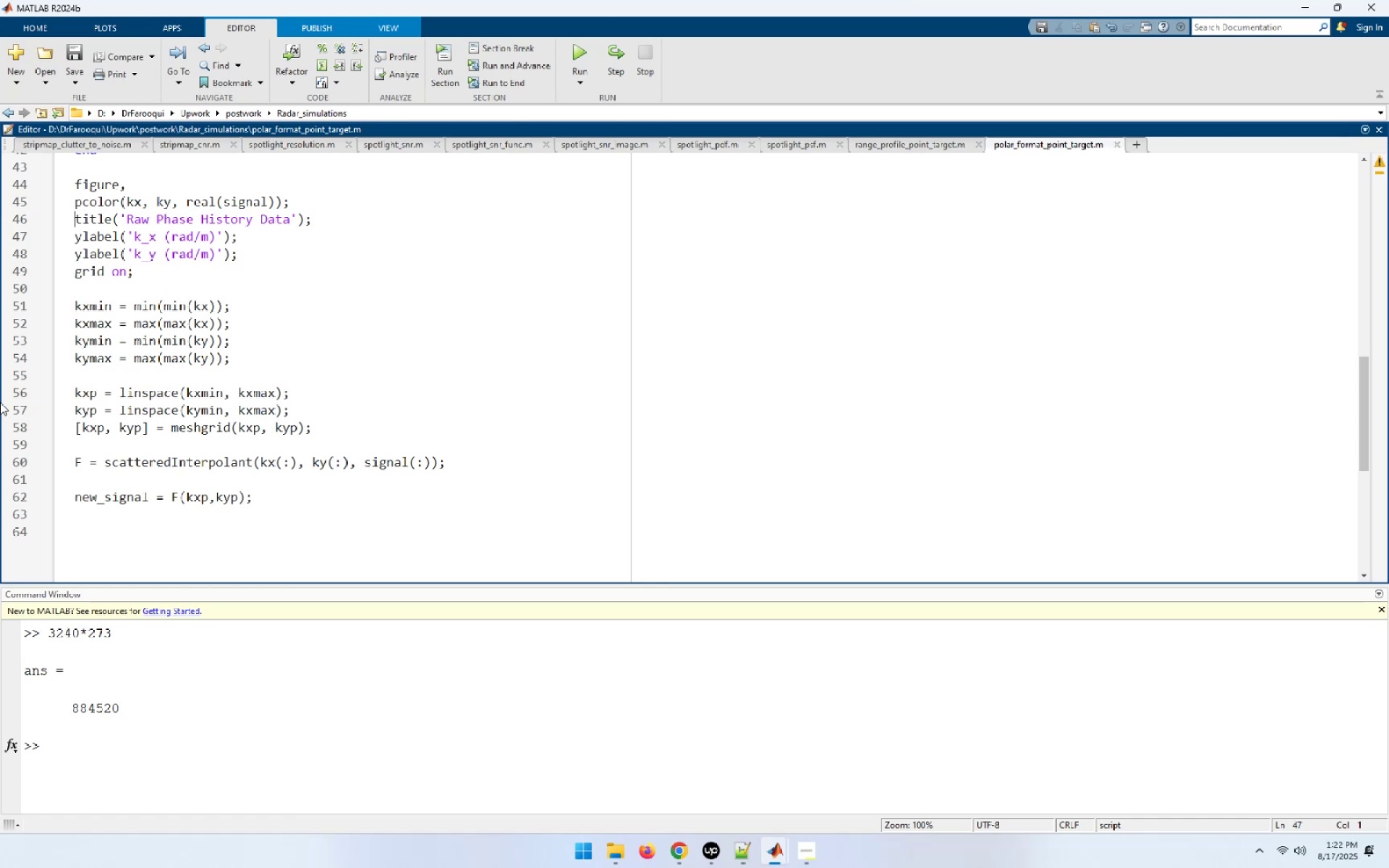 
key(ArrowUp)
 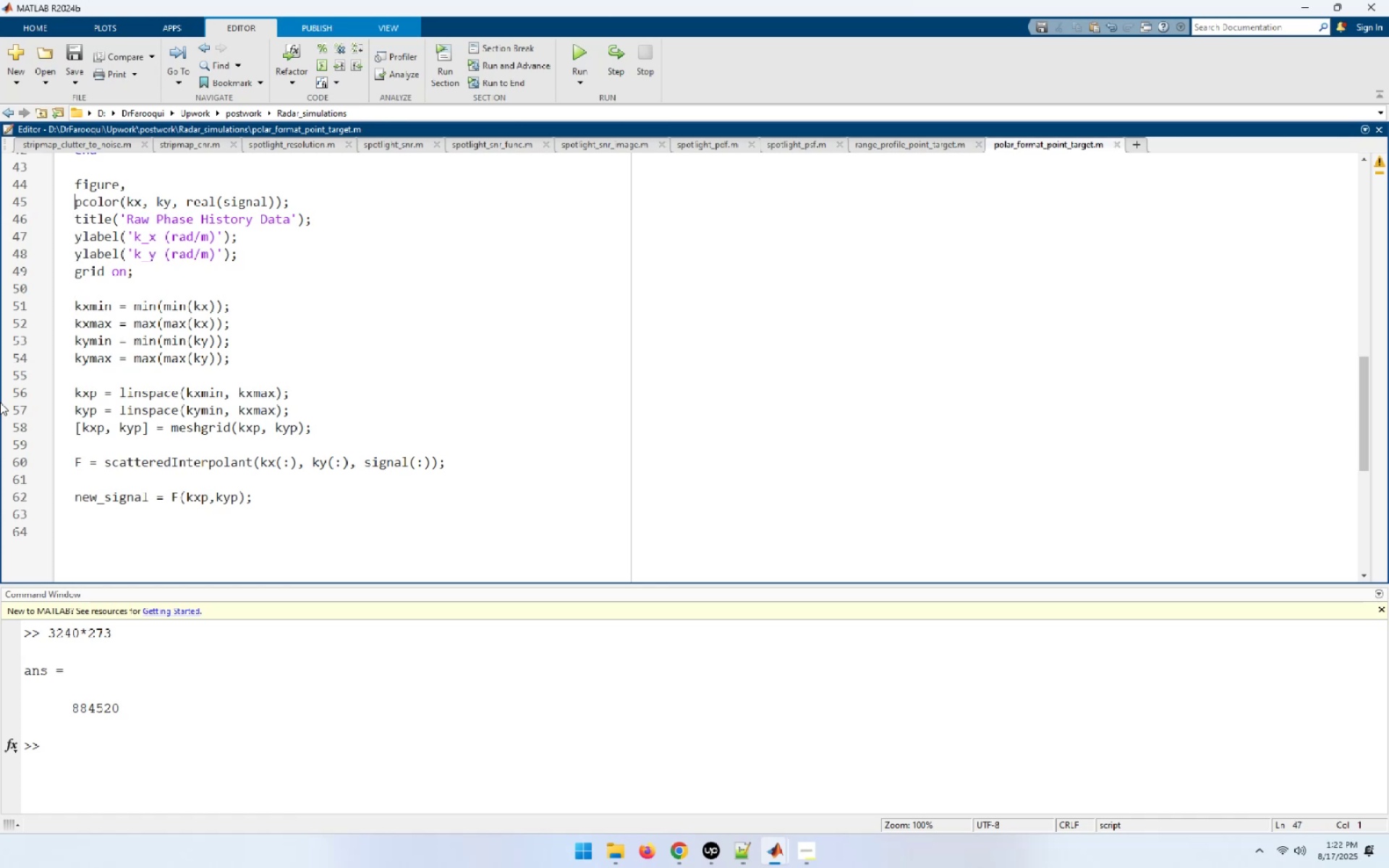 
key(ArrowUp)
 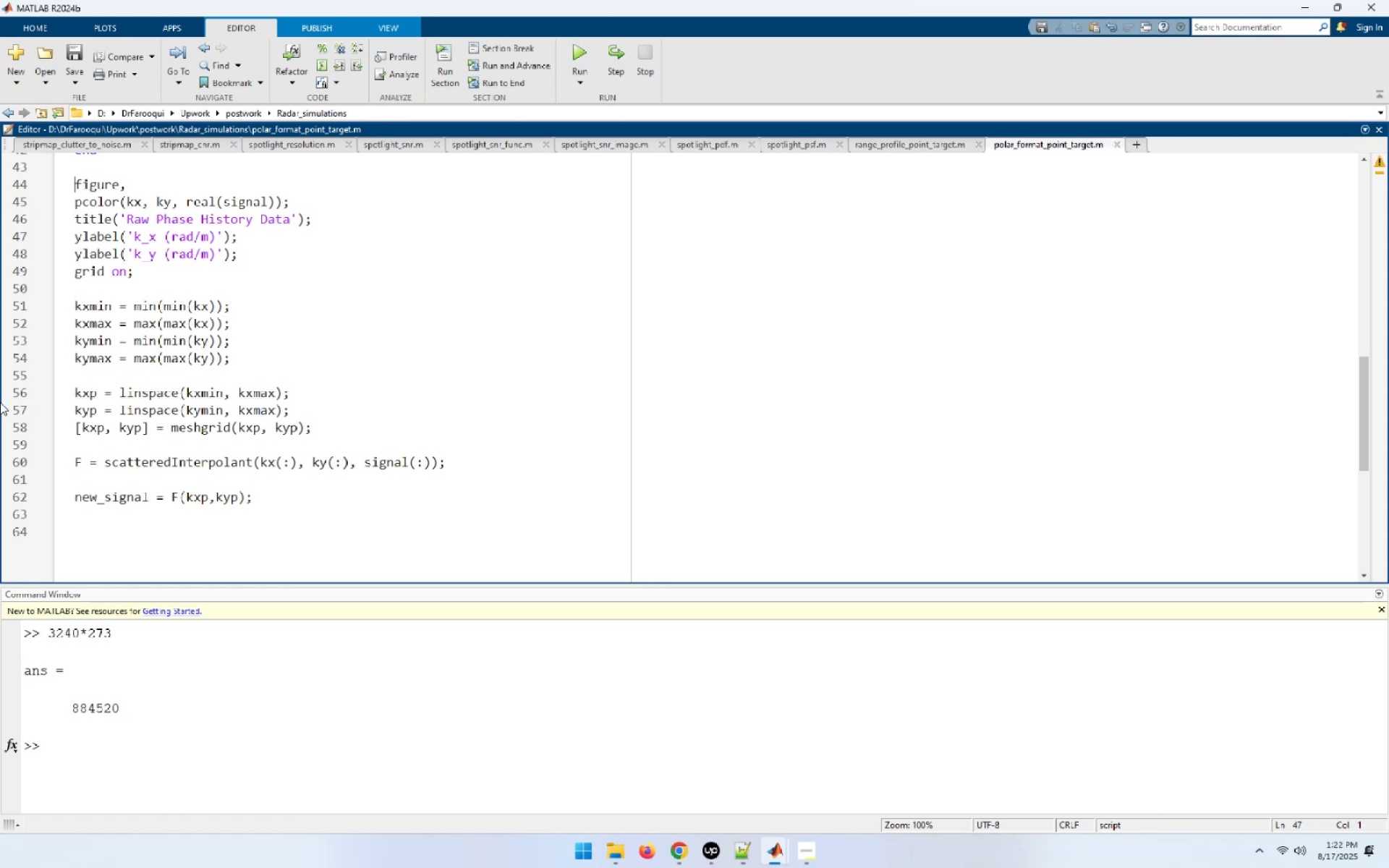 
key(ArrowUp)
 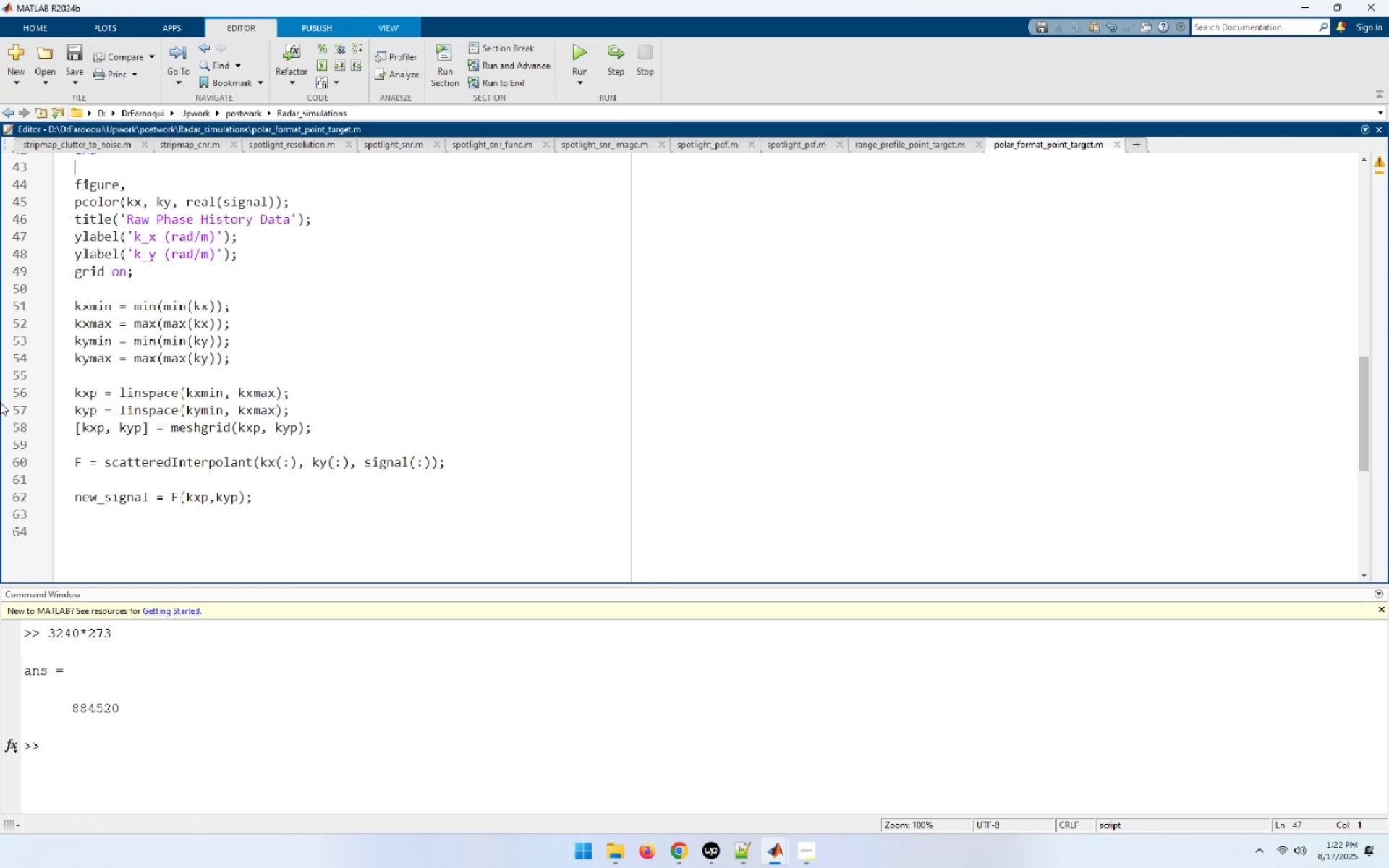 
key(ArrowUp)
 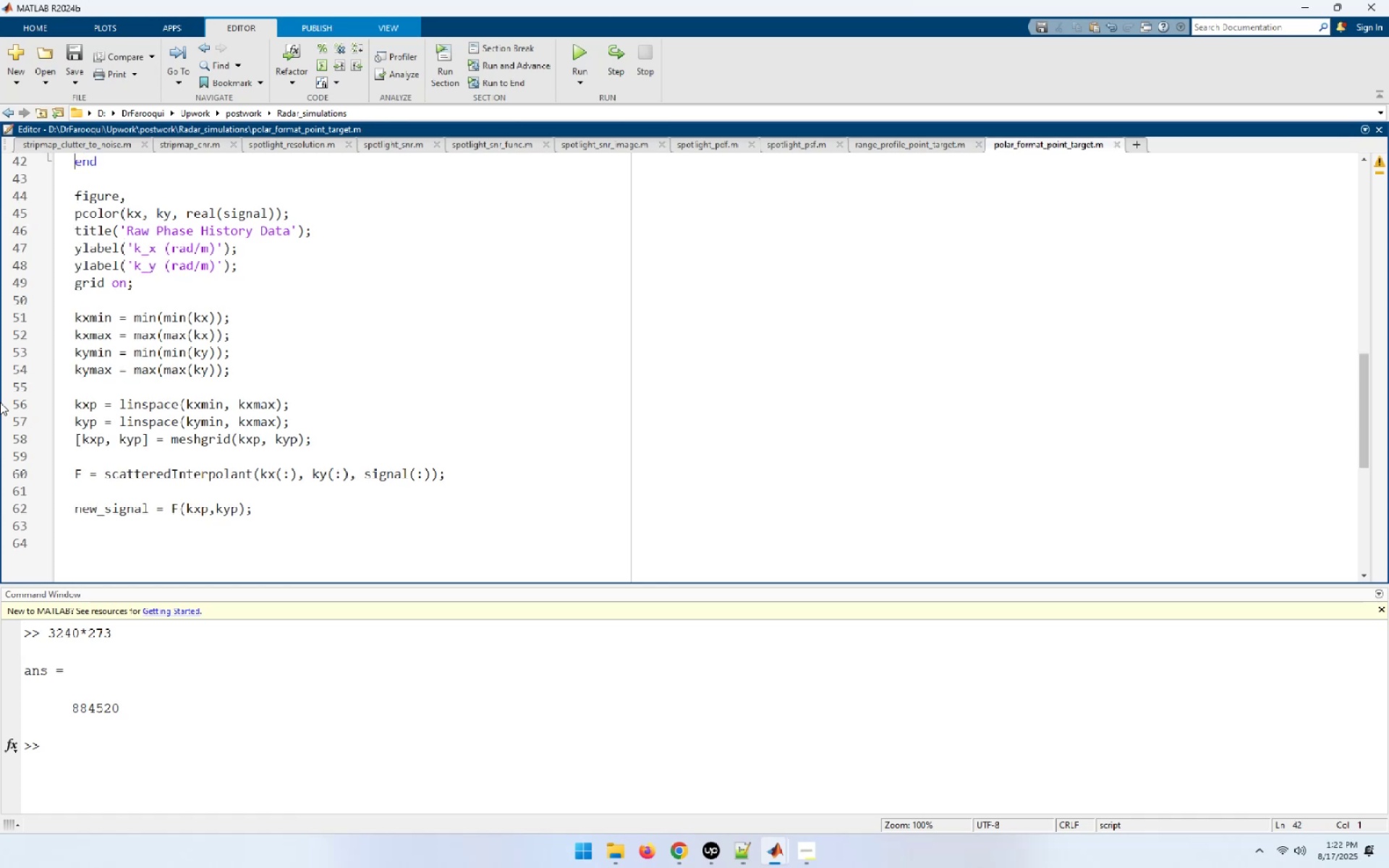 
key(ArrowUp)
 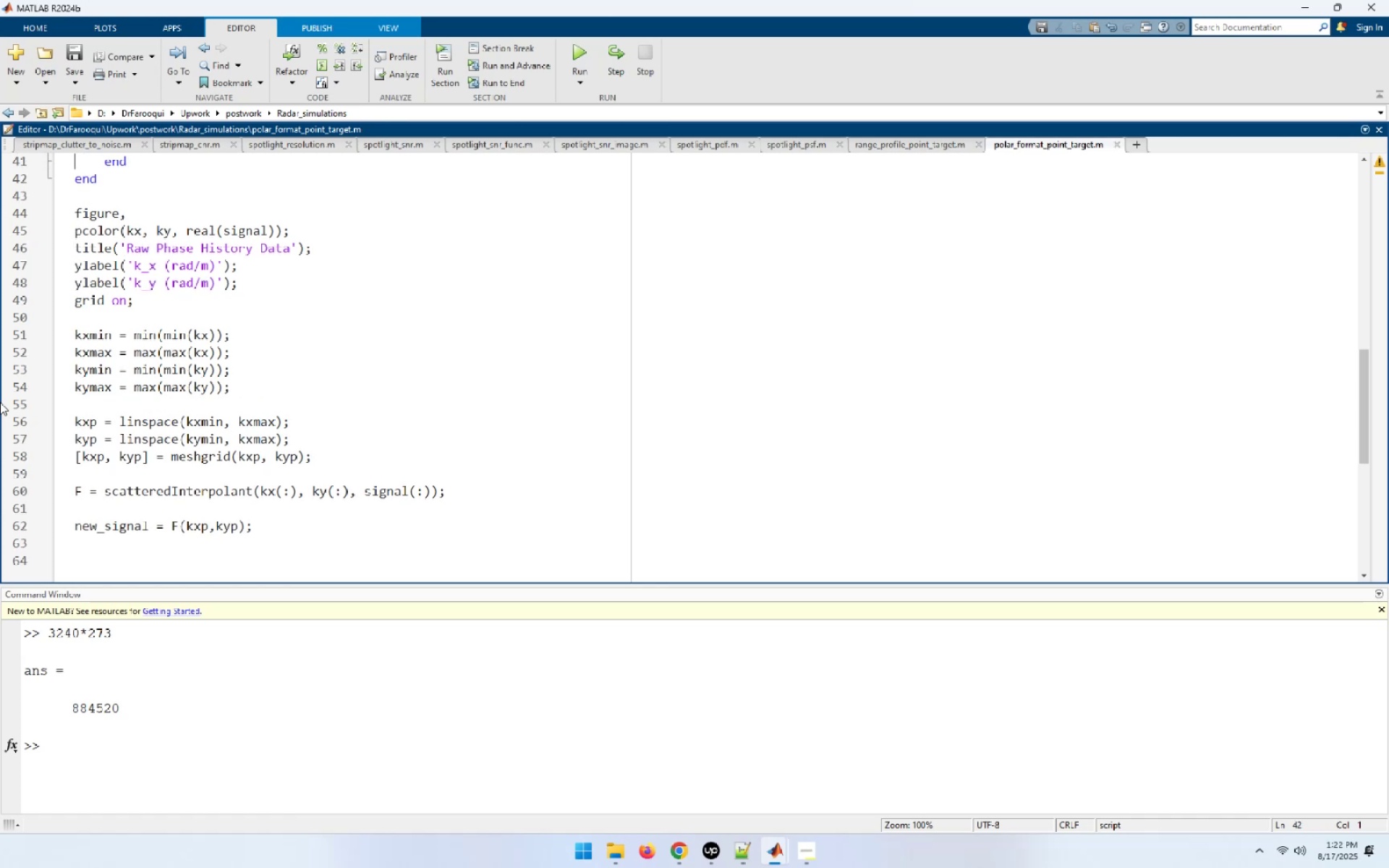 
key(ArrowUp)
 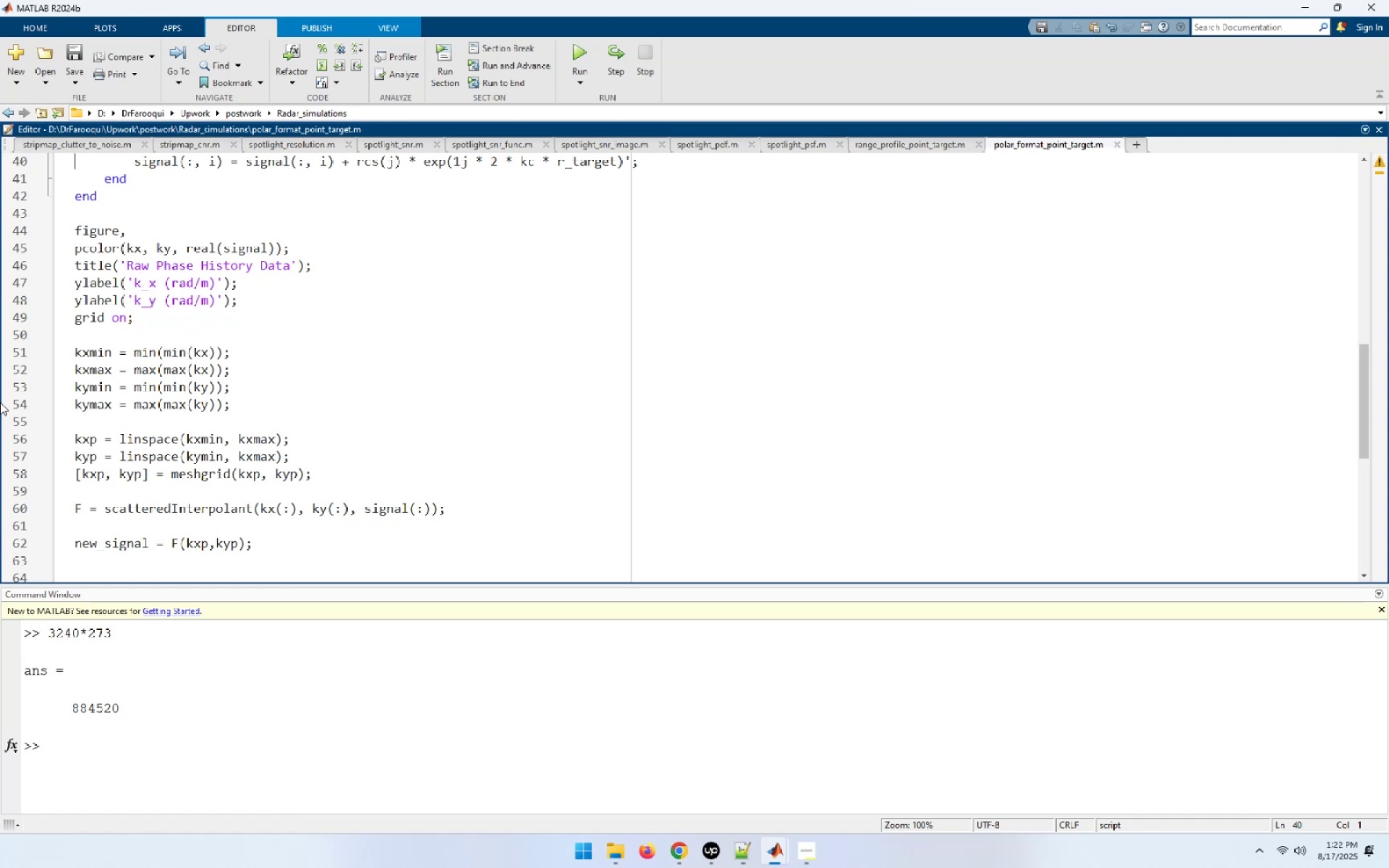 
key(ArrowUp)
 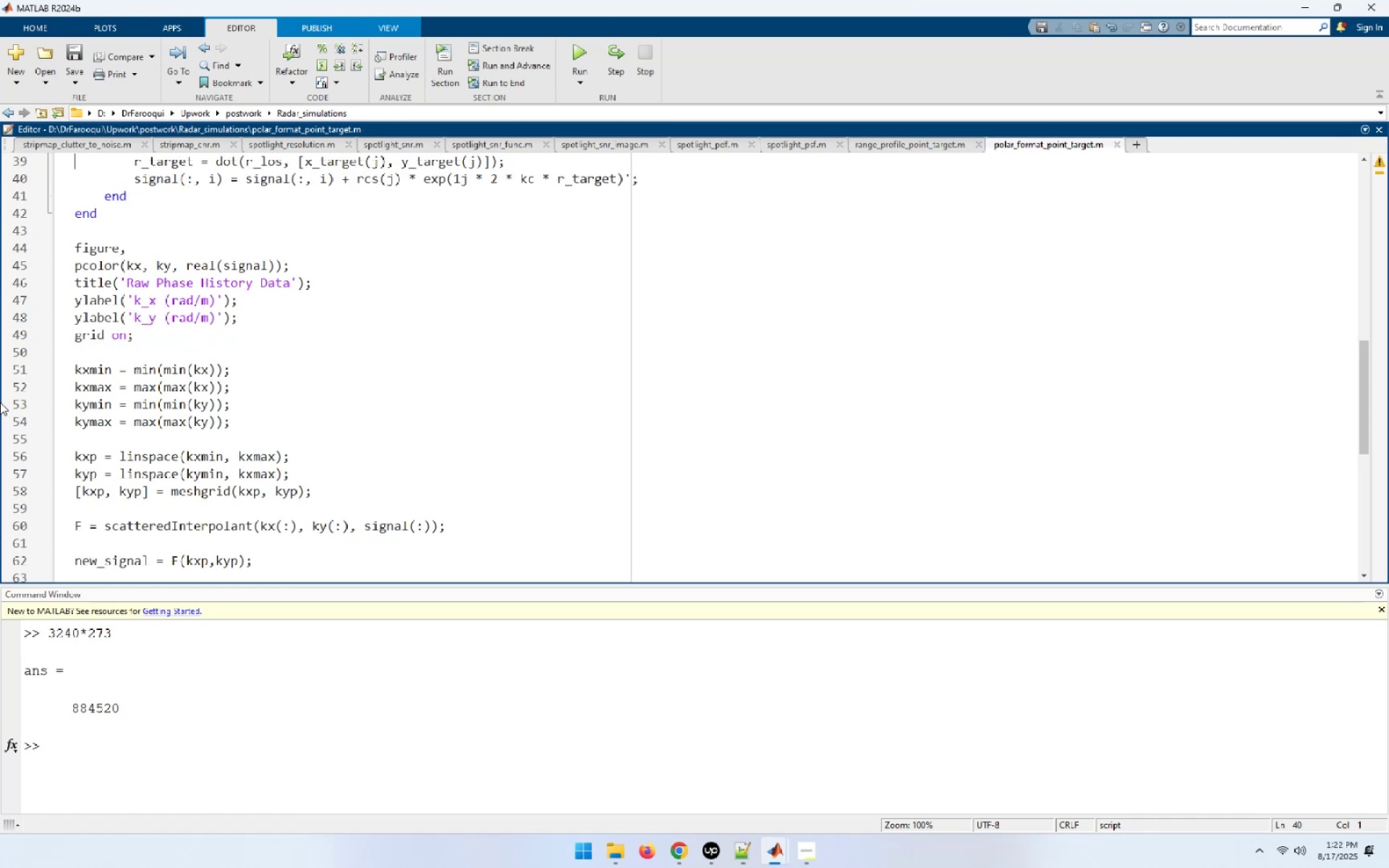 
key(ArrowUp)
 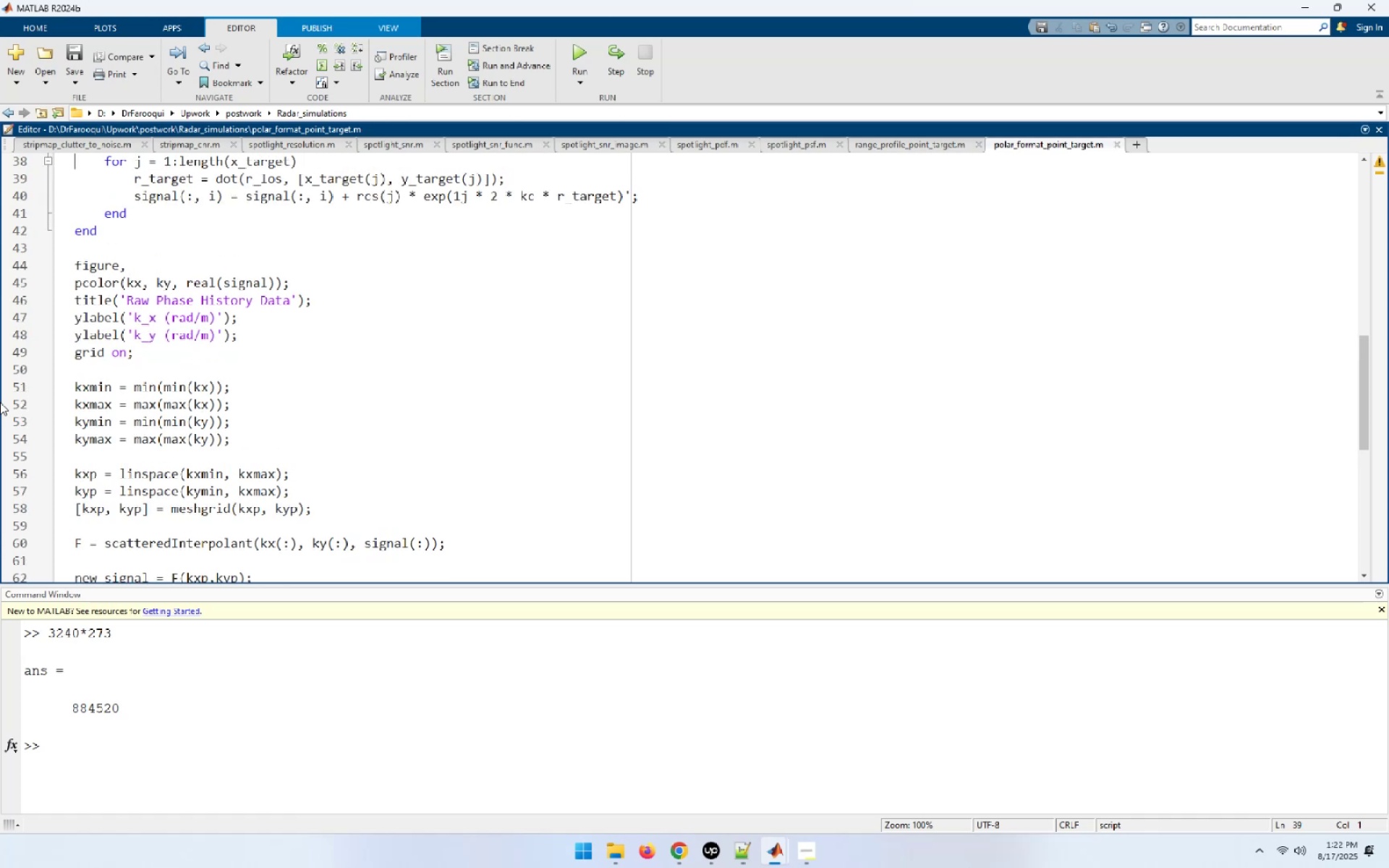 
key(ArrowUp)
 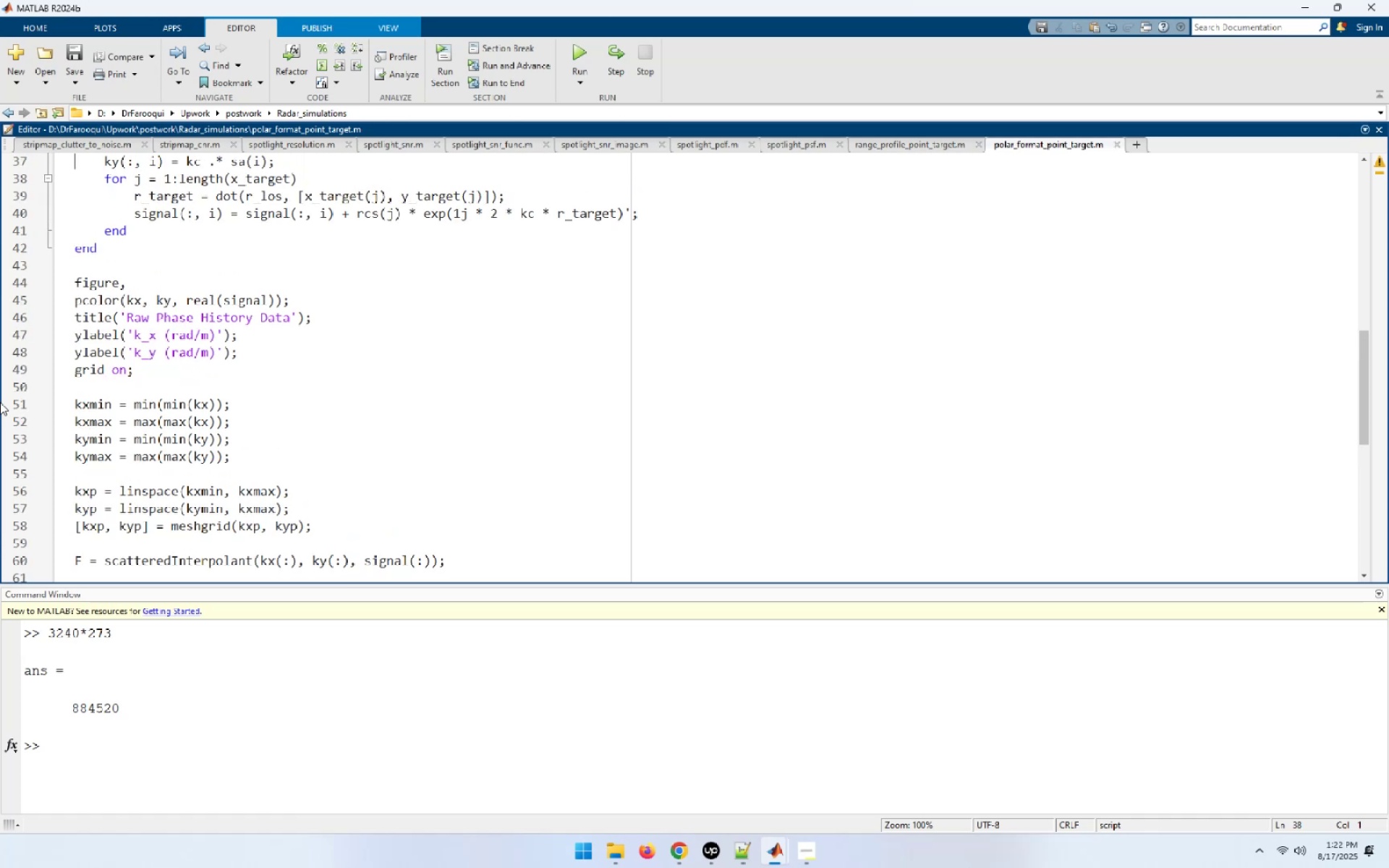 
key(ArrowUp)
 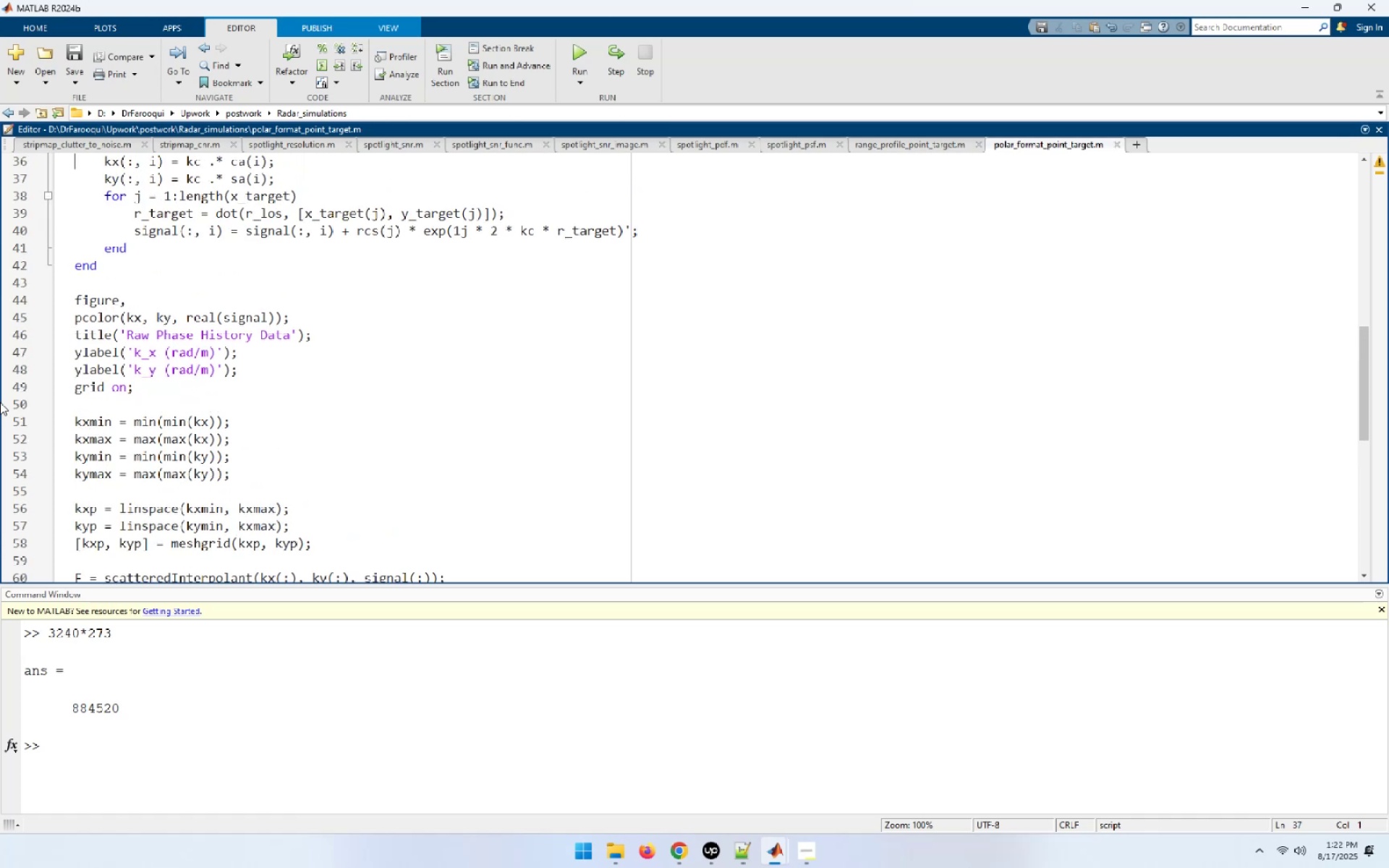 
key(ArrowUp)
 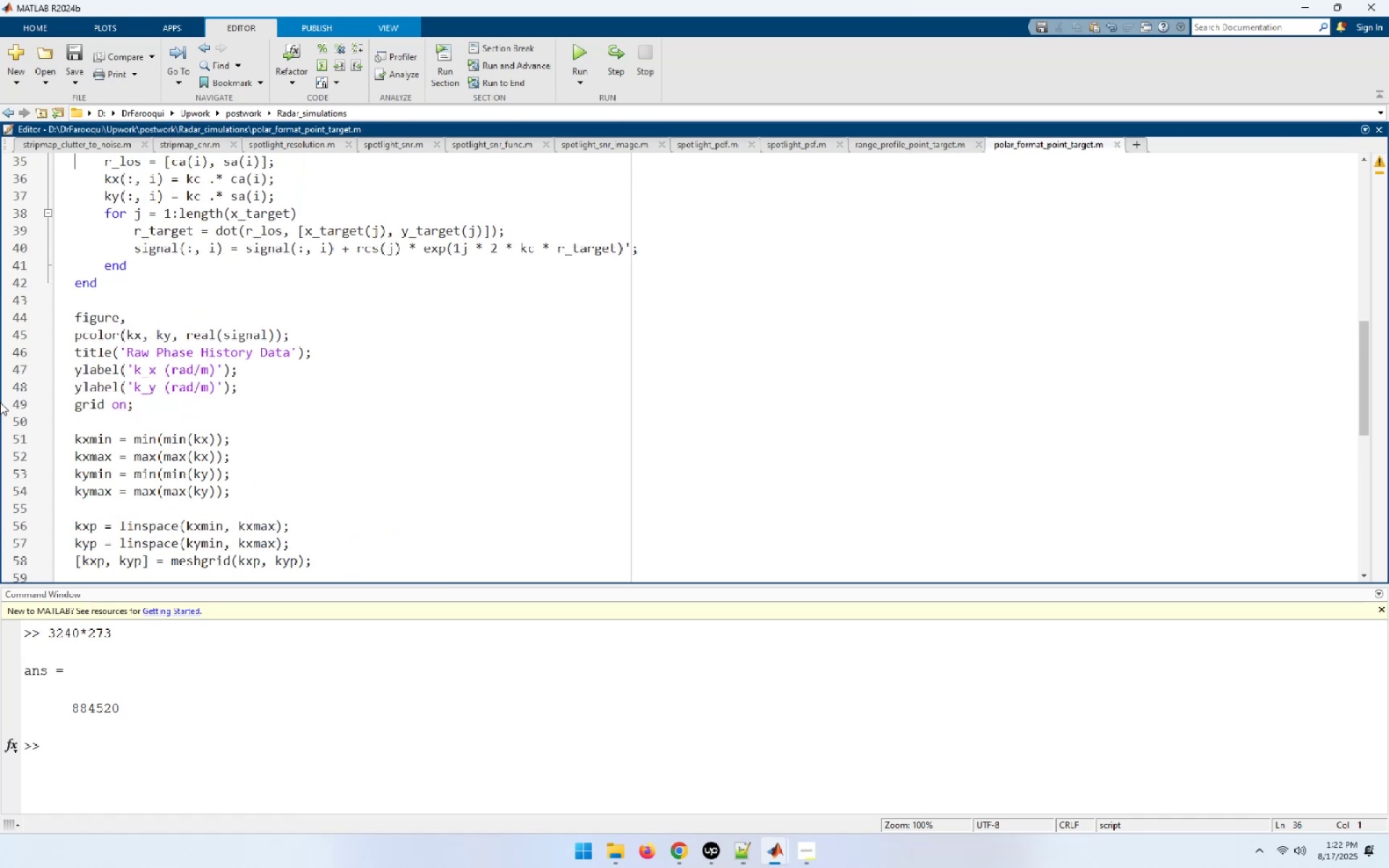 
key(ArrowUp)
 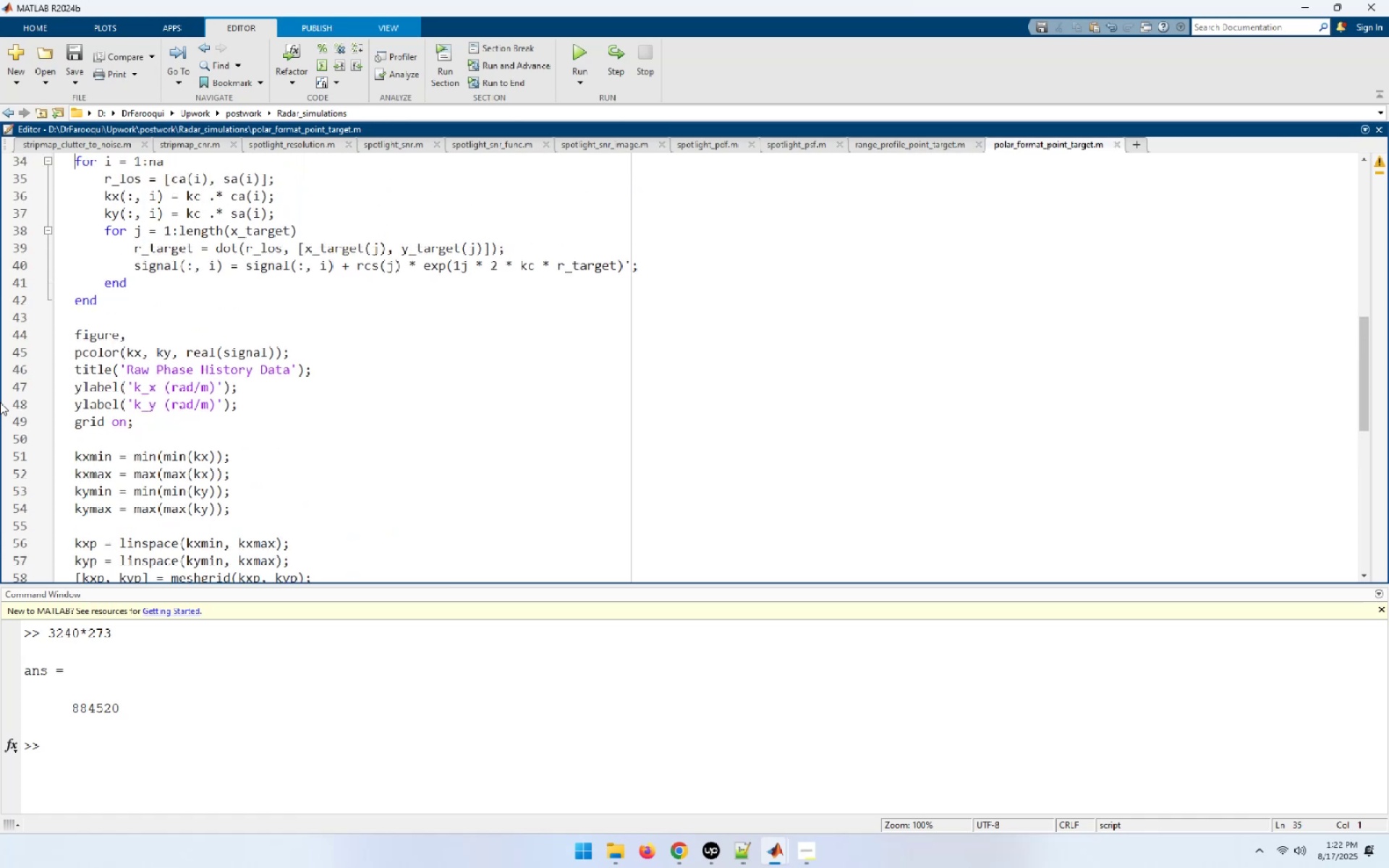 
key(ArrowUp)
 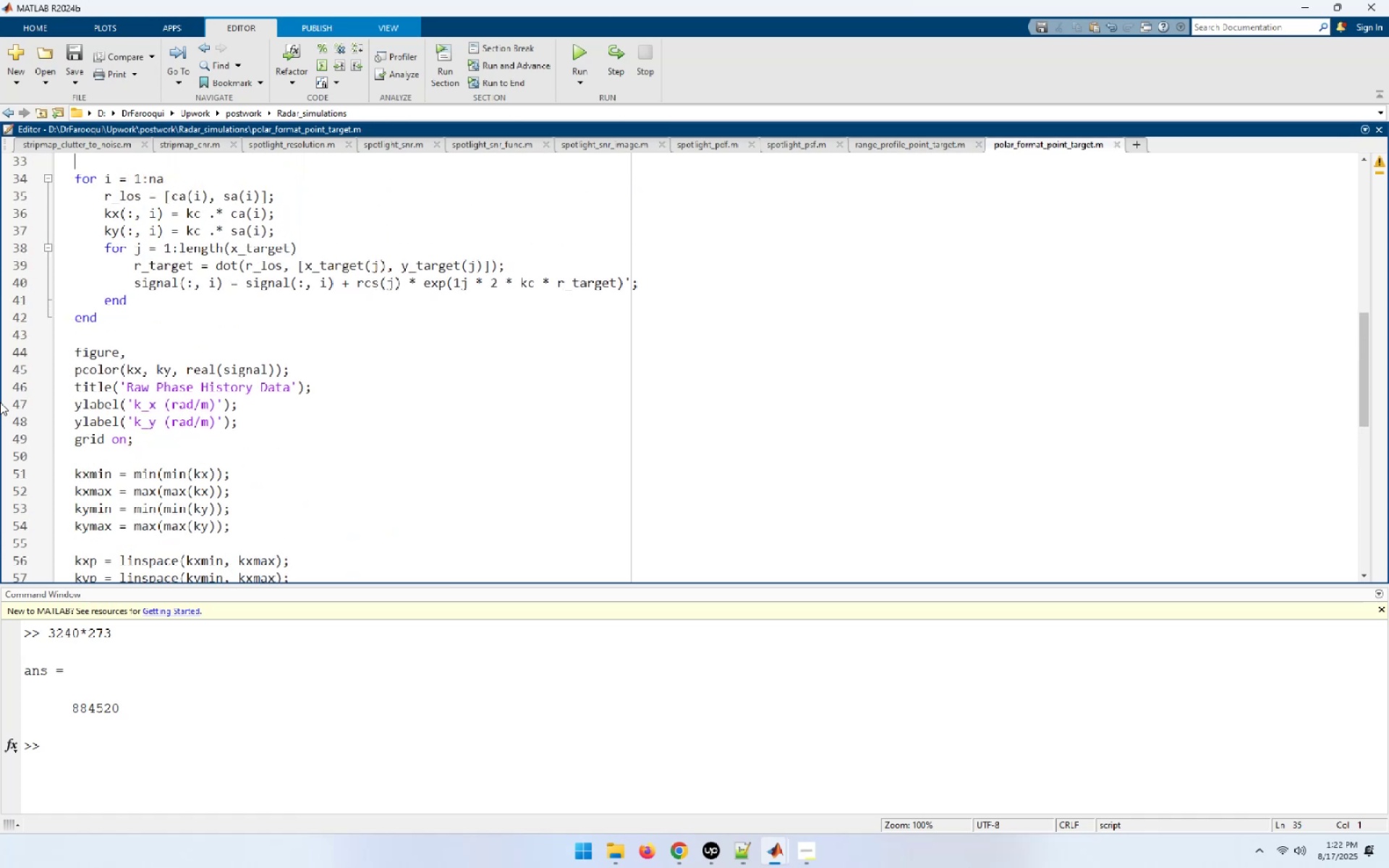 
key(ArrowUp)
 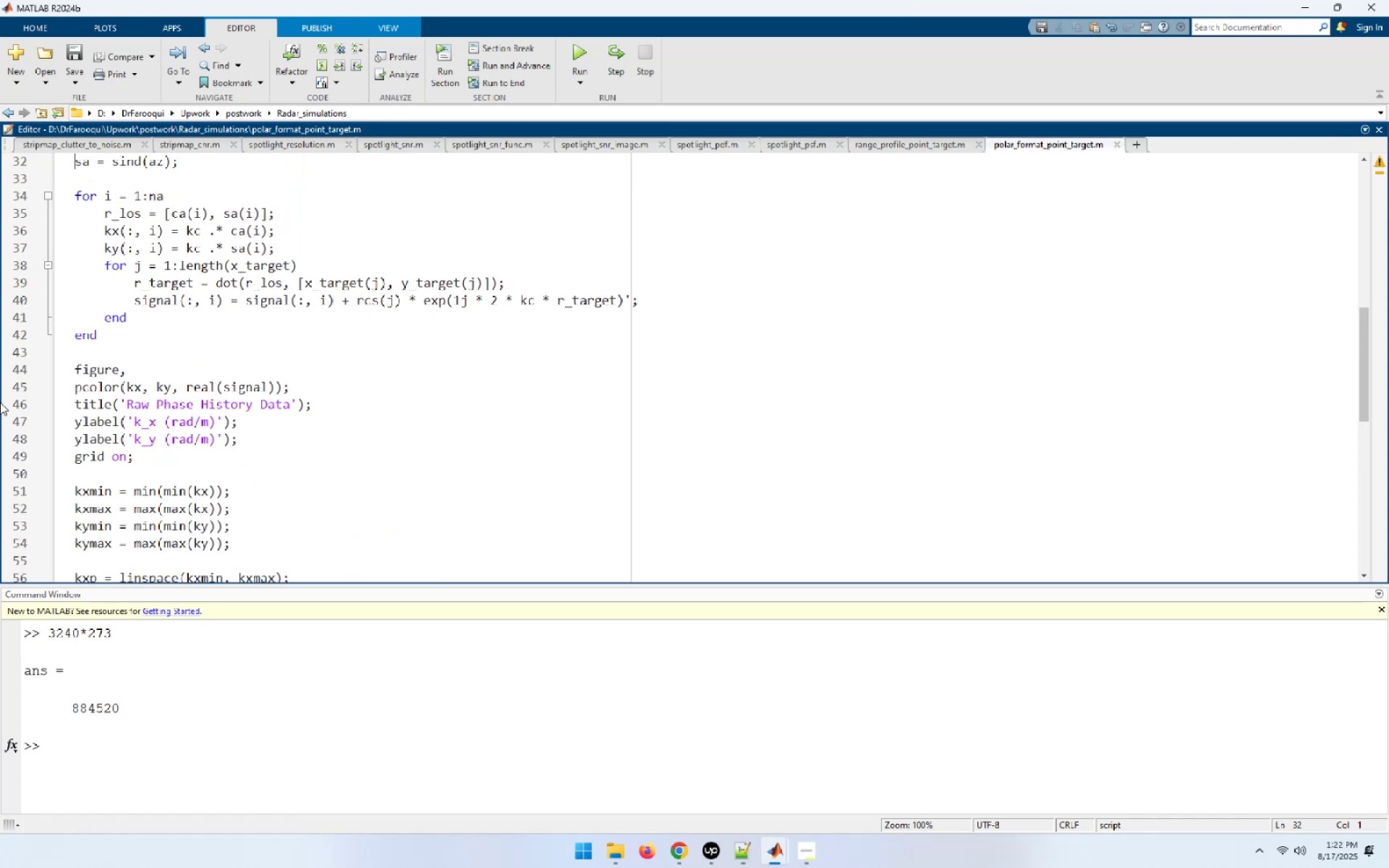 
key(ArrowUp)
 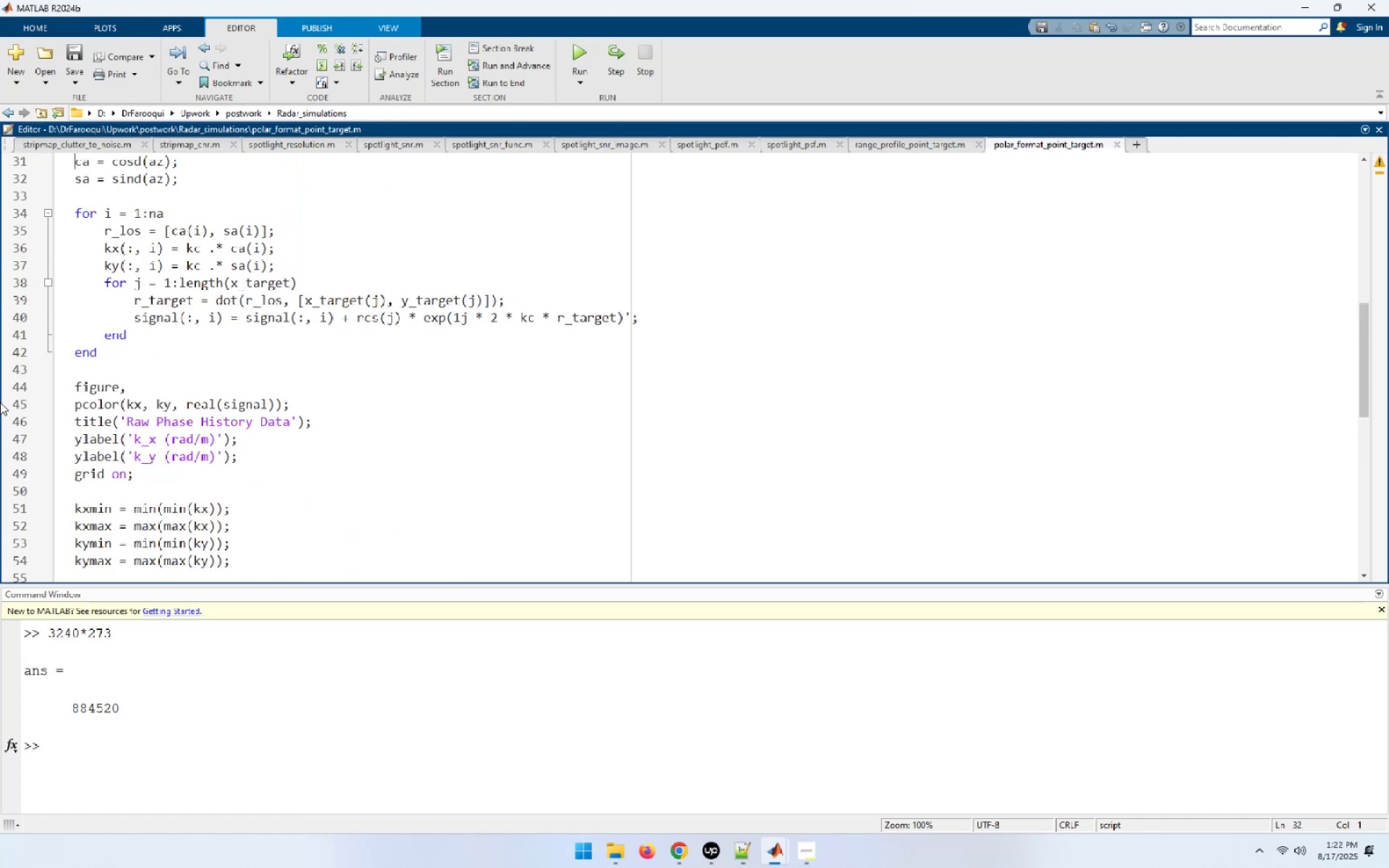 
key(ArrowUp)
 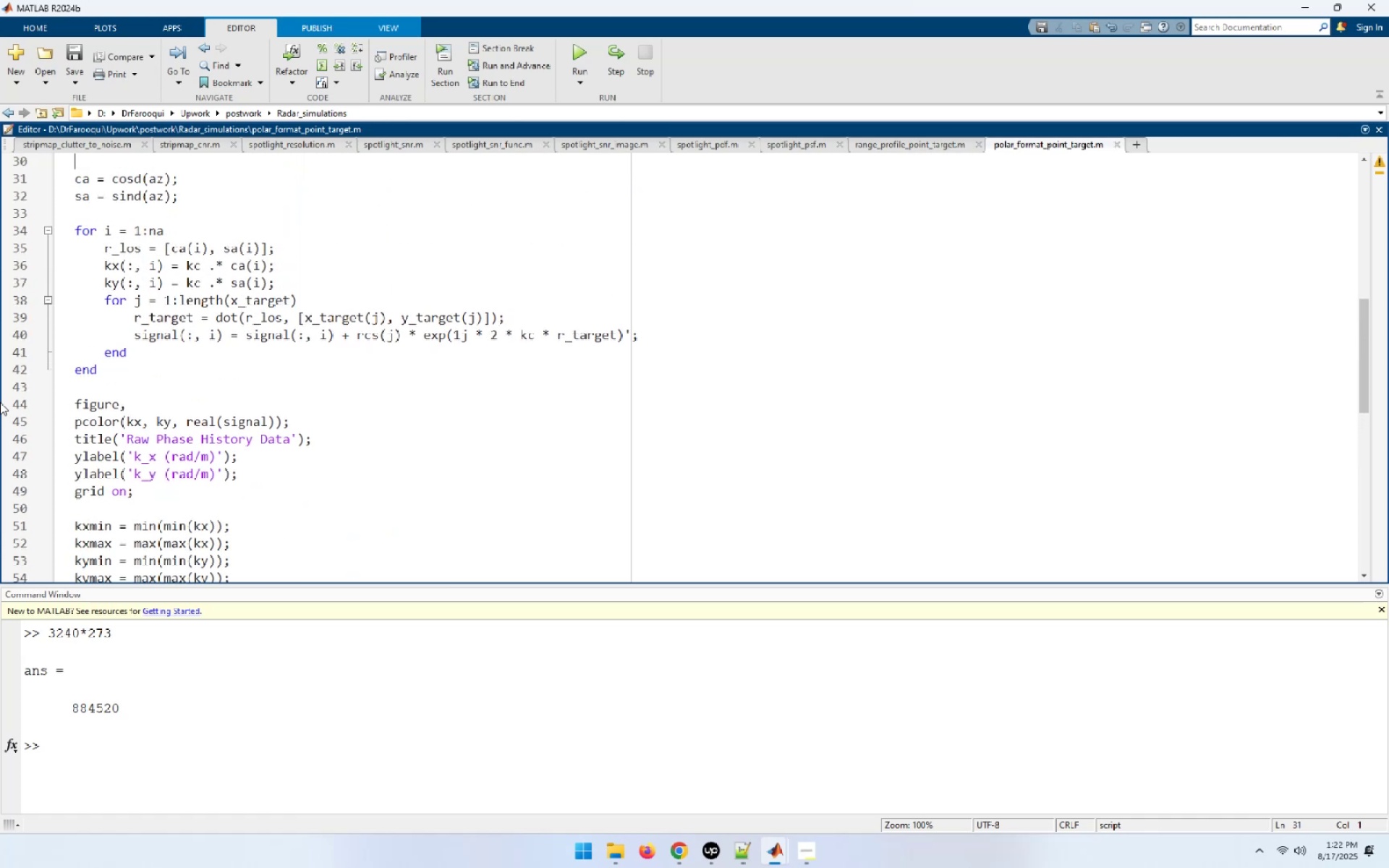 
key(ArrowUp)
 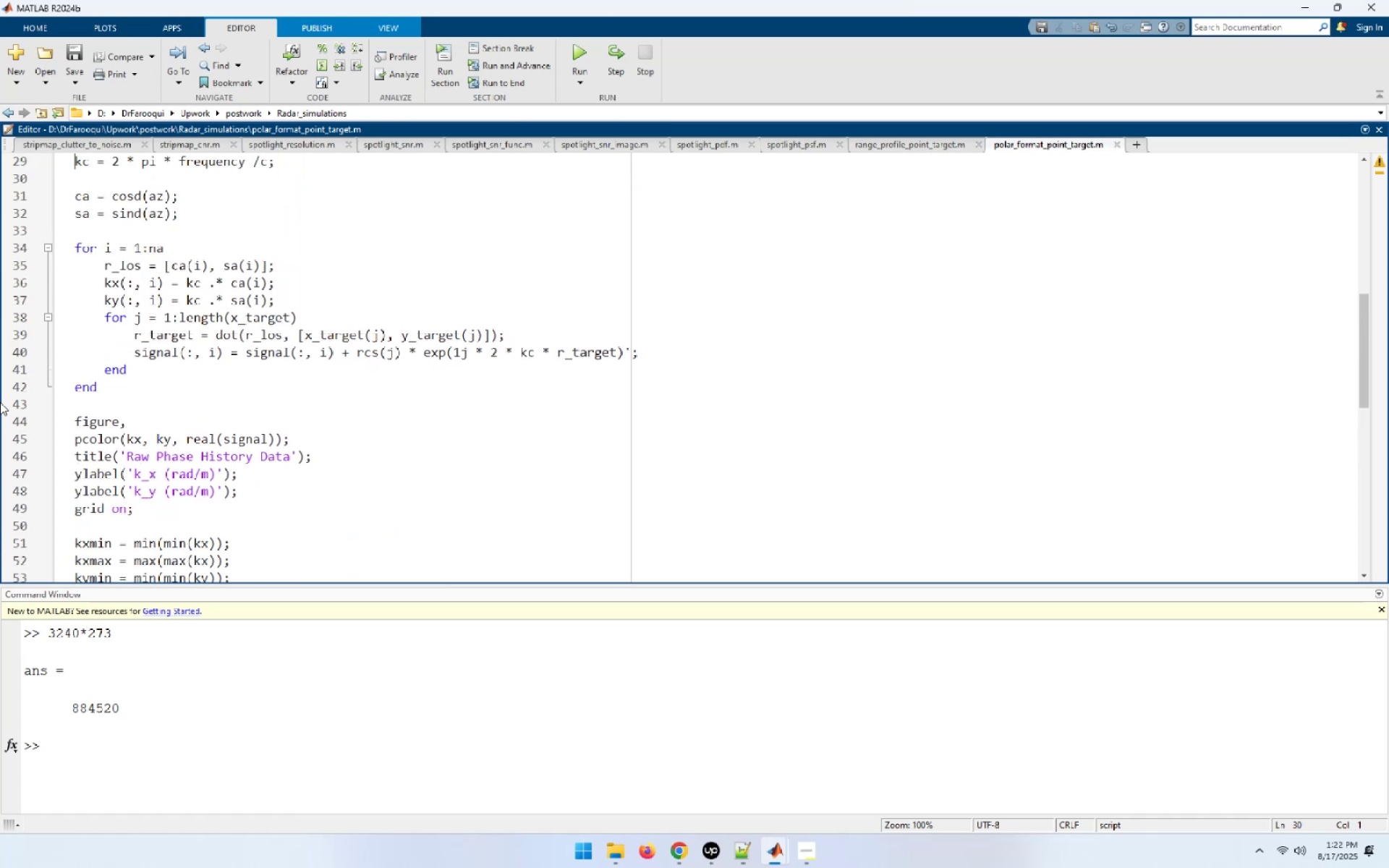 
key(ArrowUp)
 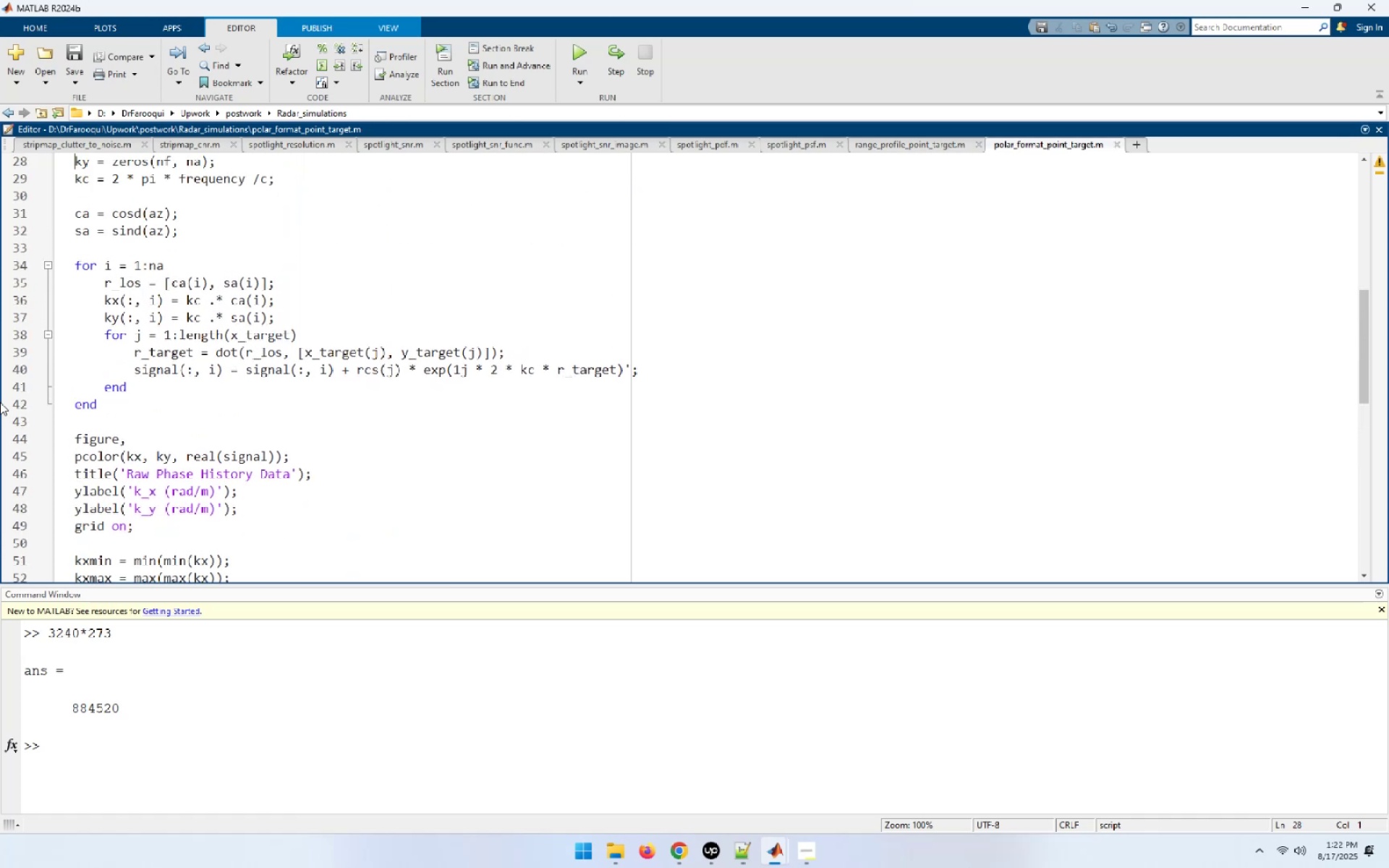 
key(ArrowUp)
 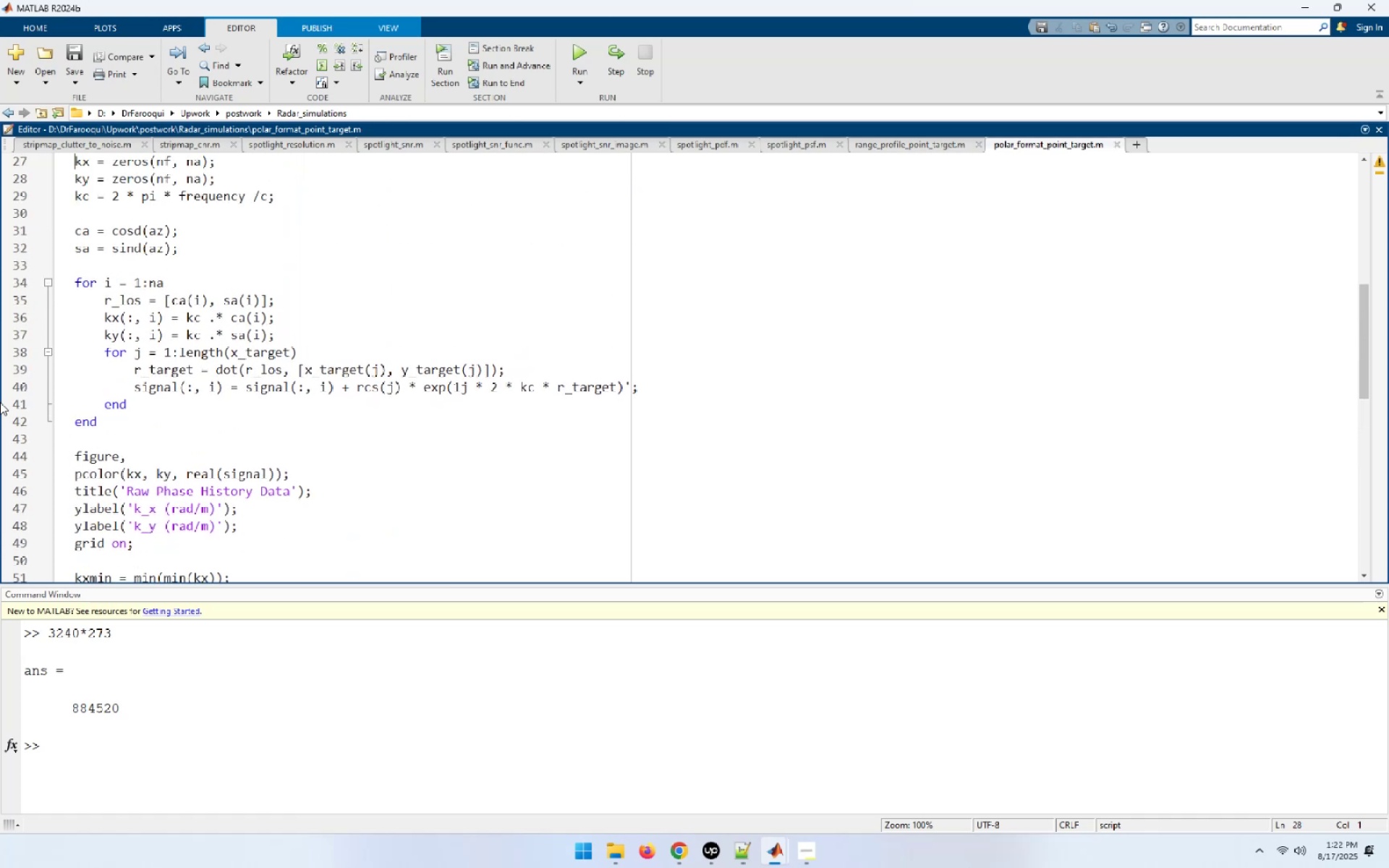 
key(ArrowUp)
 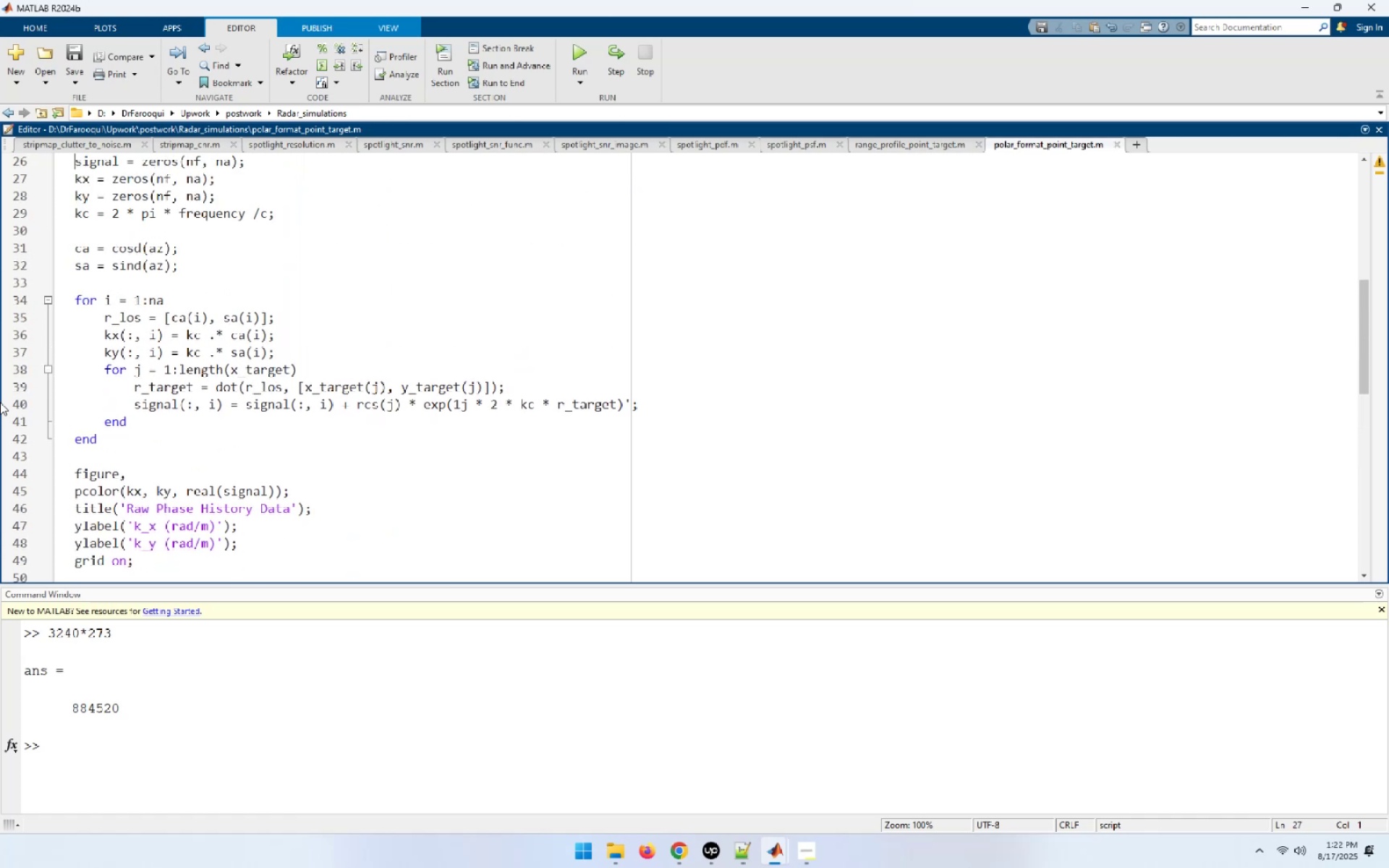 
key(ArrowUp)
 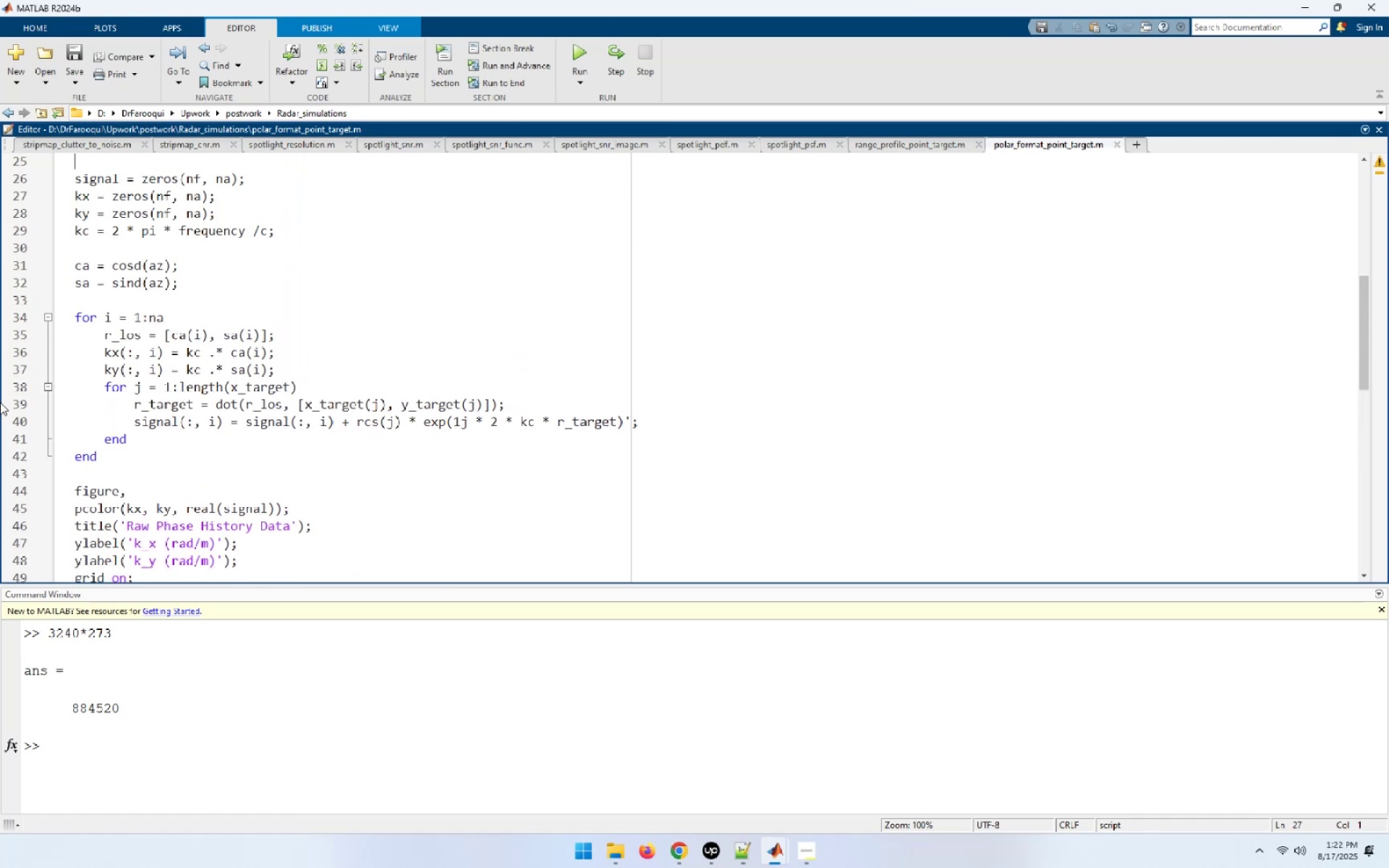 
key(ArrowUp)
 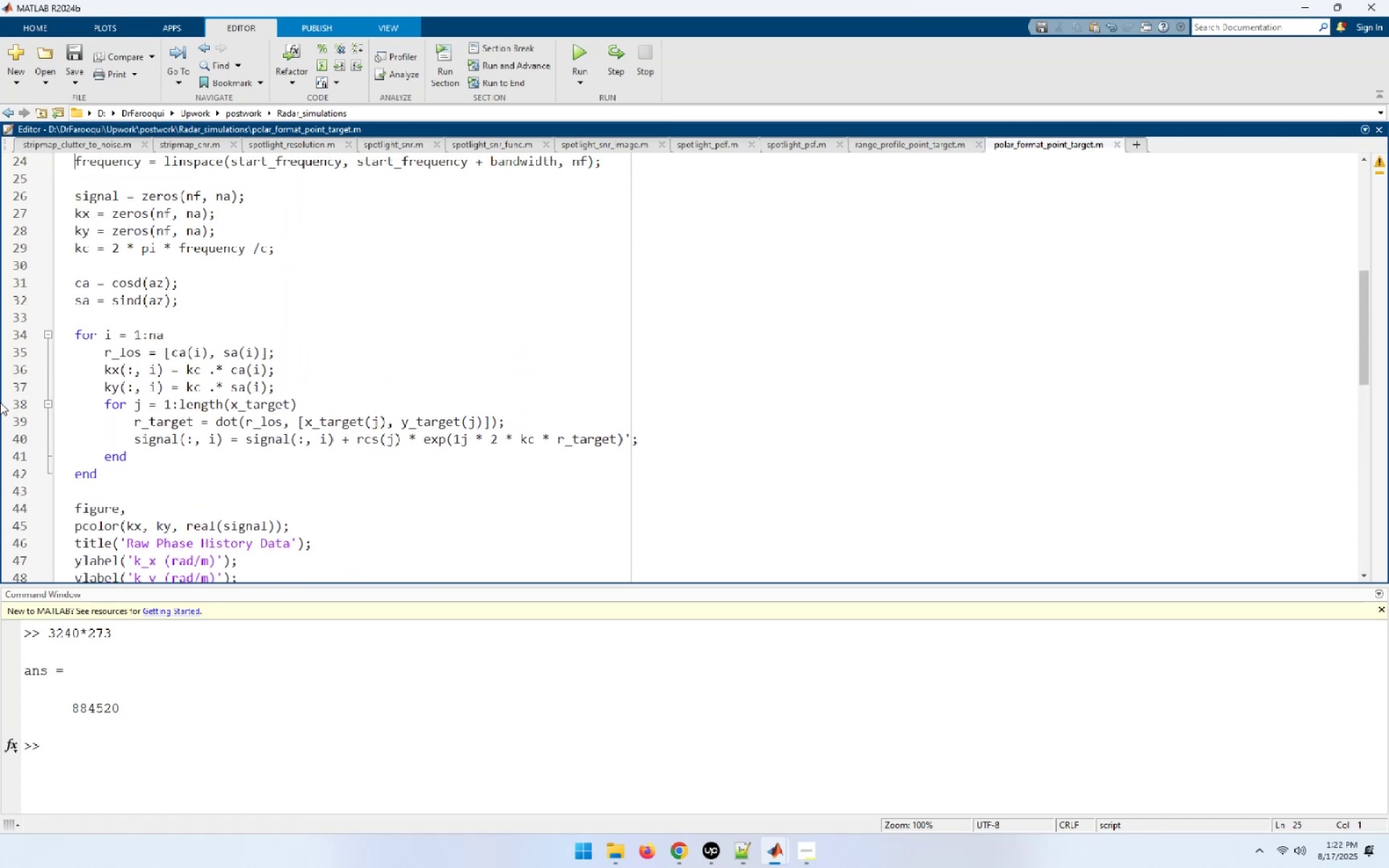 
key(ArrowUp)
 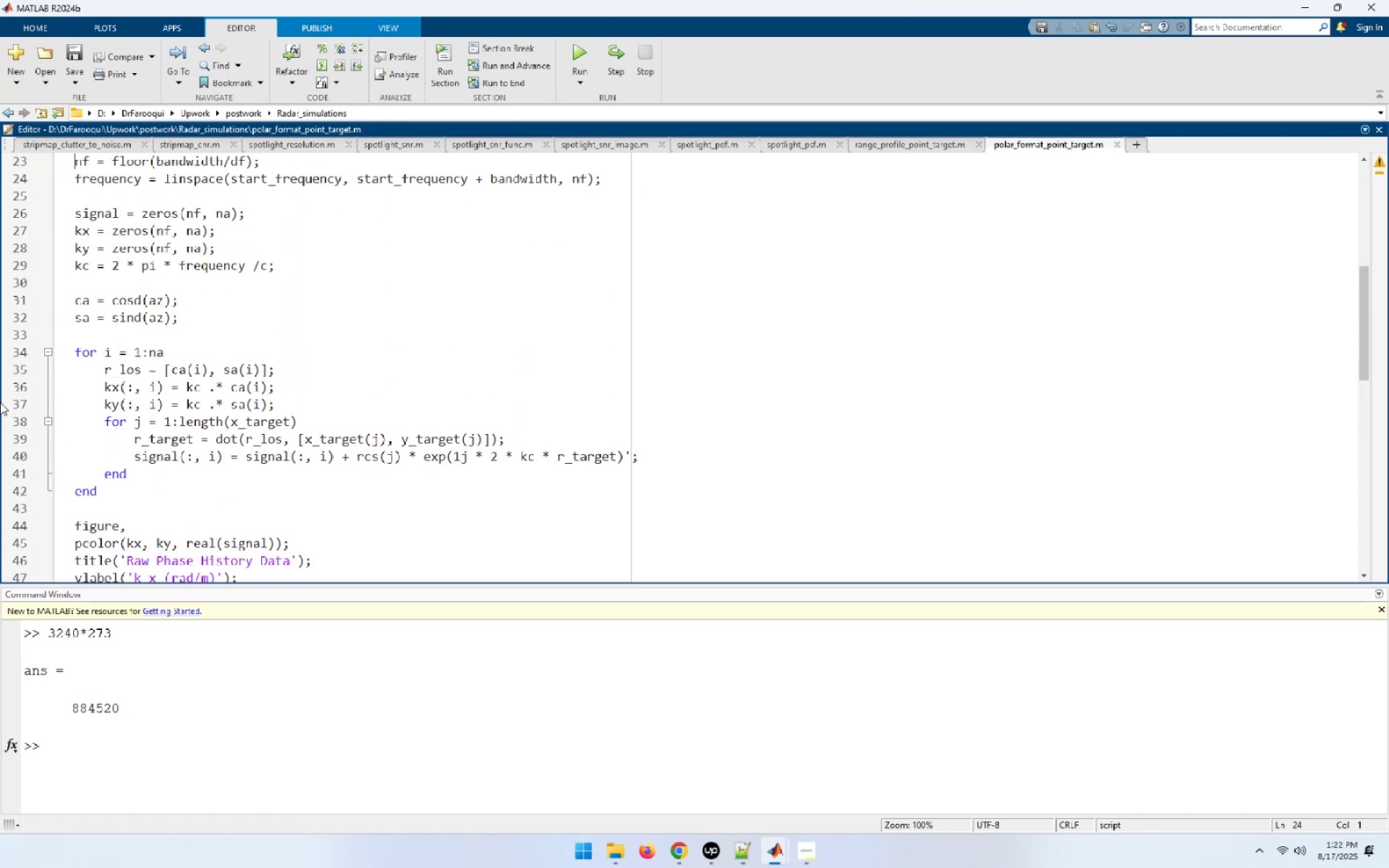 
key(ArrowUp)
 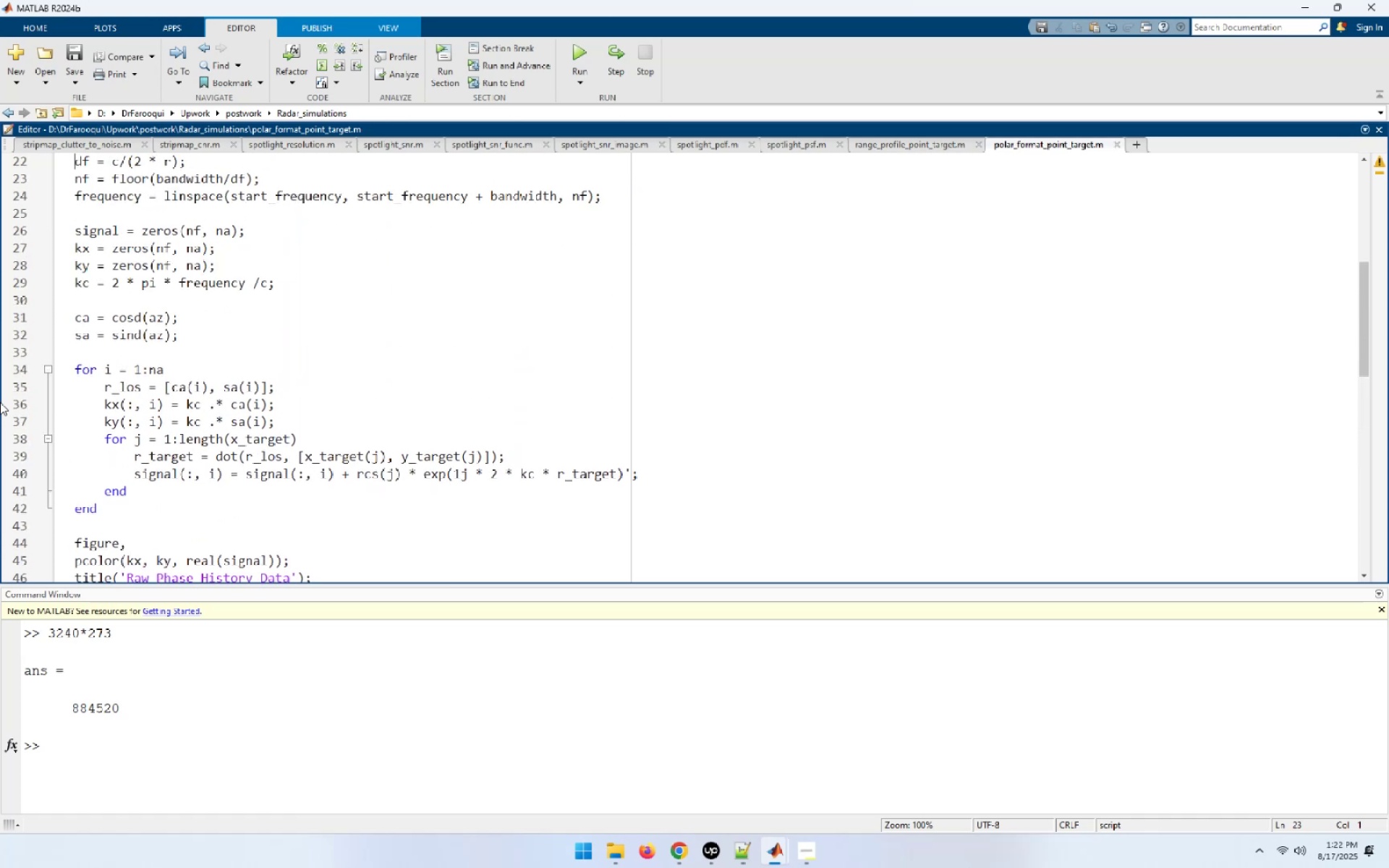 
key(ArrowUp)
 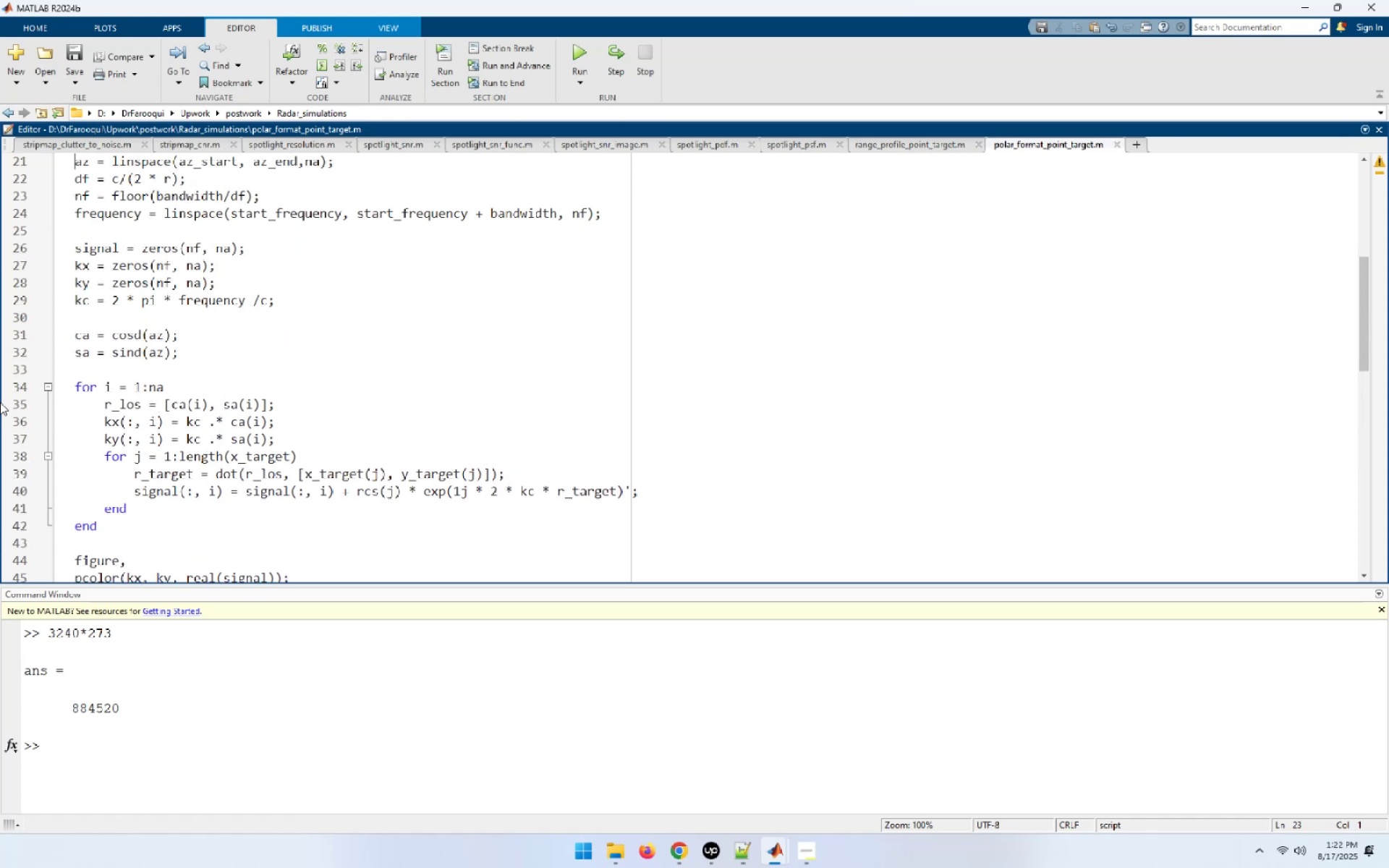 
key(ArrowUp)
 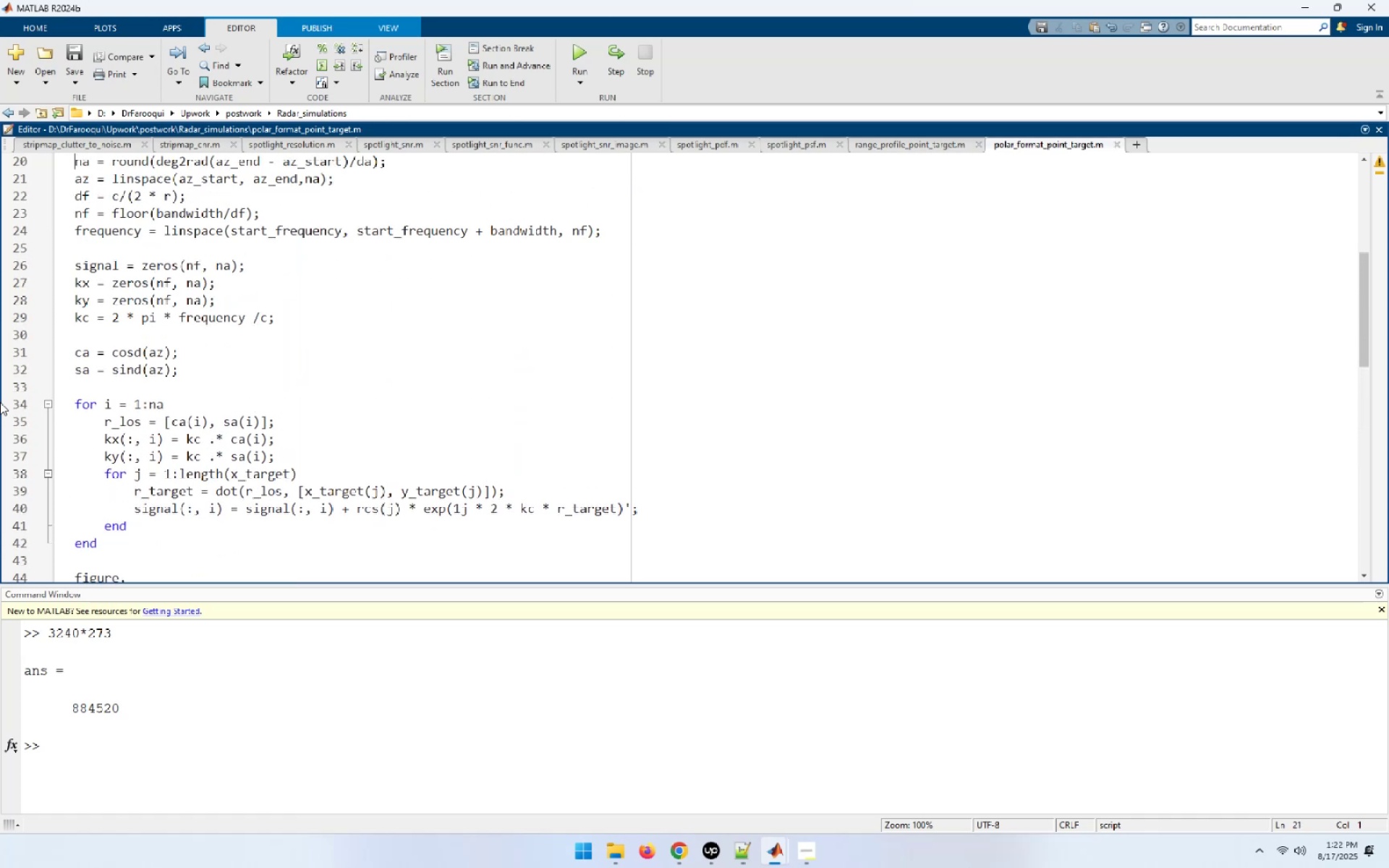 
key(ArrowUp)
 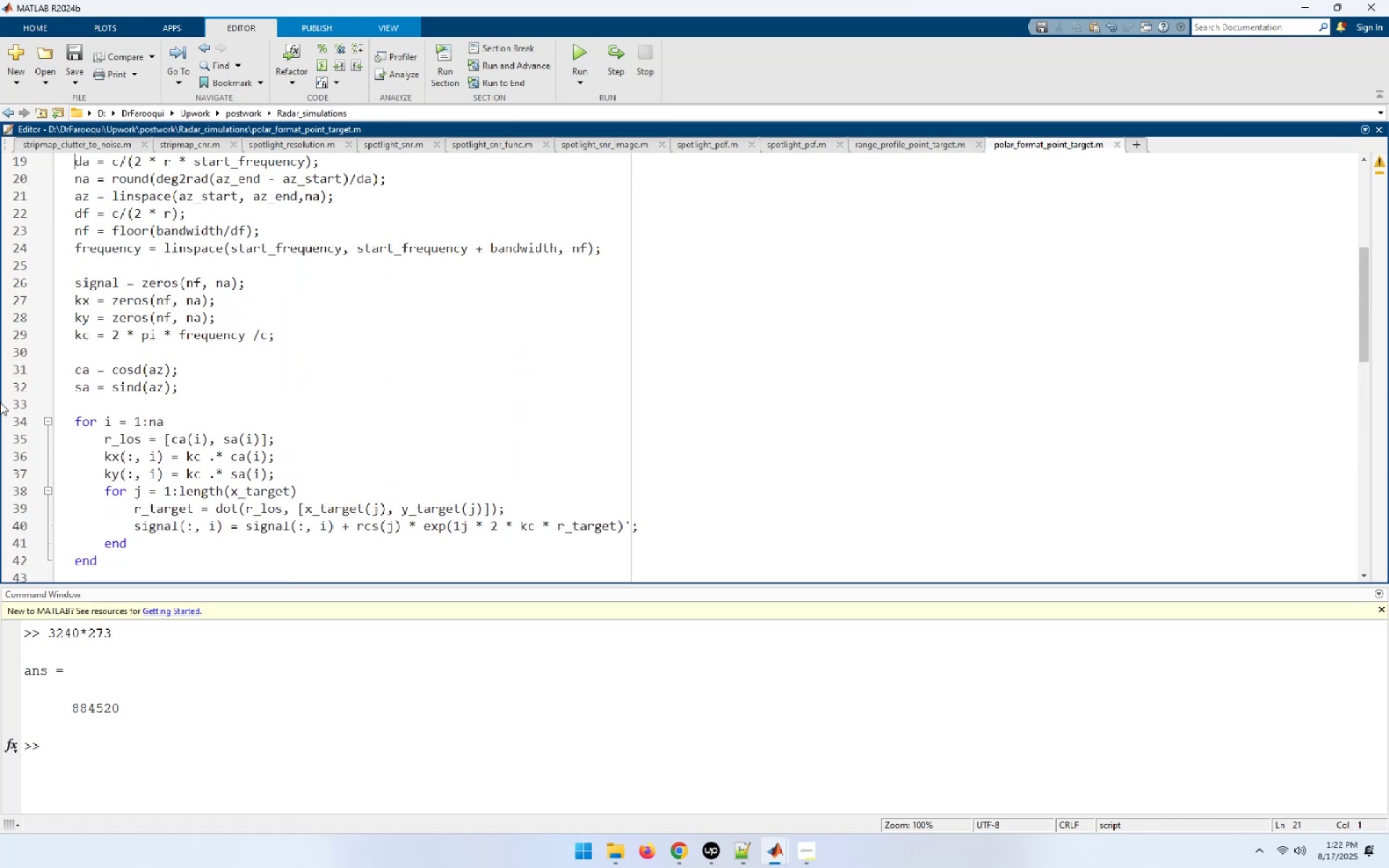 
key(ArrowUp)
 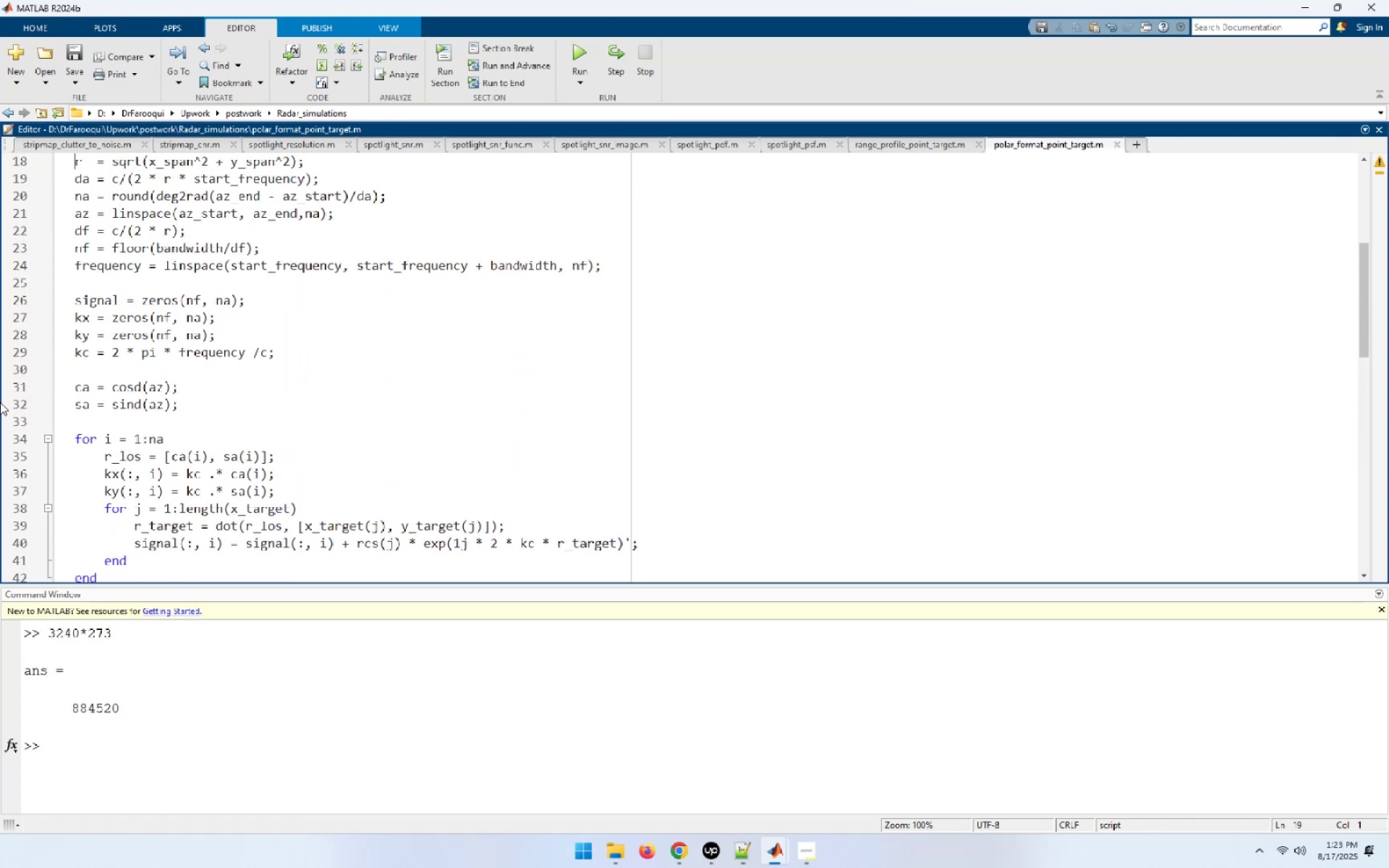 
key(ArrowUp)
 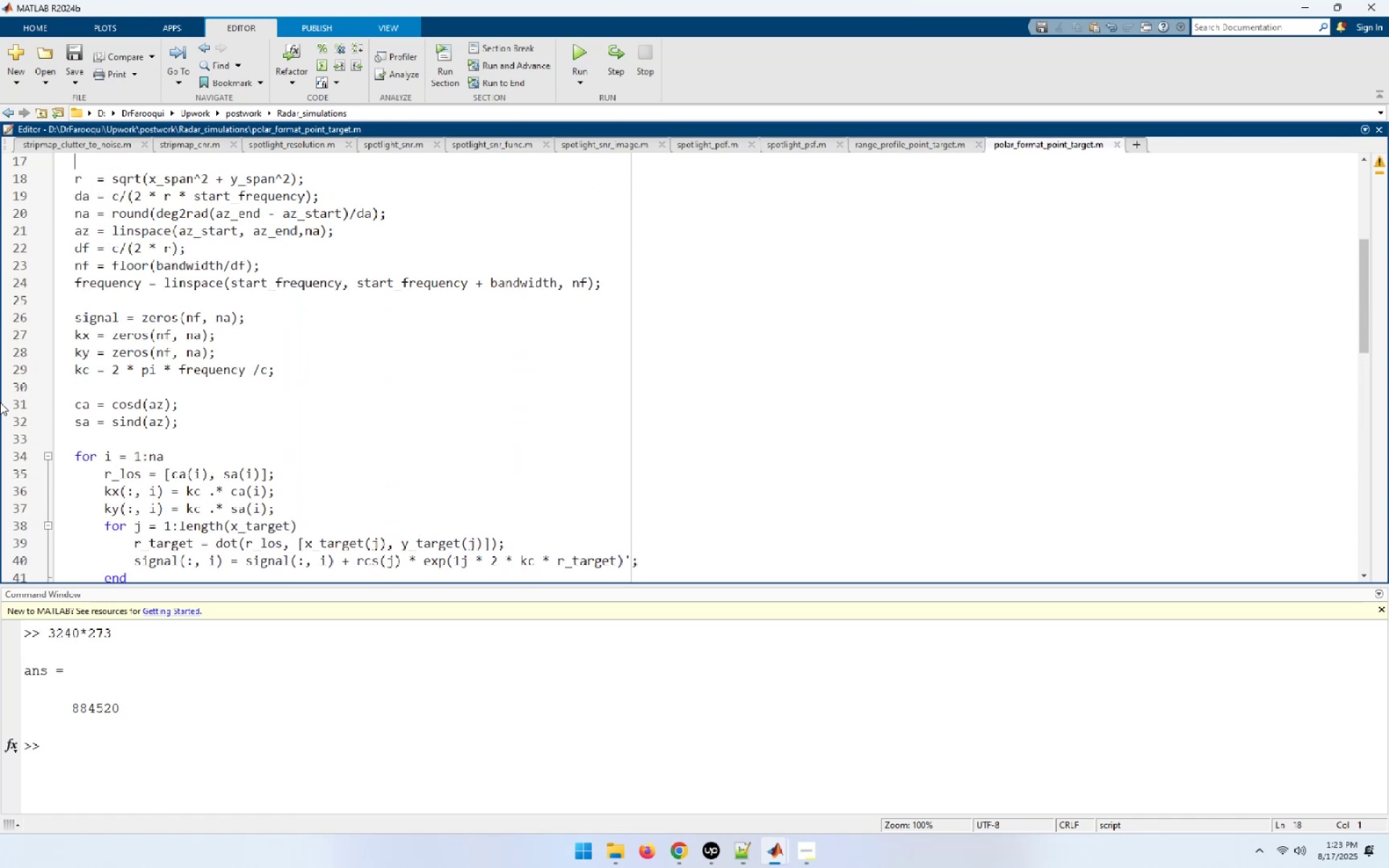 
key(ArrowUp)
 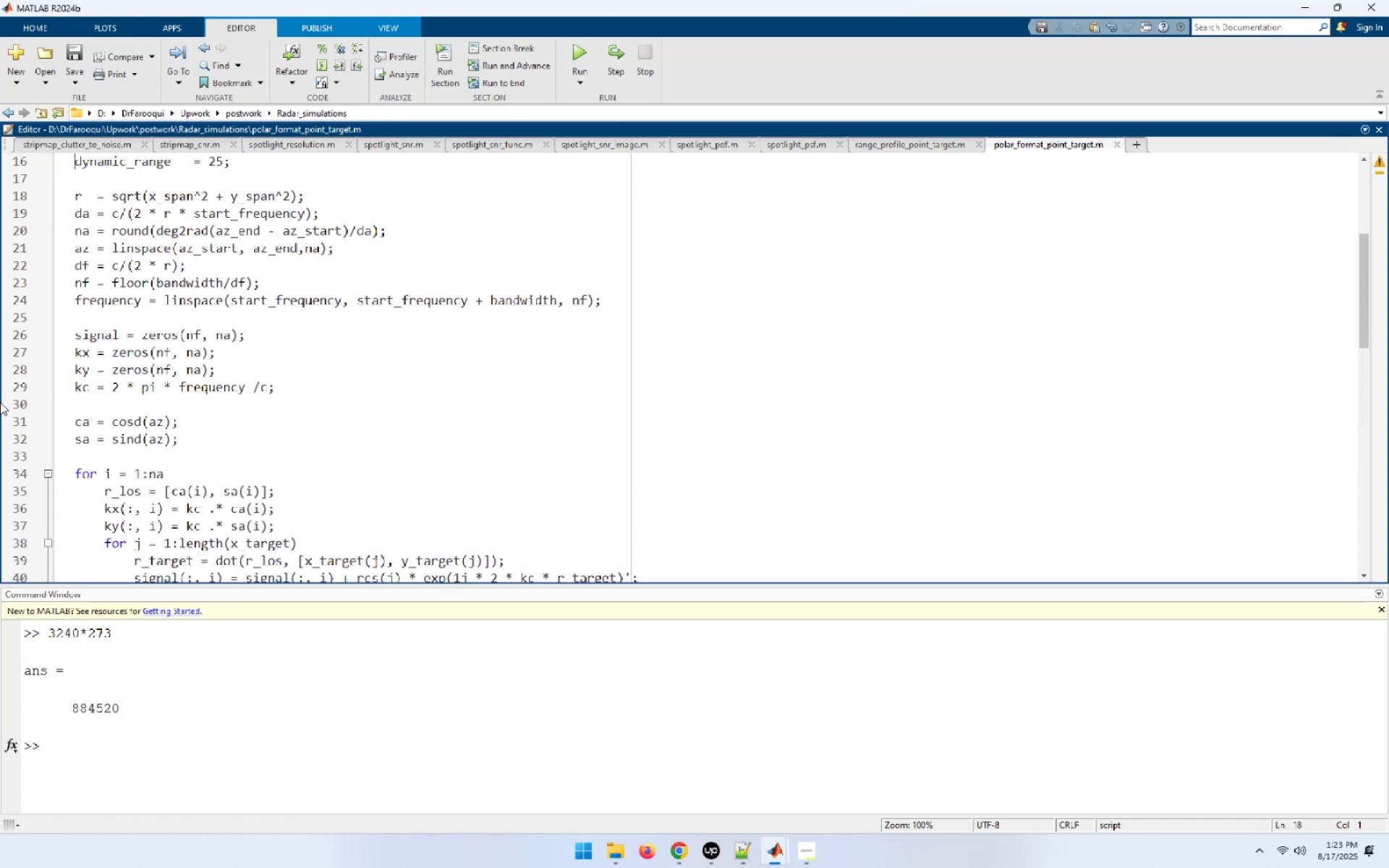 
key(ArrowUp)
 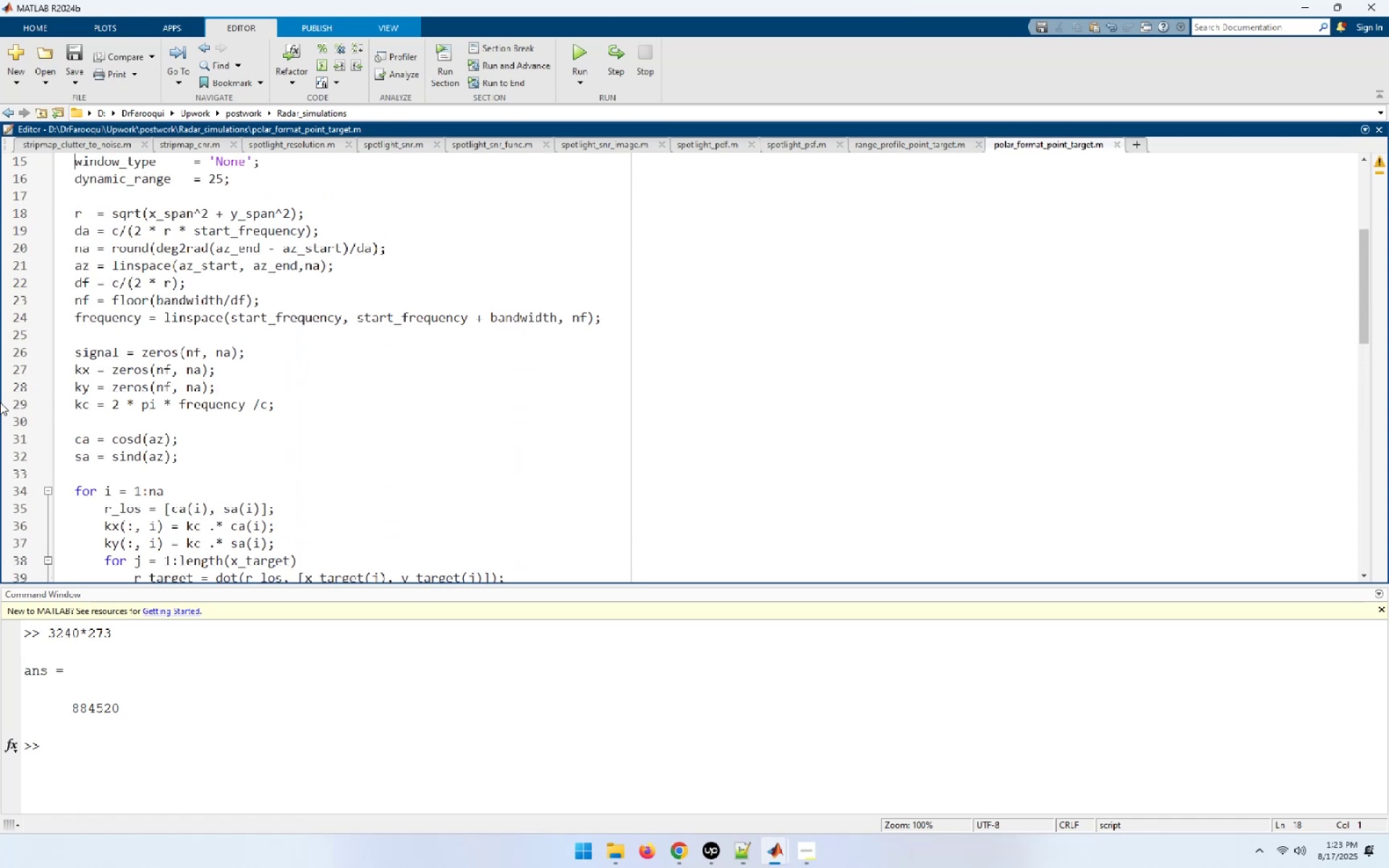 
key(ArrowUp)
 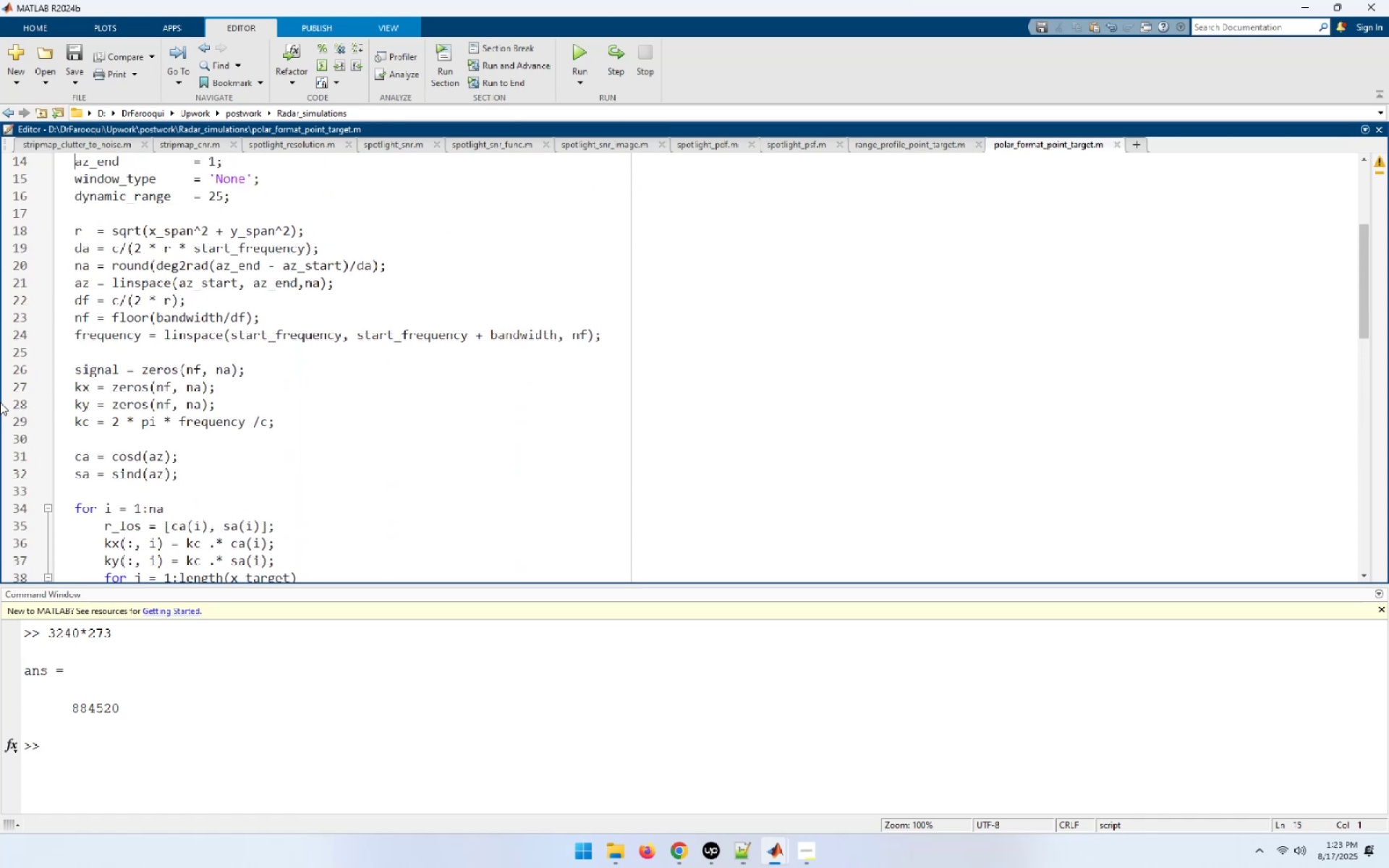 
key(ArrowUp)
 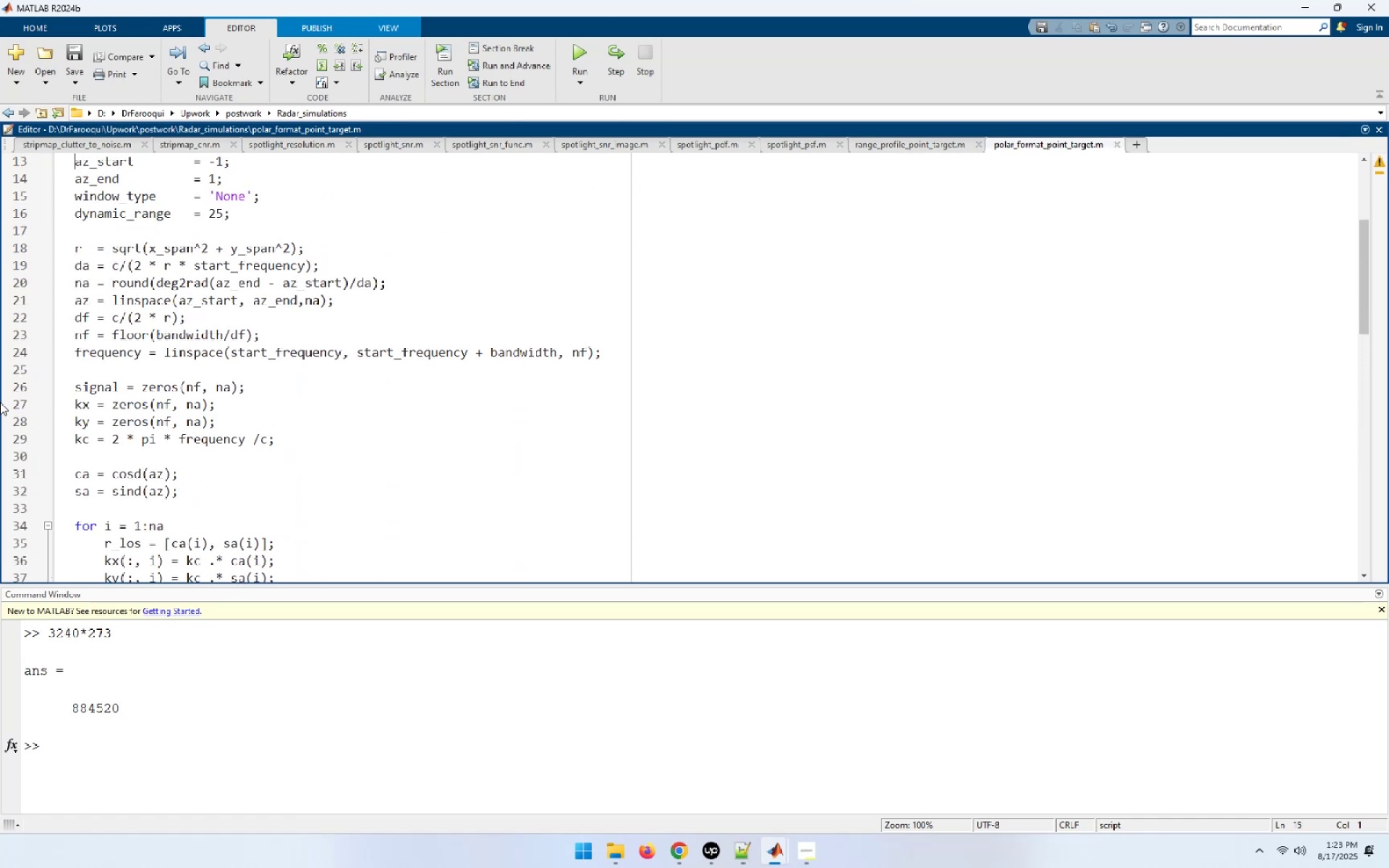 
key(ArrowUp)
 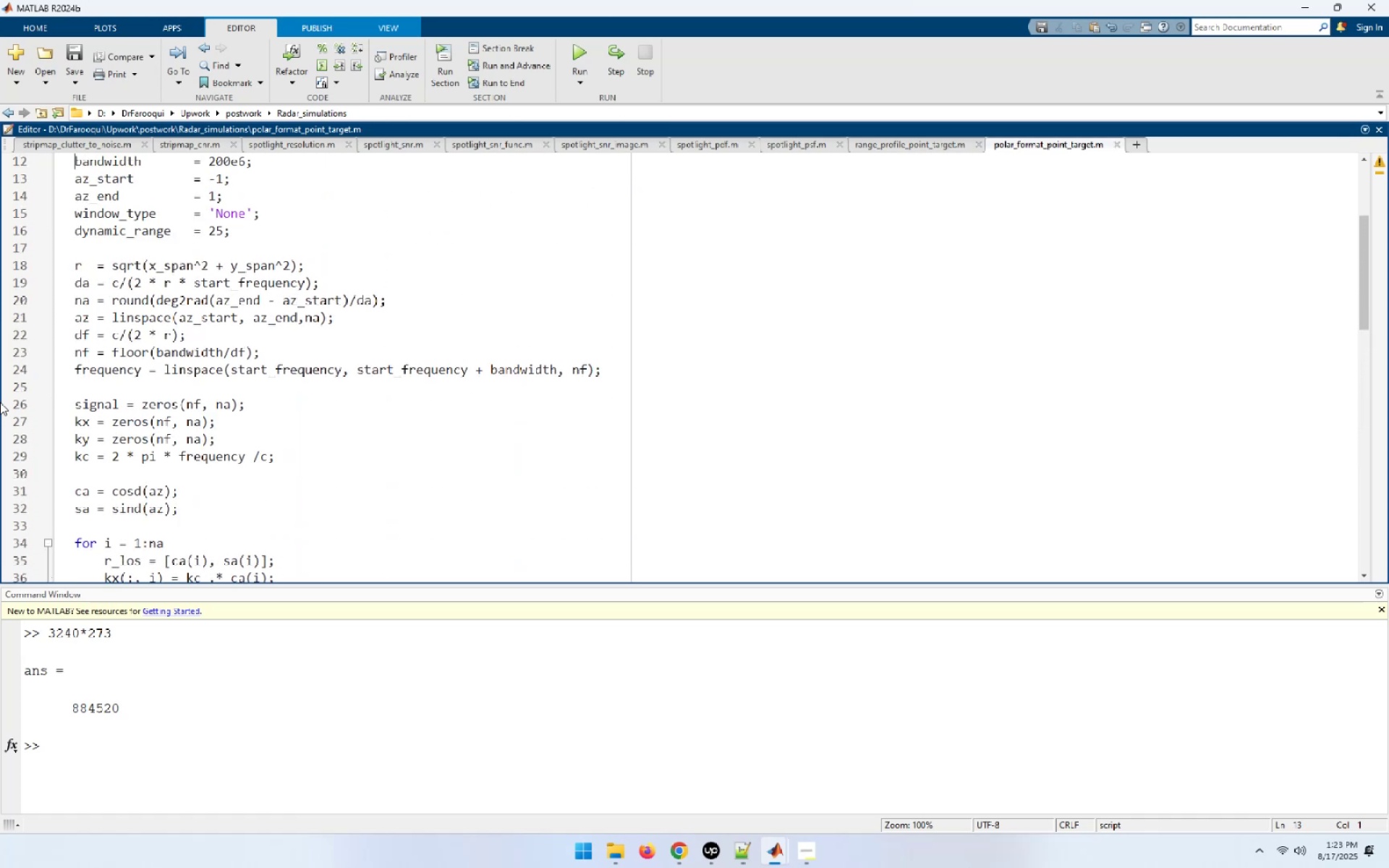 
key(ArrowUp)
 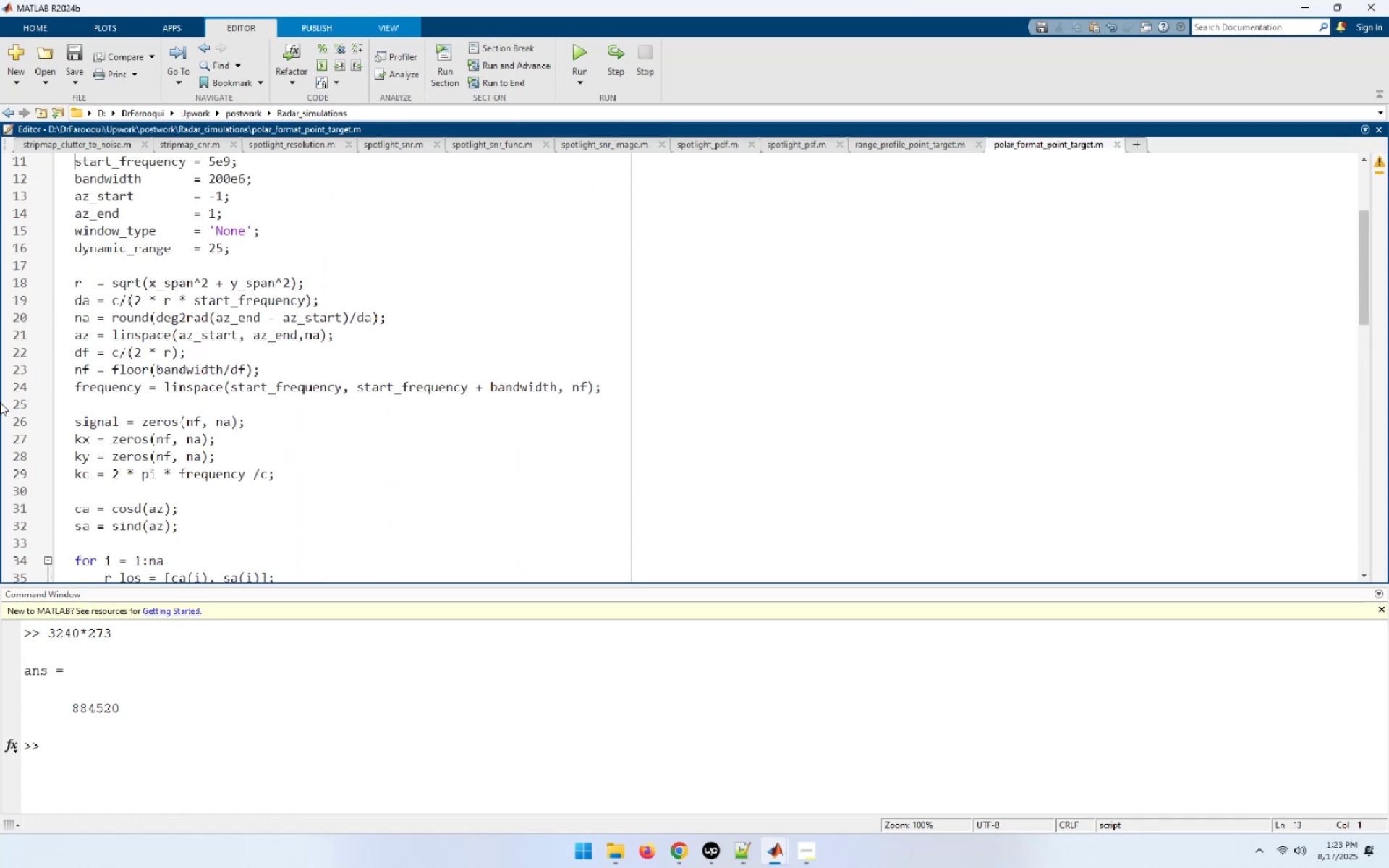 
key(ArrowUp)
 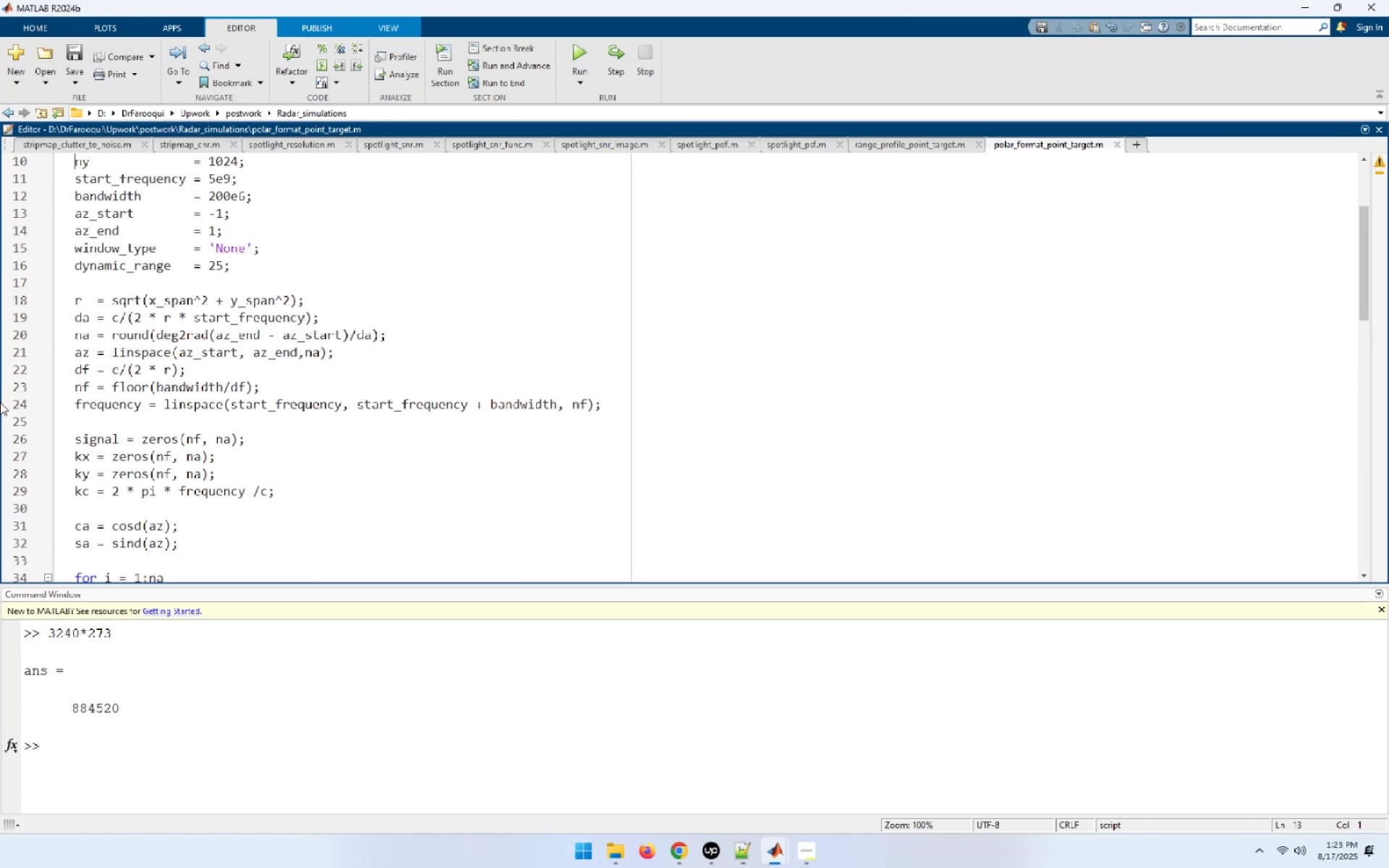 
key(ArrowUp)
 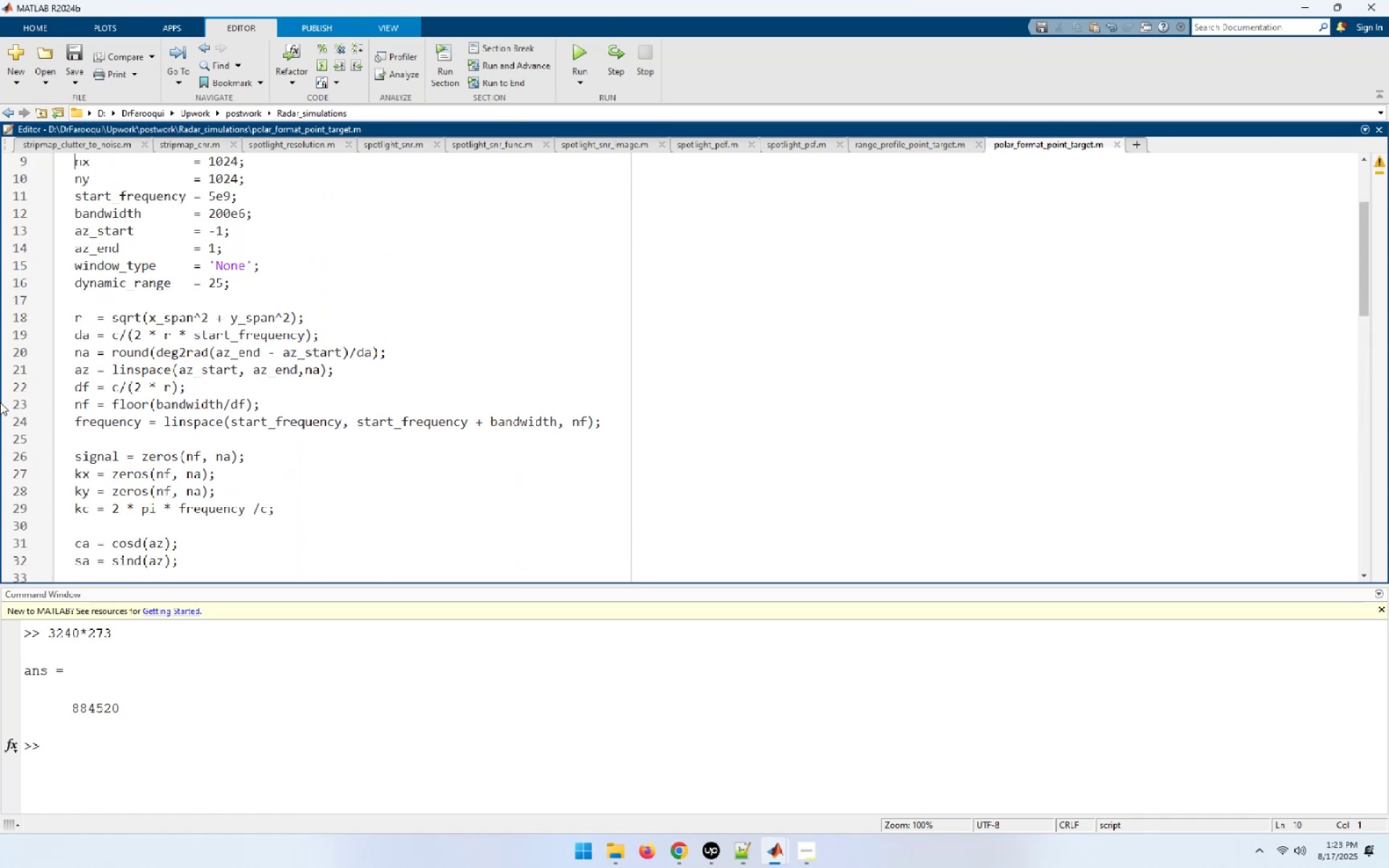 
key(ArrowUp)
 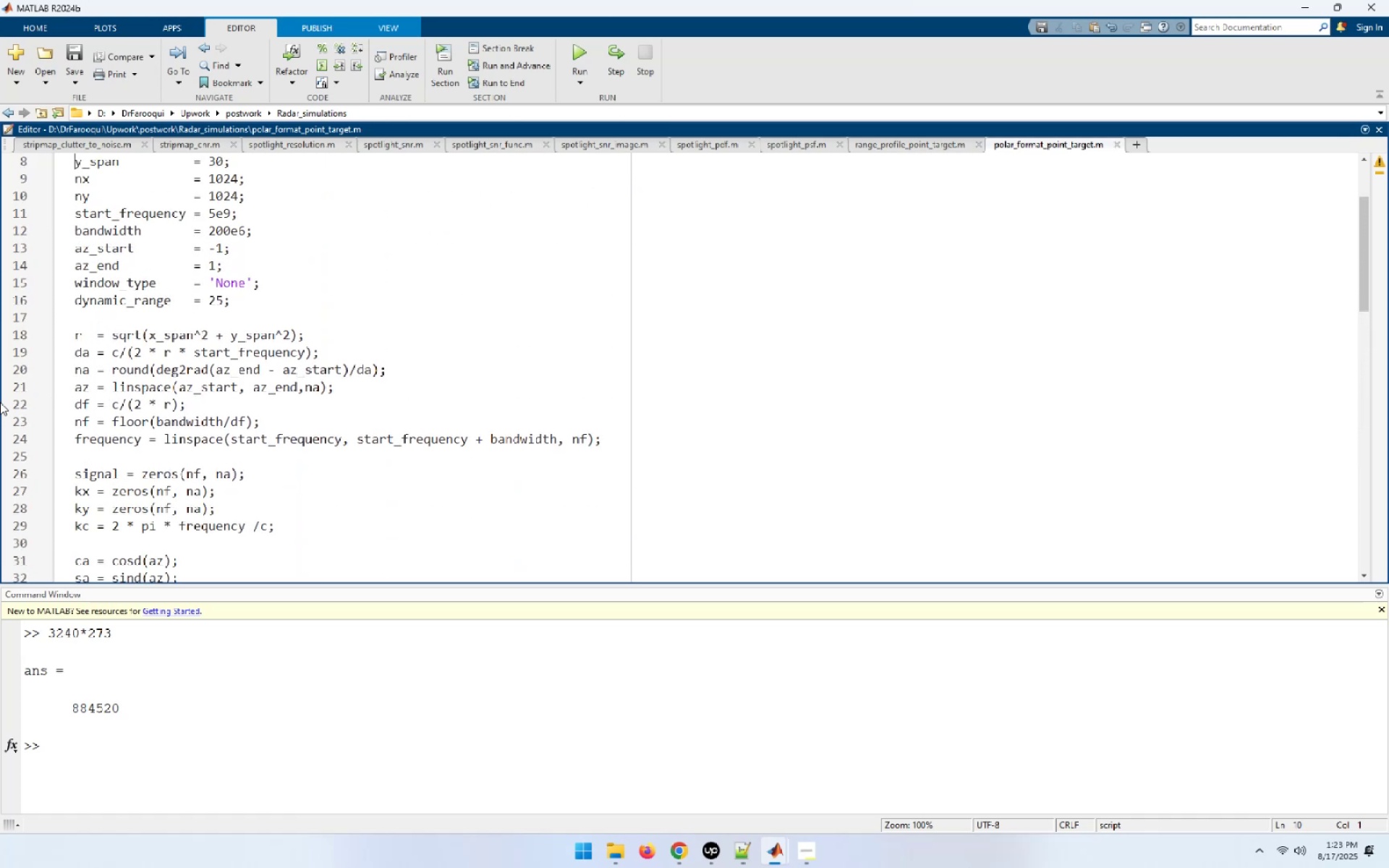 
key(ArrowUp)
 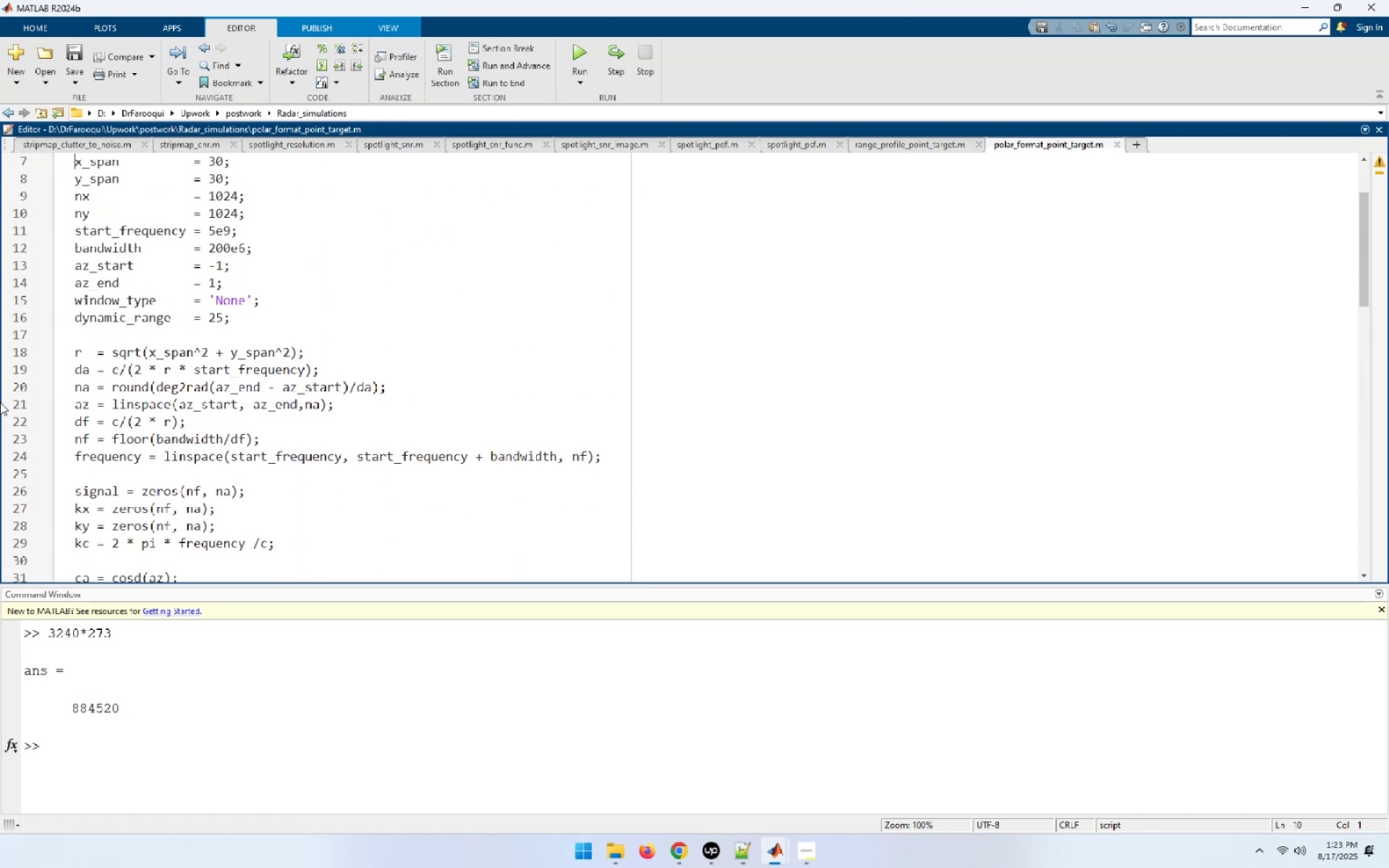 
key(ArrowUp)
 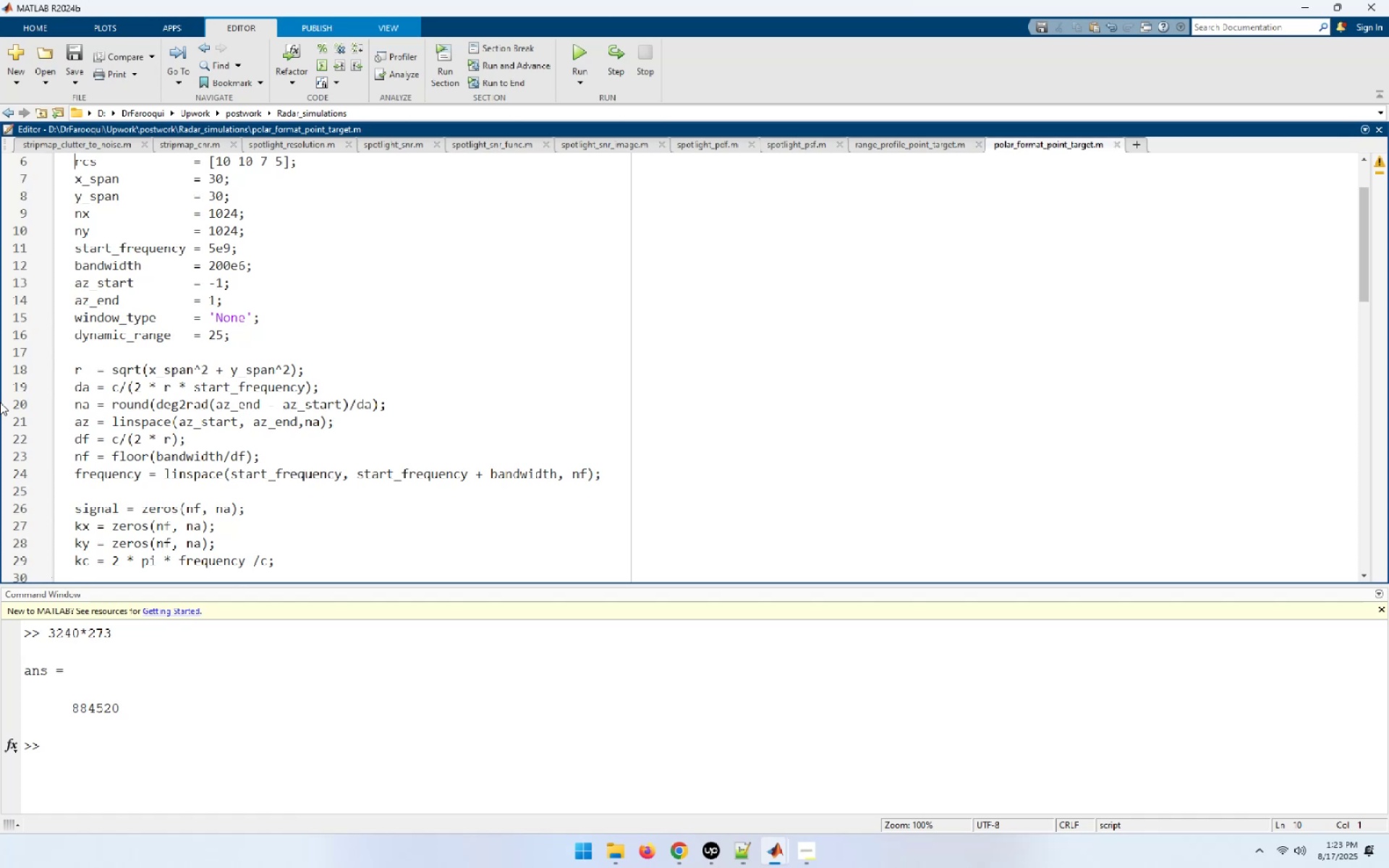 
key(ArrowUp)
 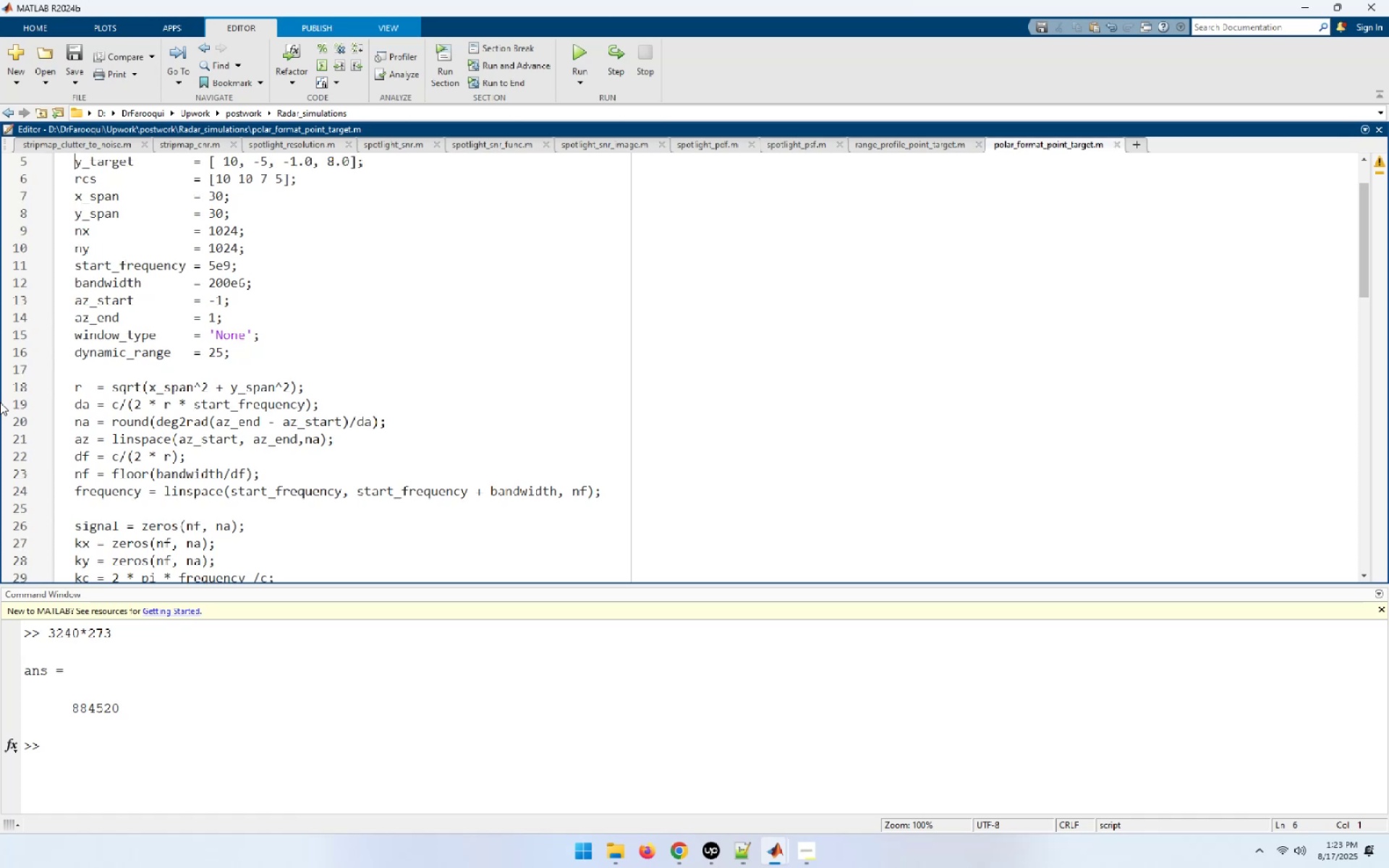 
key(ArrowUp)
 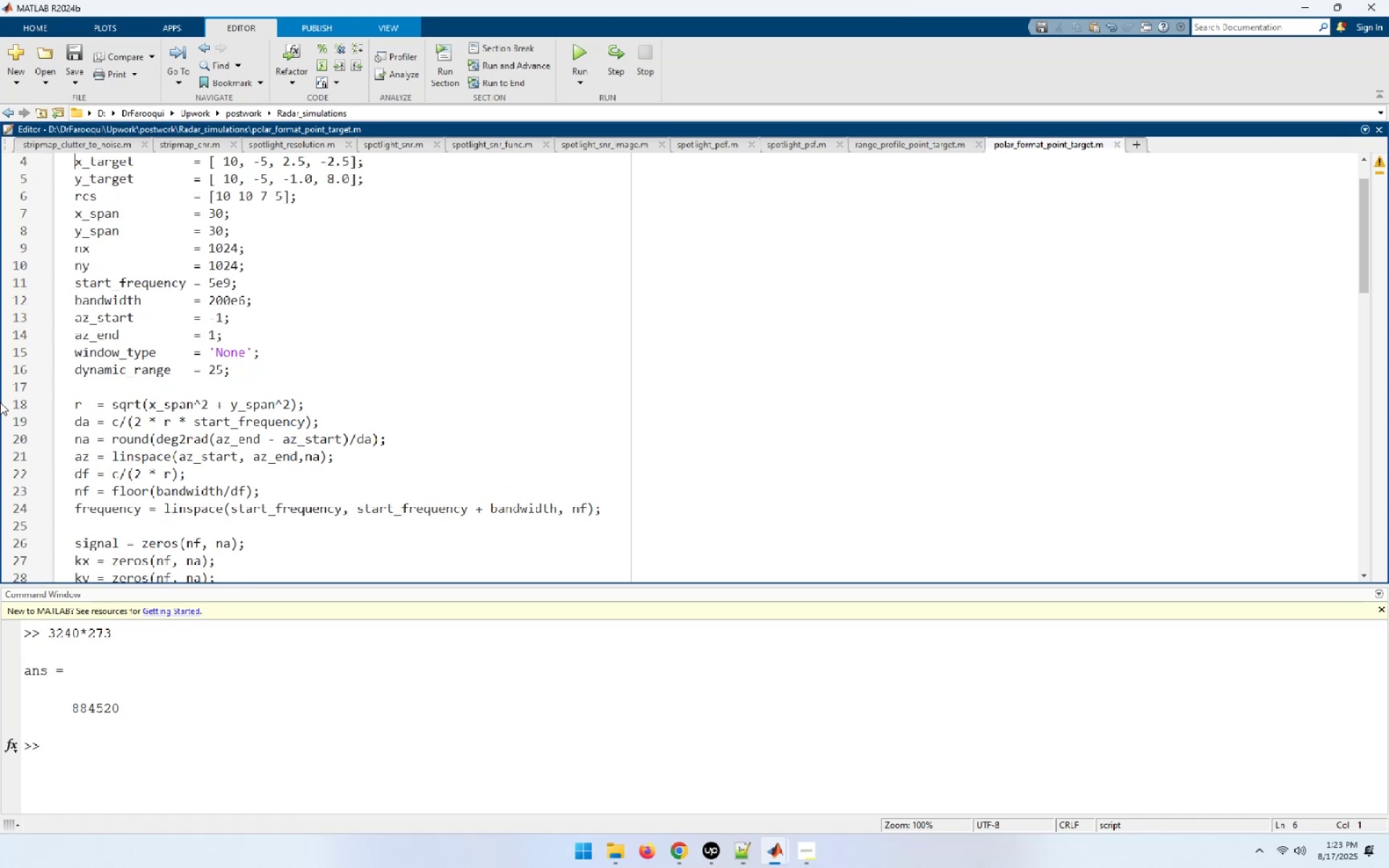 
key(ArrowUp)
 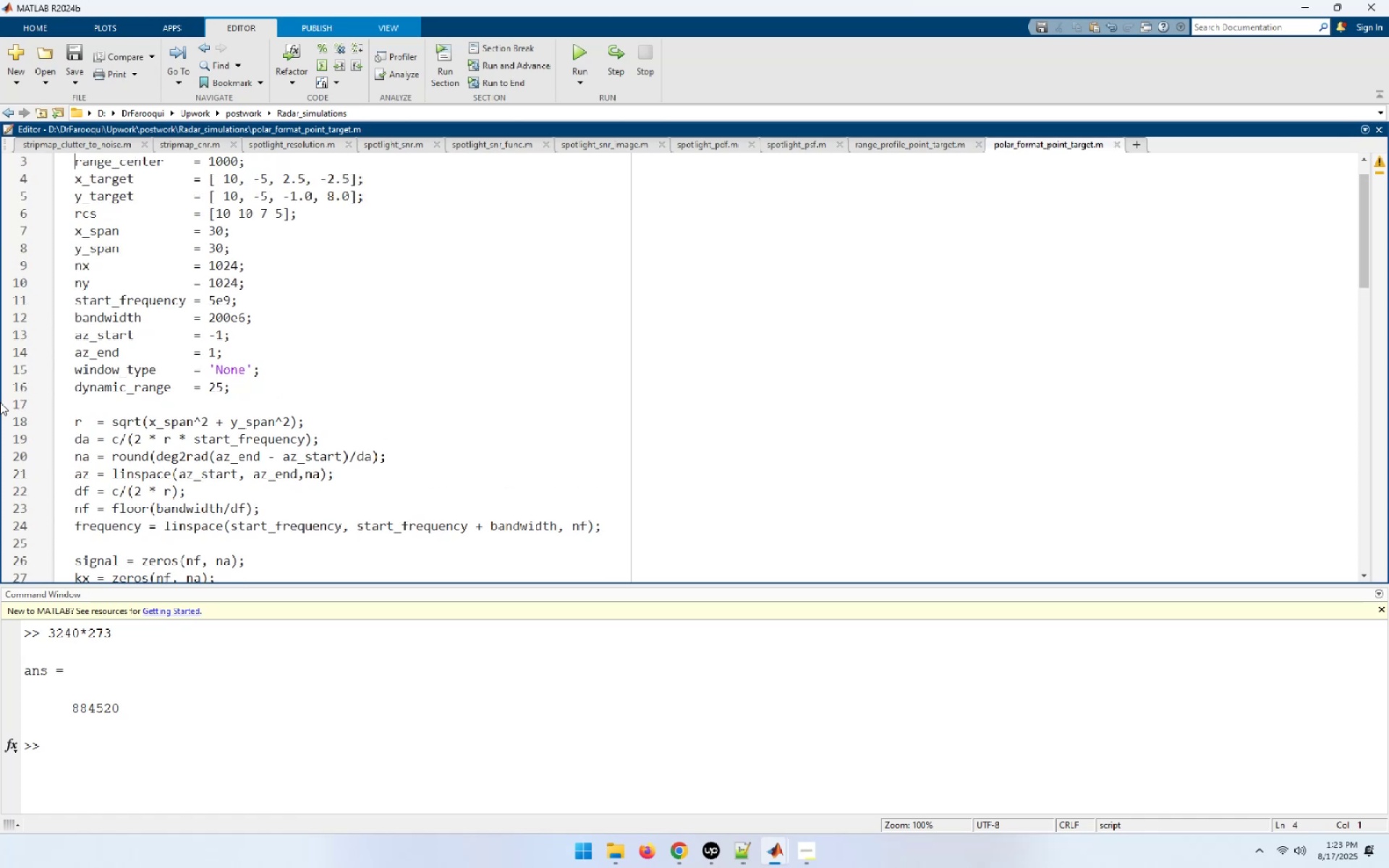 
key(ArrowUp)
 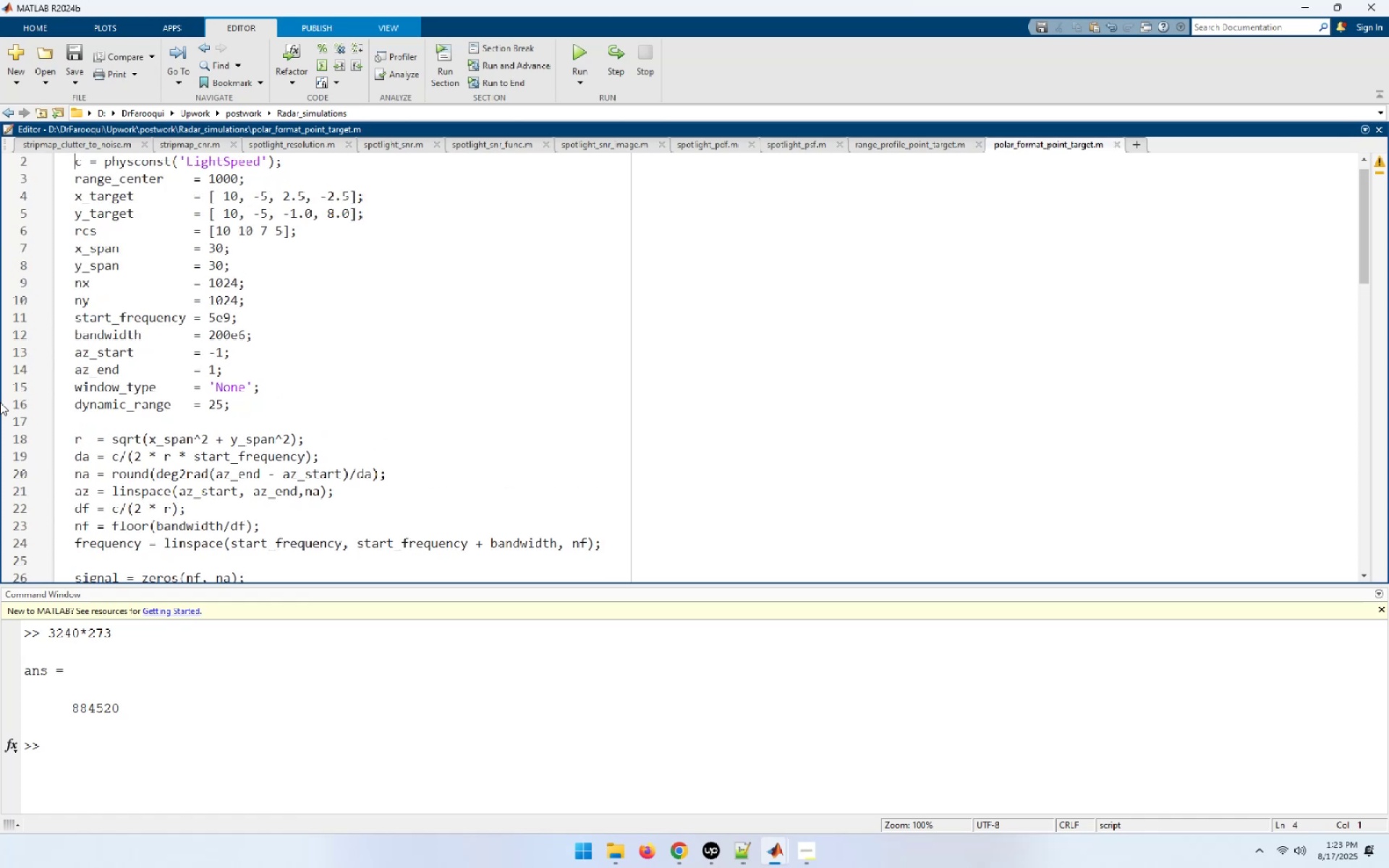 
key(ArrowUp)
 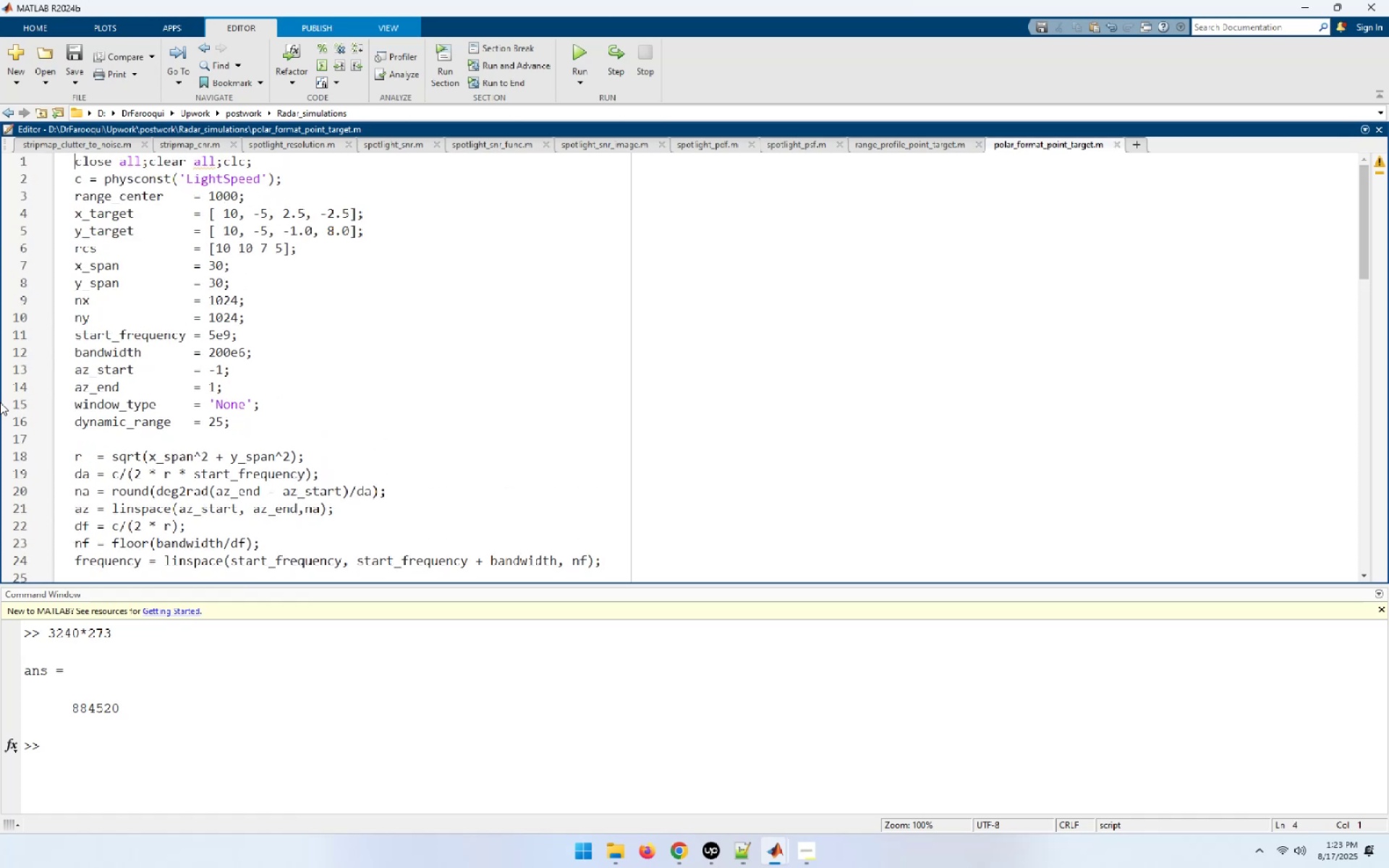 
key(ArrowUp)
 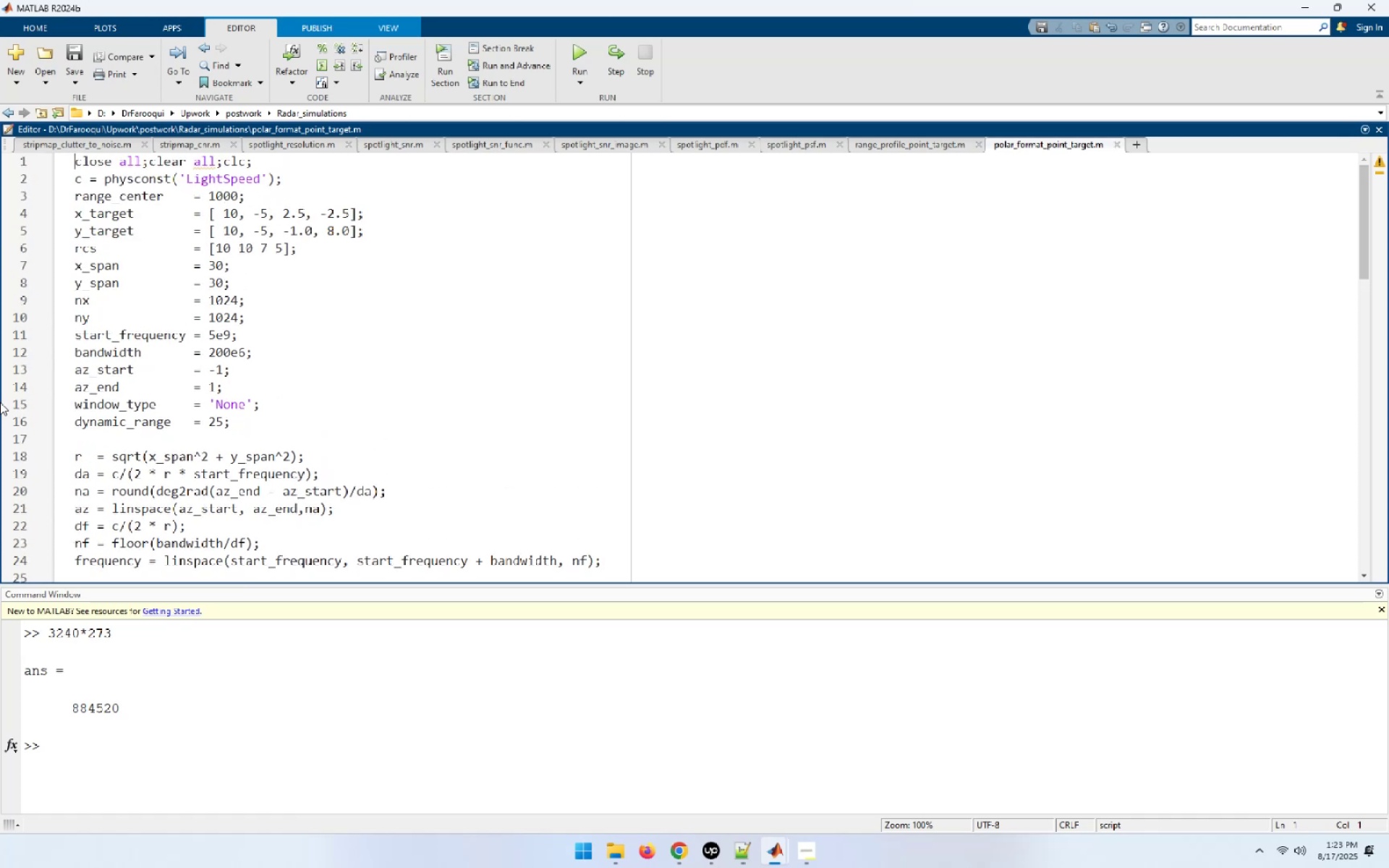 
key(ArrowUp)
 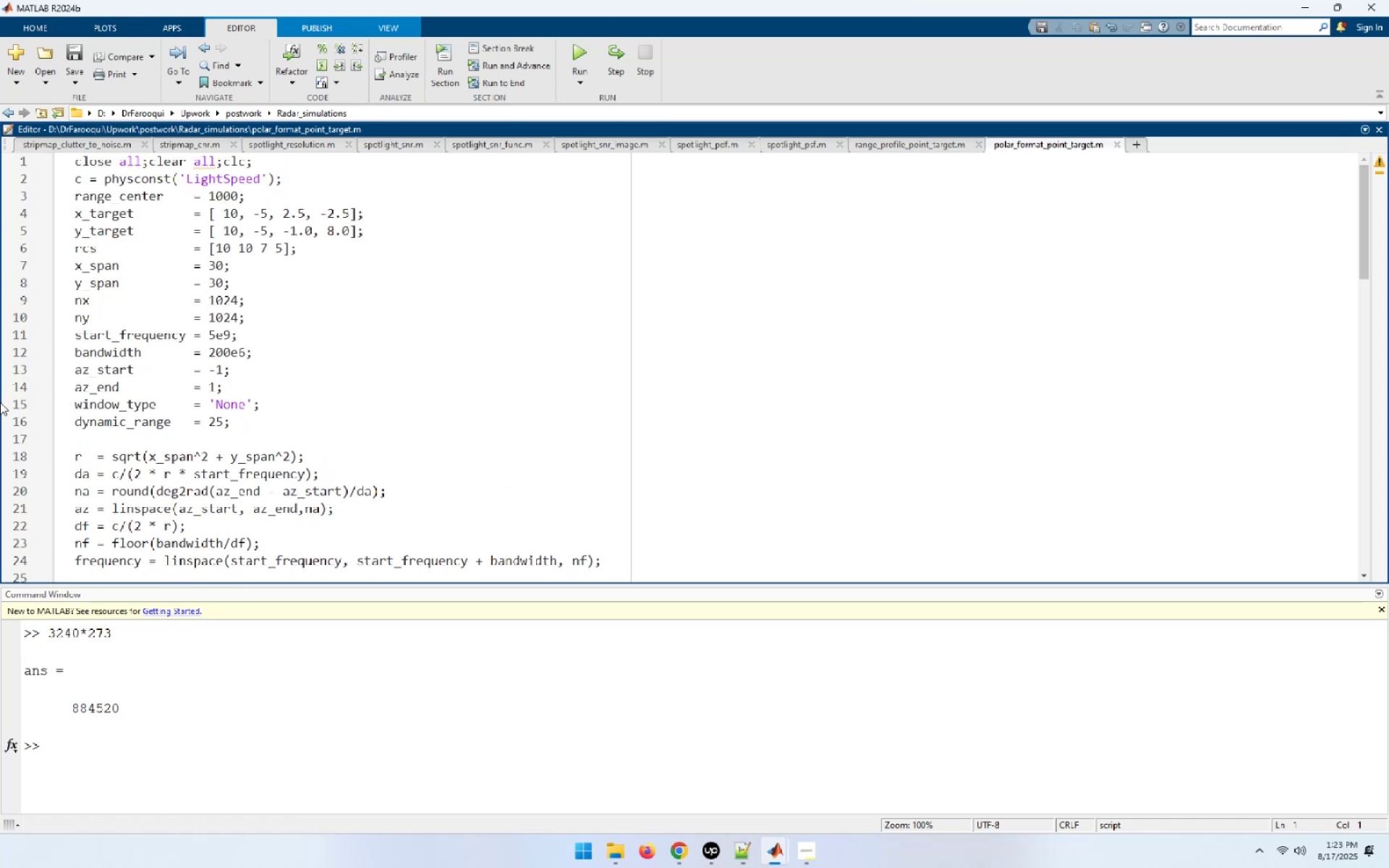 
key(ArrowUp)
 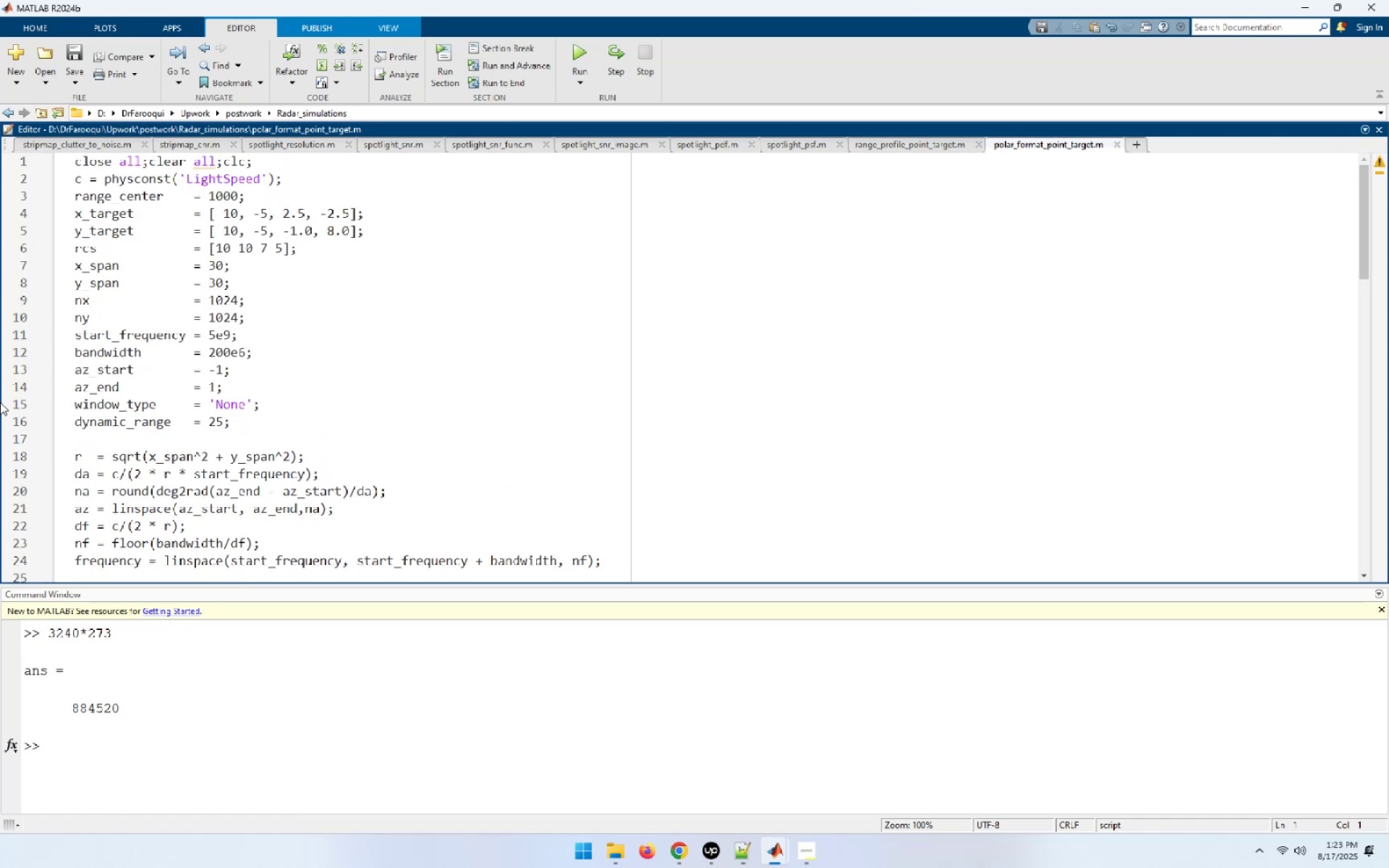 
key(ArrowUp)
 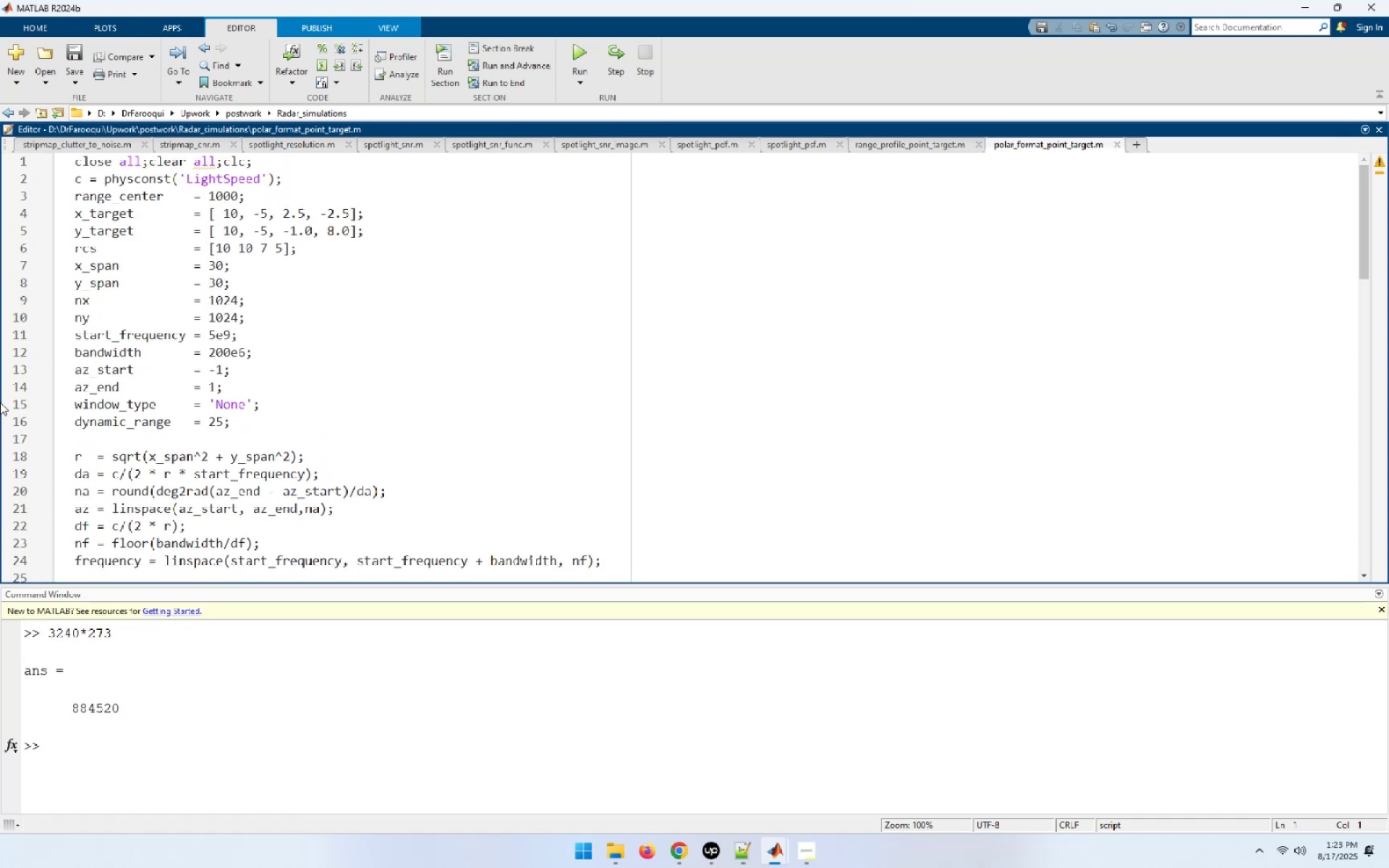 
key(ArrowUp)
 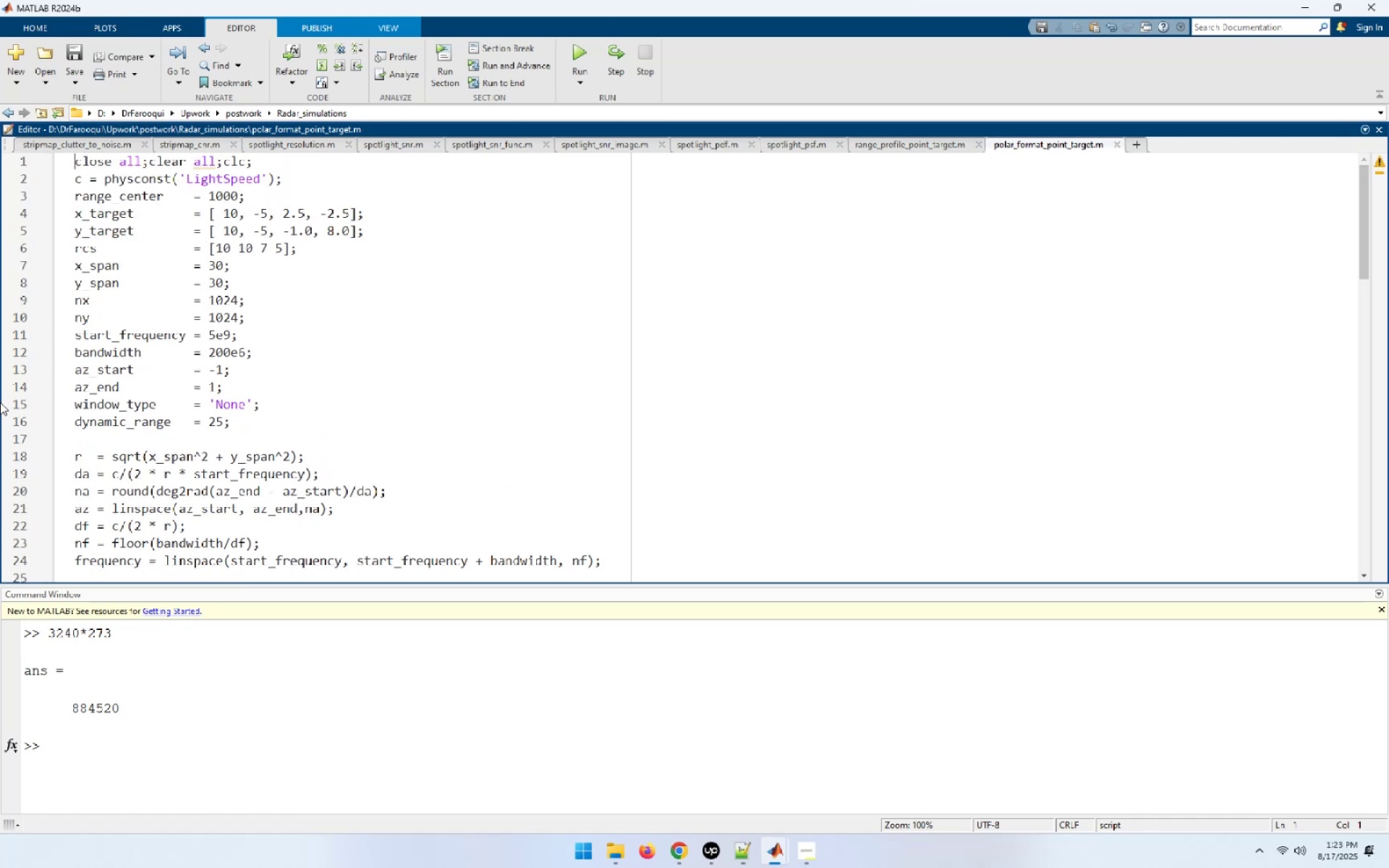 
key(ArrowUp)
 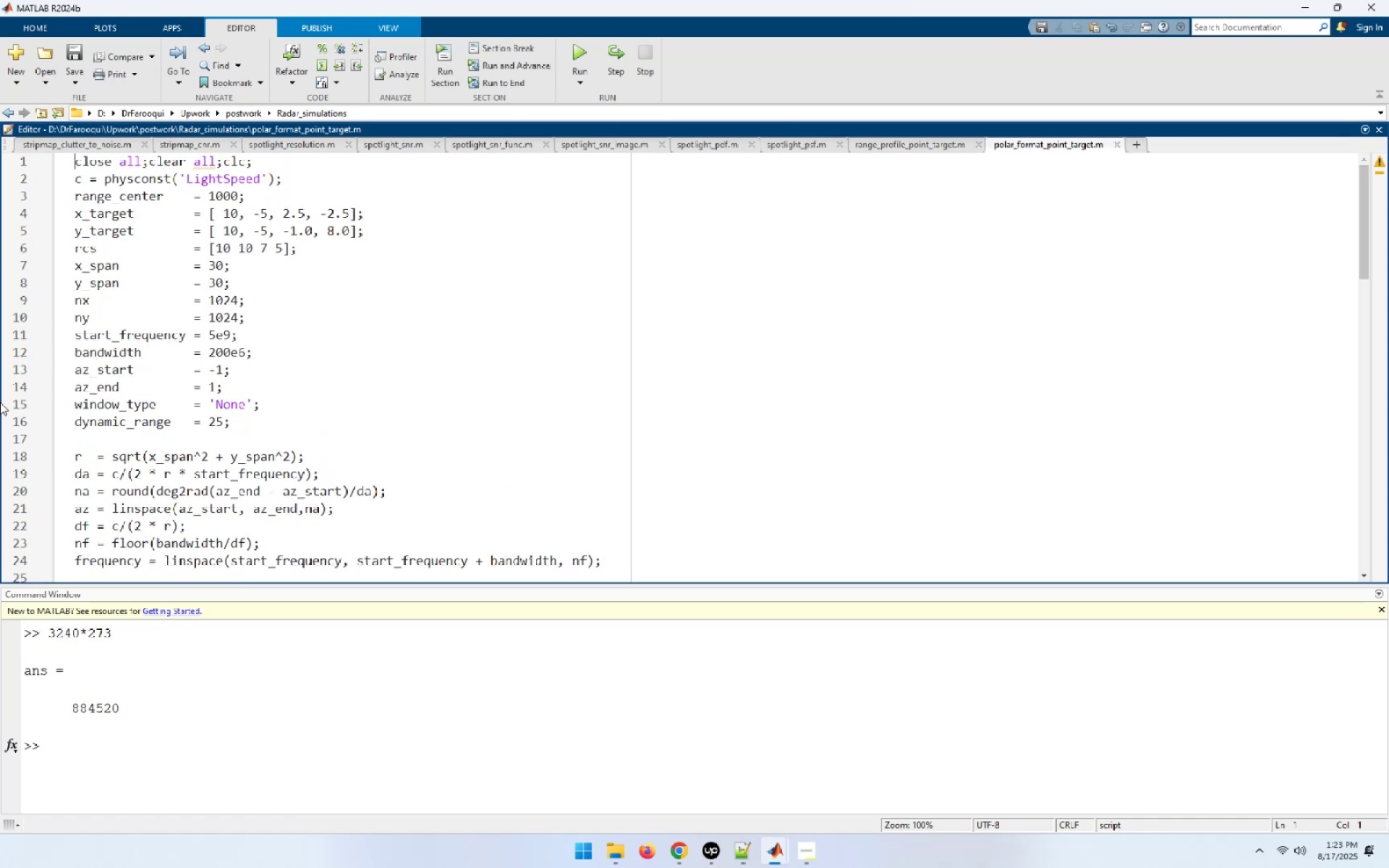 
key(ArrowUp)
 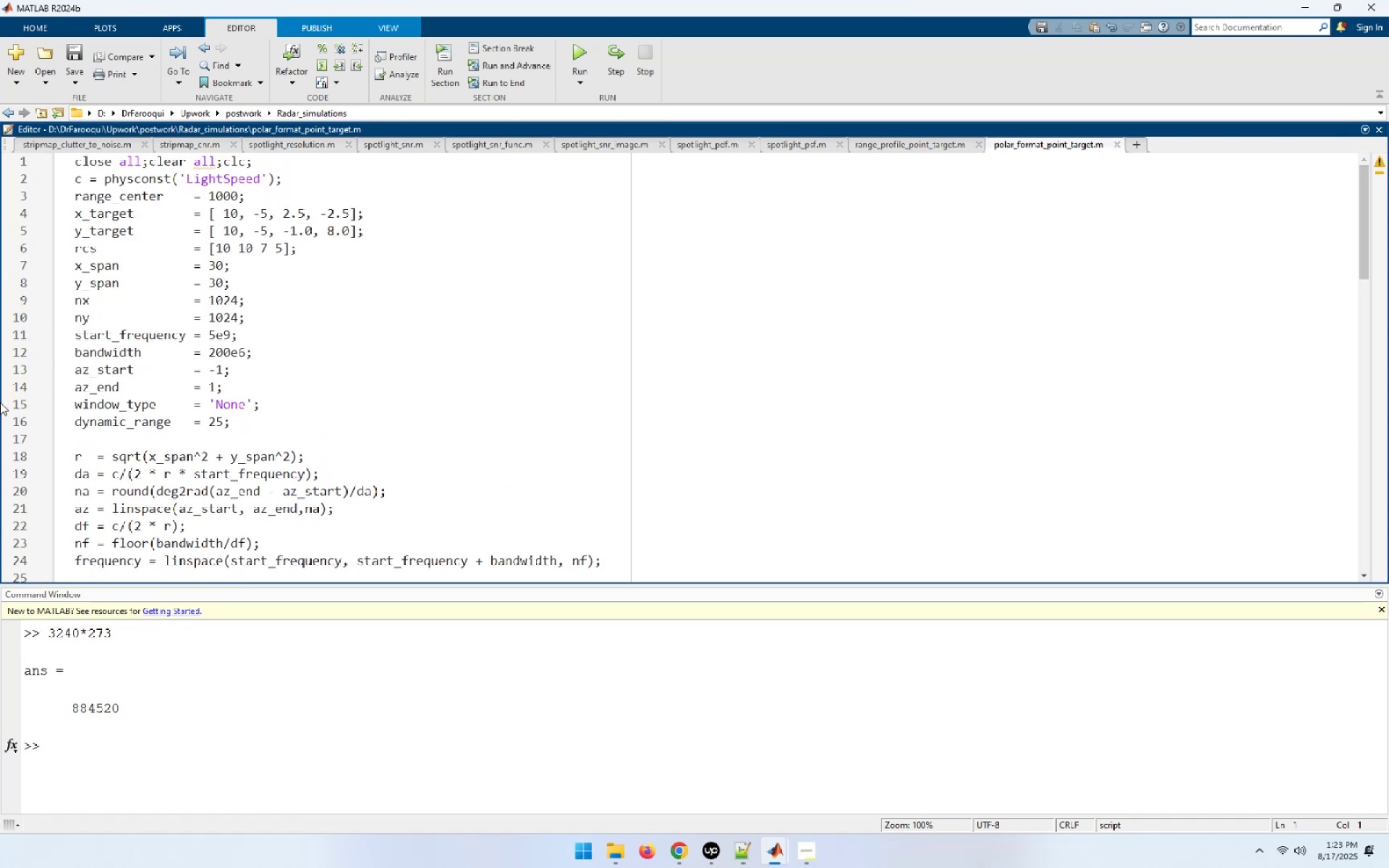 
key(ArrowUp)
 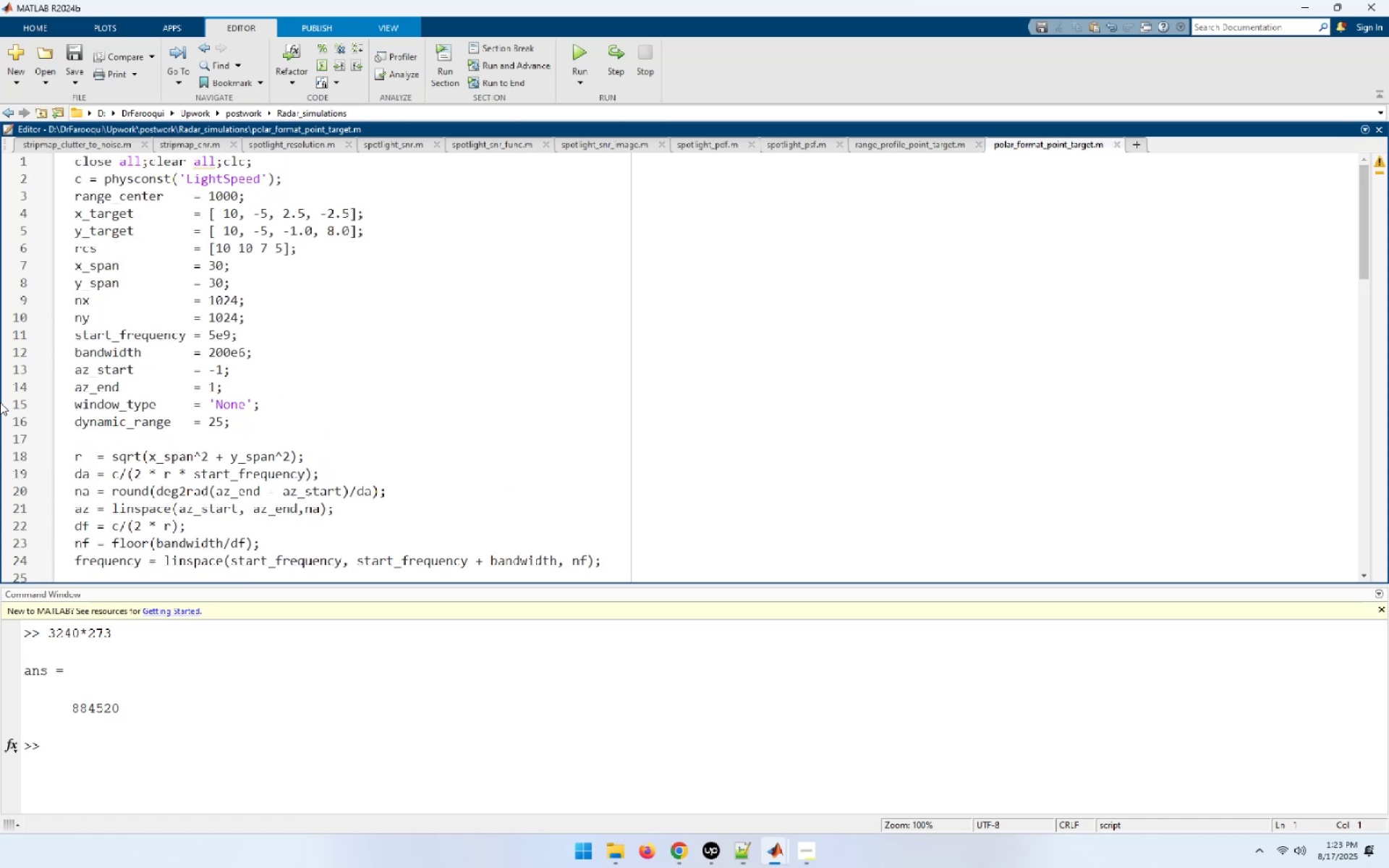 
key(ArrowUp)
 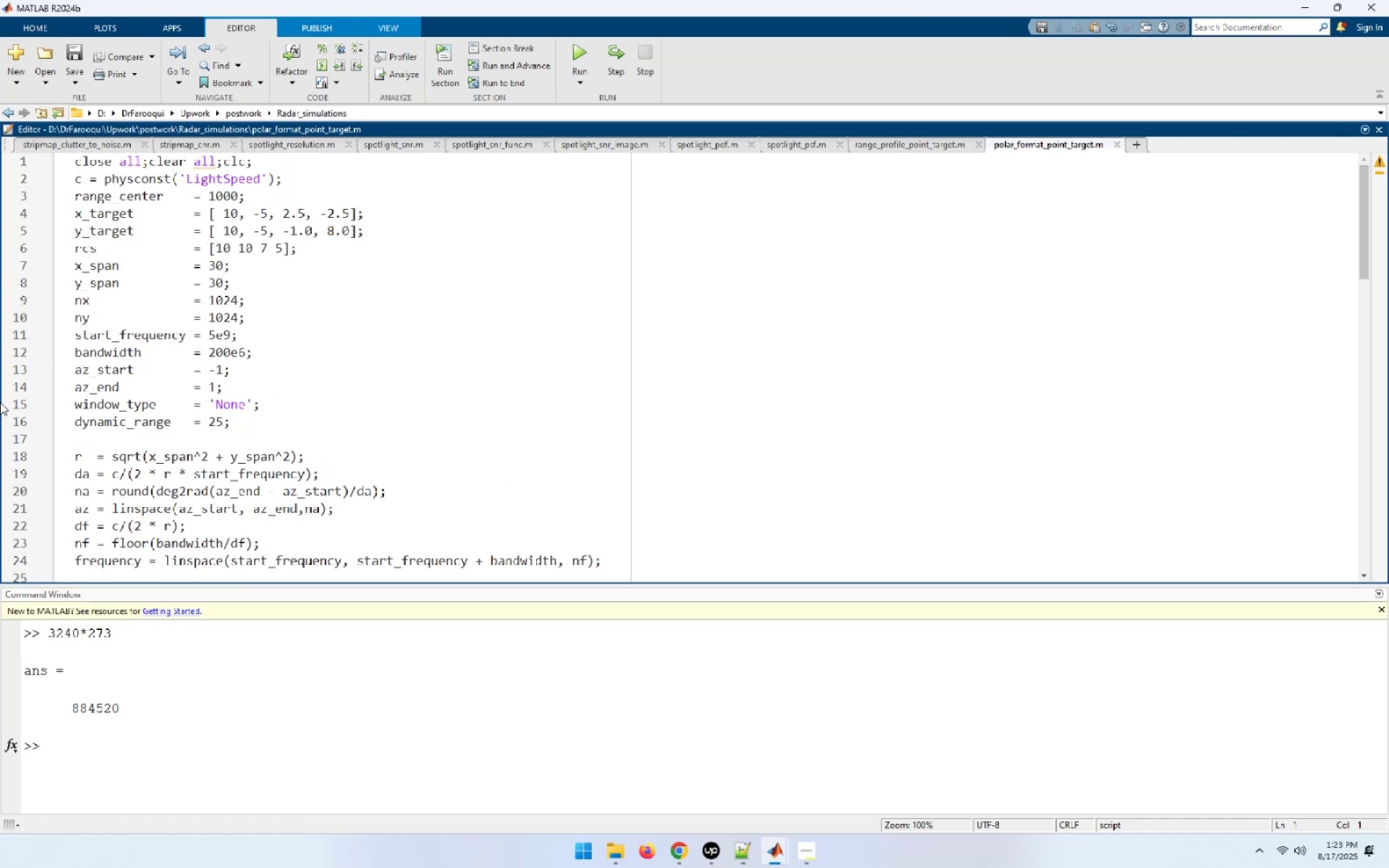 
key(ArrowUp)
 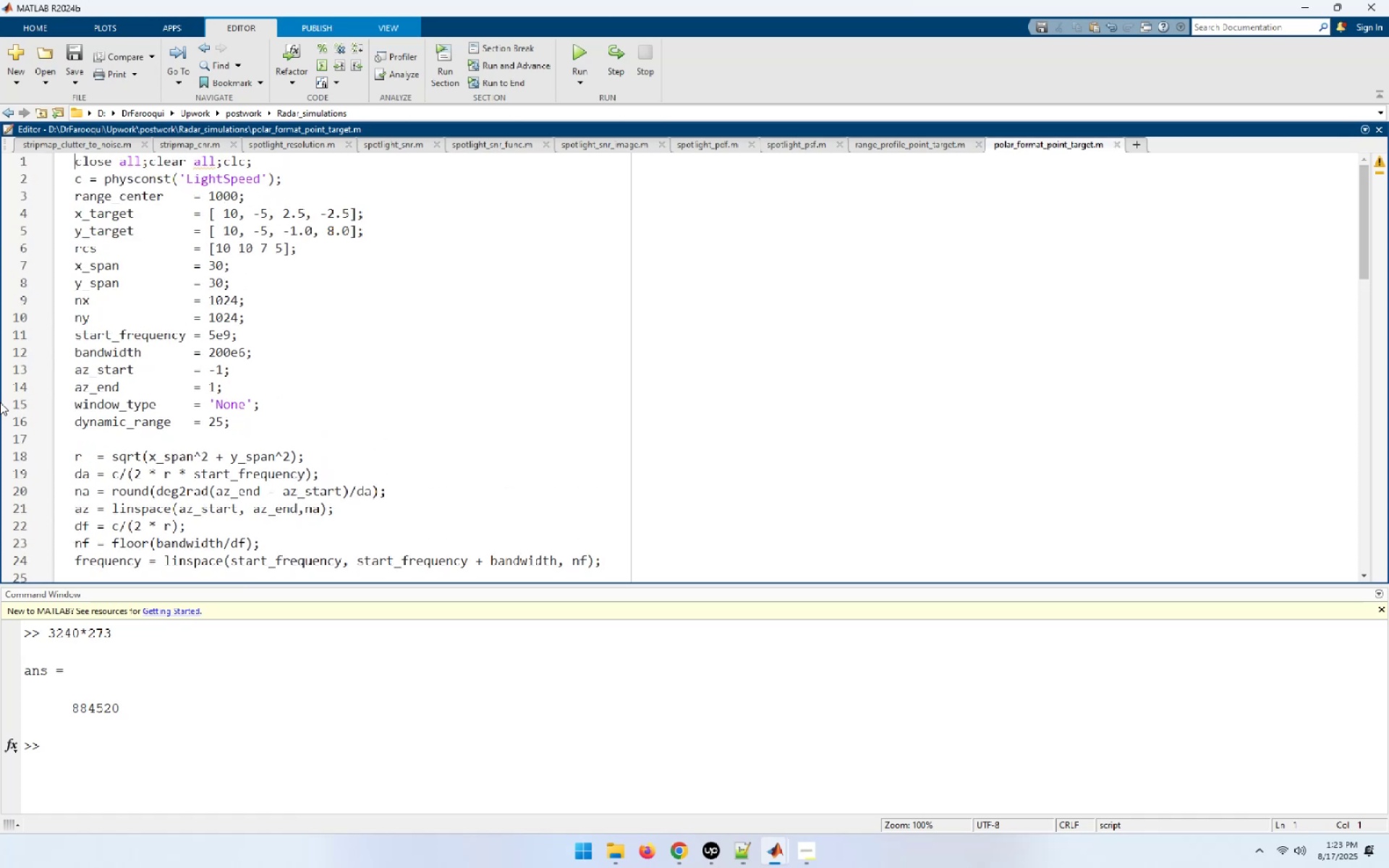 
hold_key(key=ArrowDown, duration=0.96)
 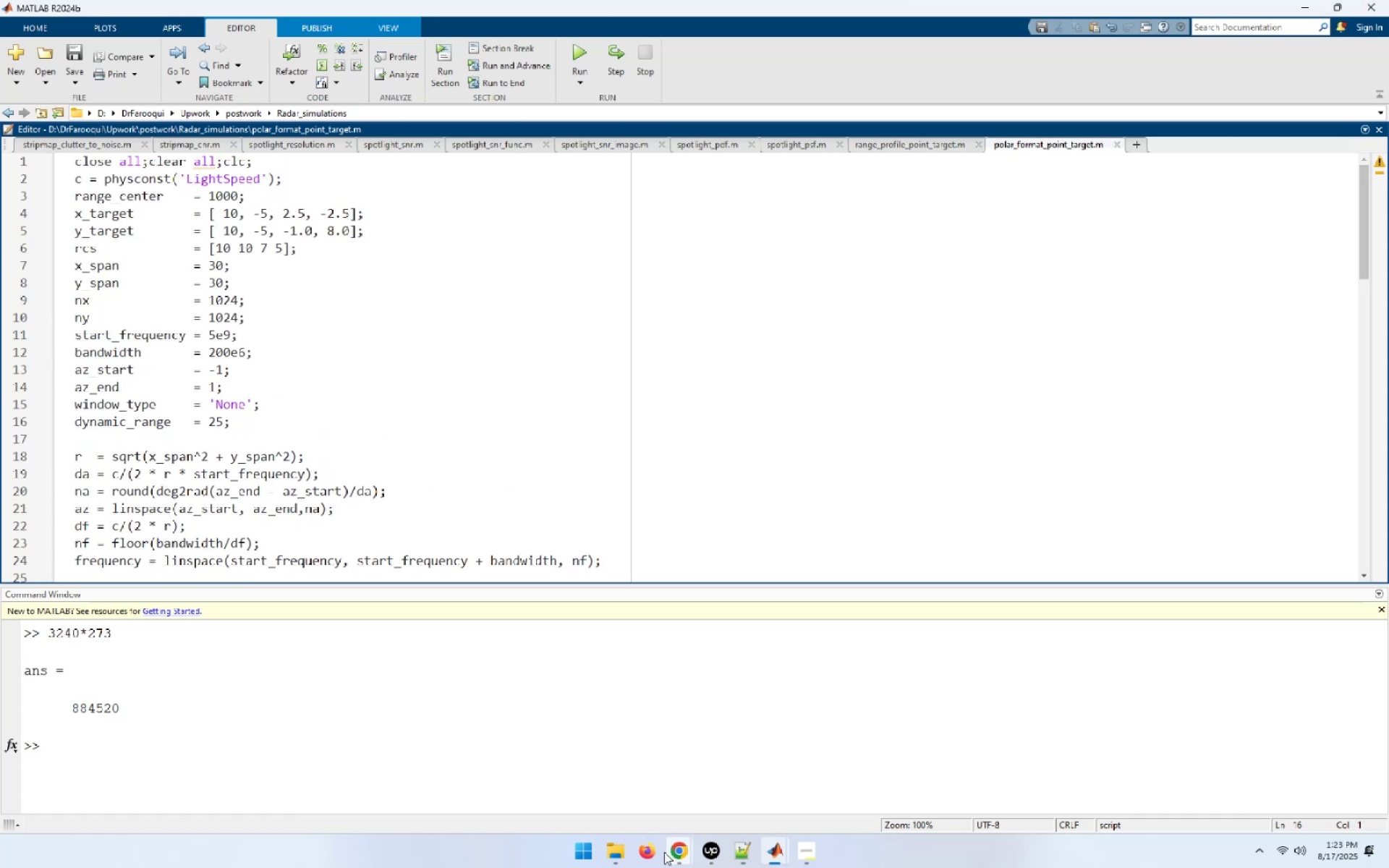 
left_click([579, 758])
 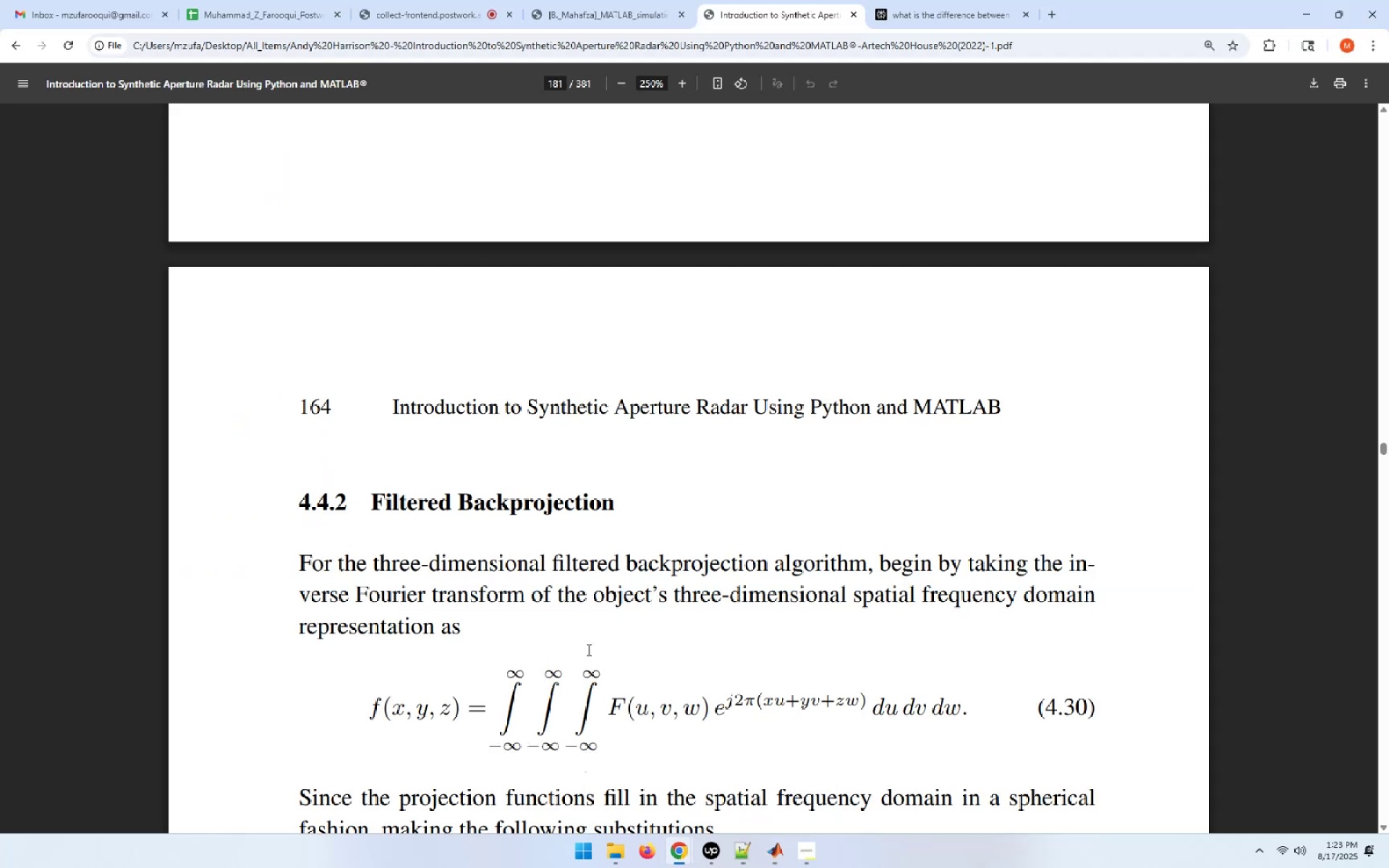 
scroll: coordinate [749, 849], scroll_direction: down, amount: 23.0
 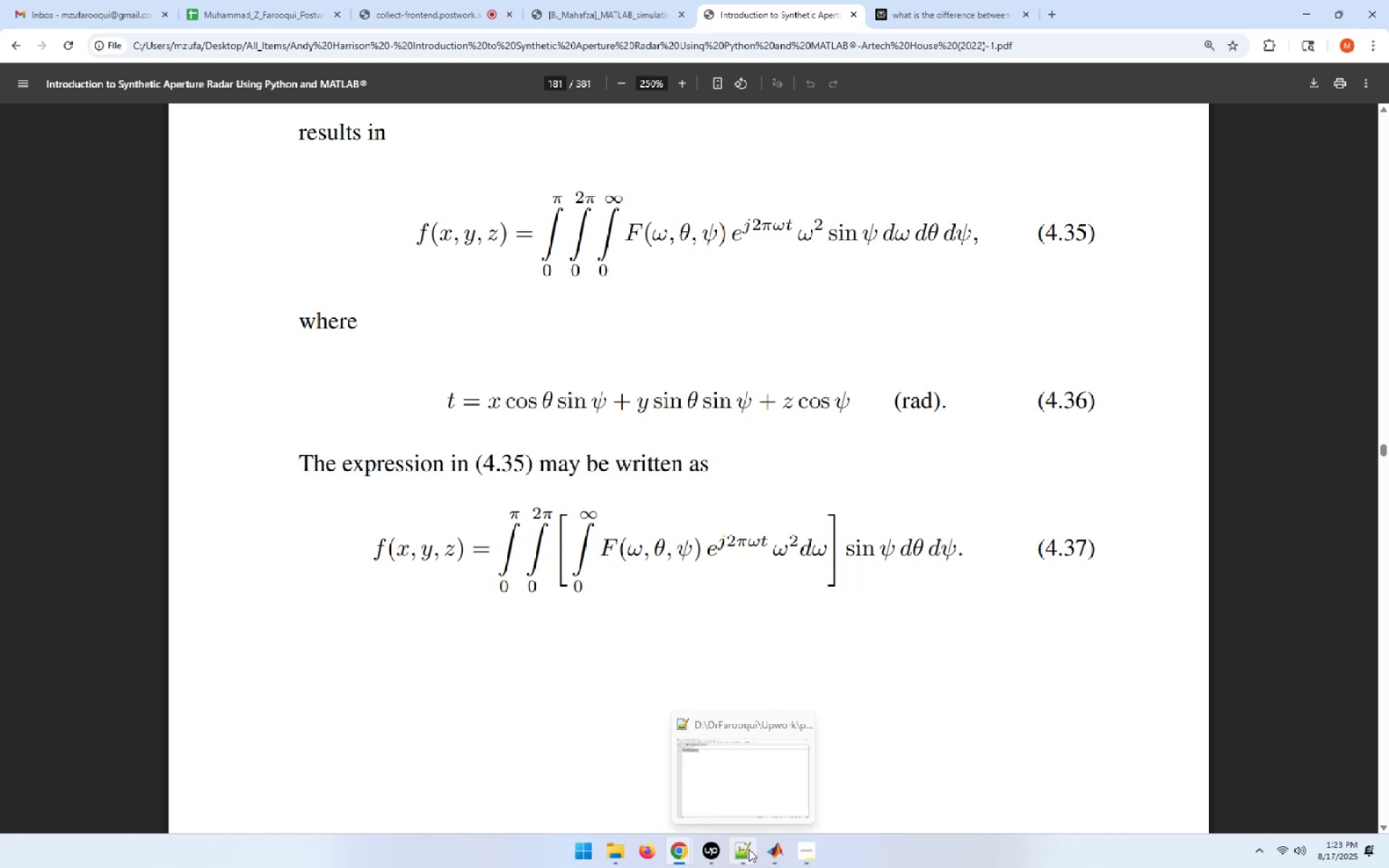 
scroll: coordinate [749, 849], scroll_direction: down, amount: 12.0
 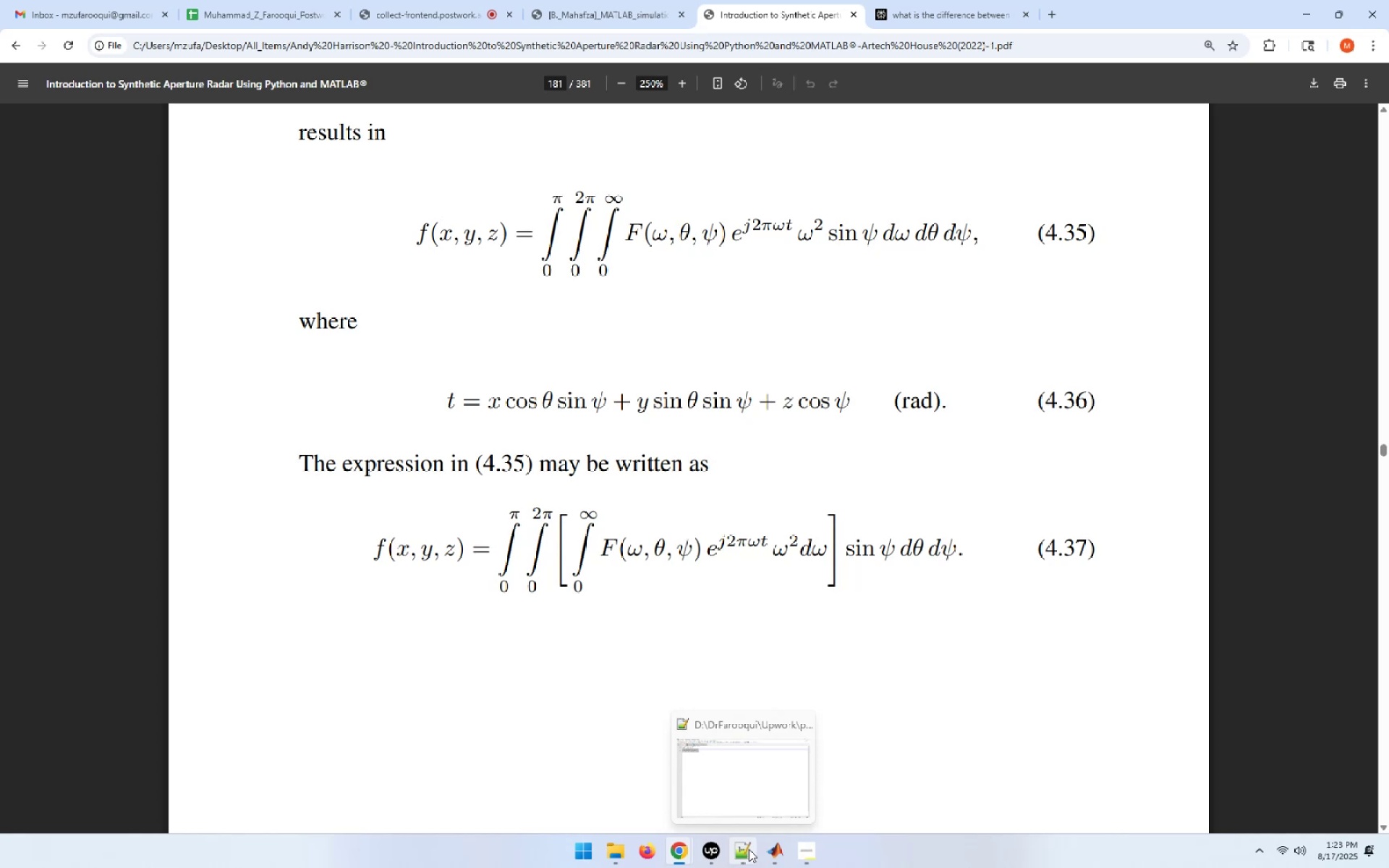 
scroll: coordinate [749, 849], scroll_direction: down, amount: 11.0
 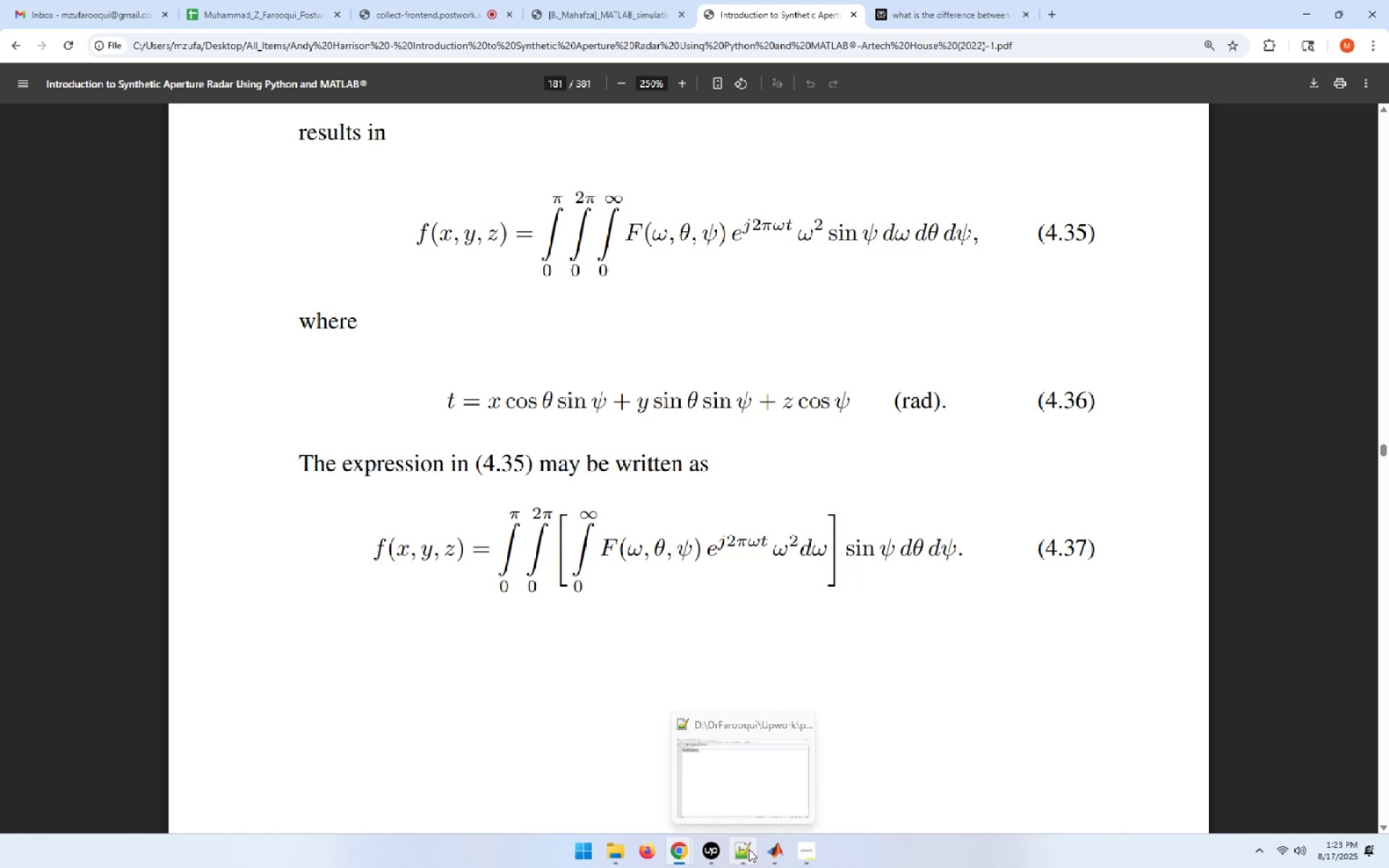 
scroll: coordinate [749, 849], scroll_direction: down, amount: 9.0
 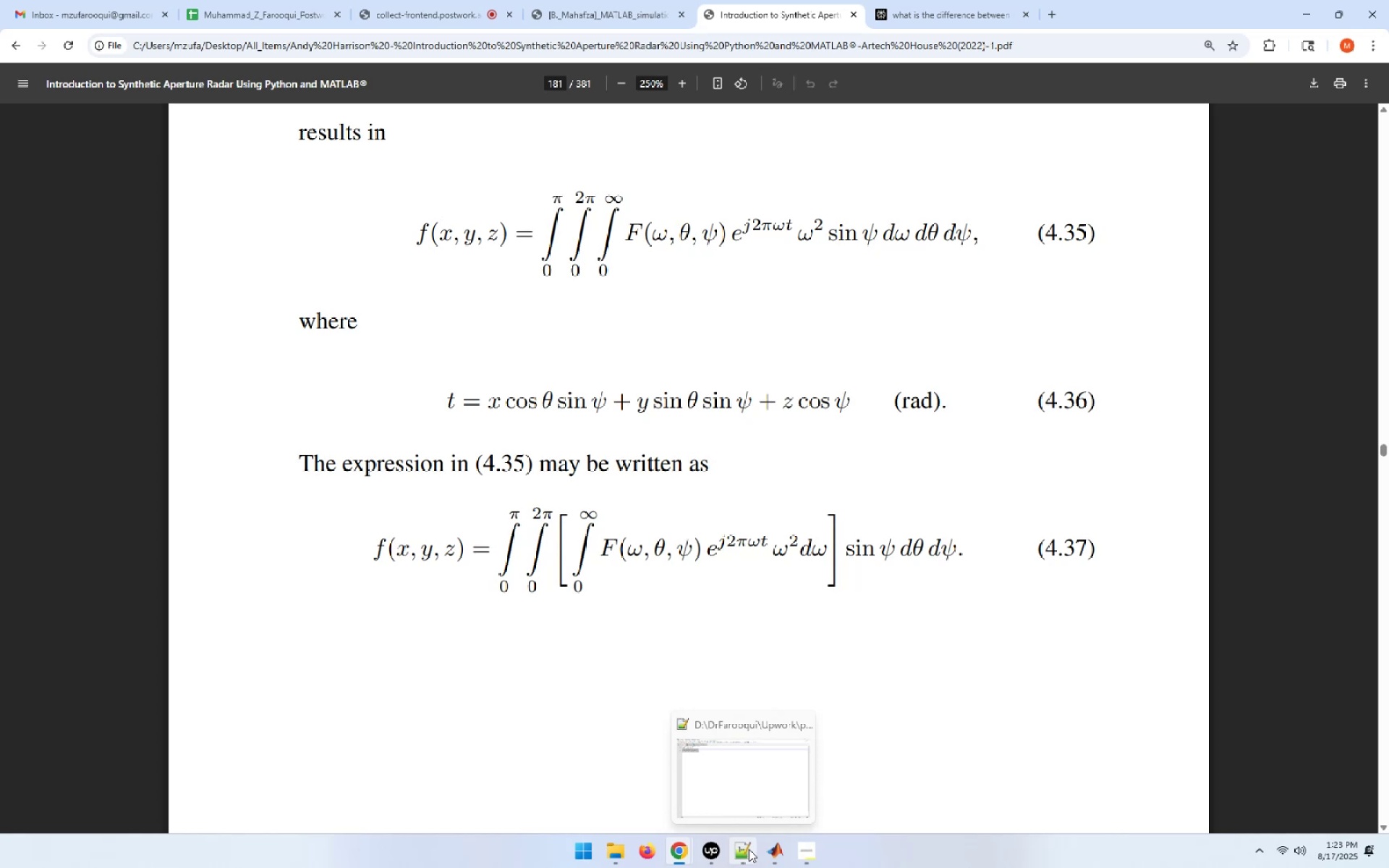 
scroll: coordinate [749, 849], scroll_direction: down, amount: 10.0
 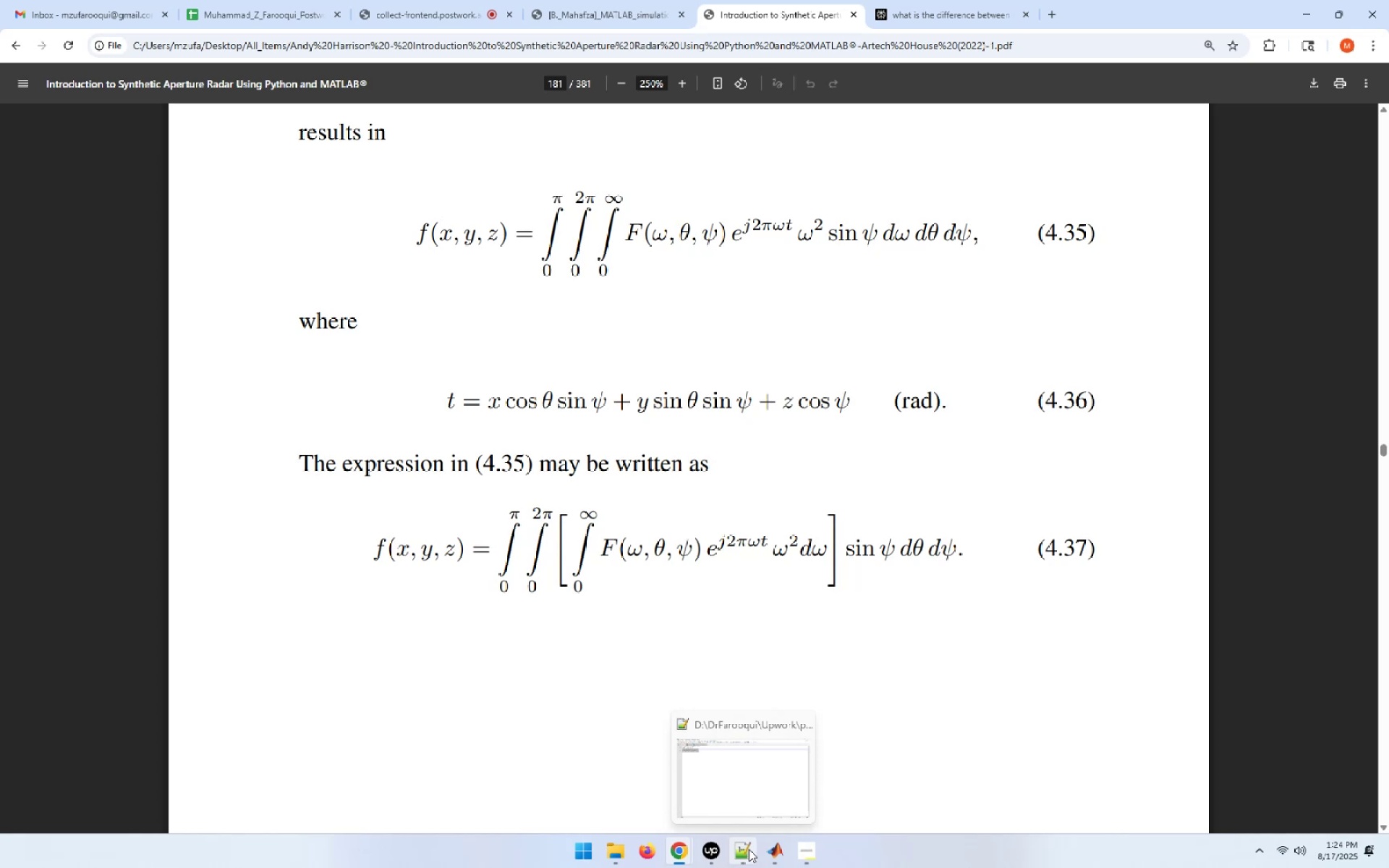 
scroll: coordinate [749, 849], scroll_direction: down, amount: 9.0
 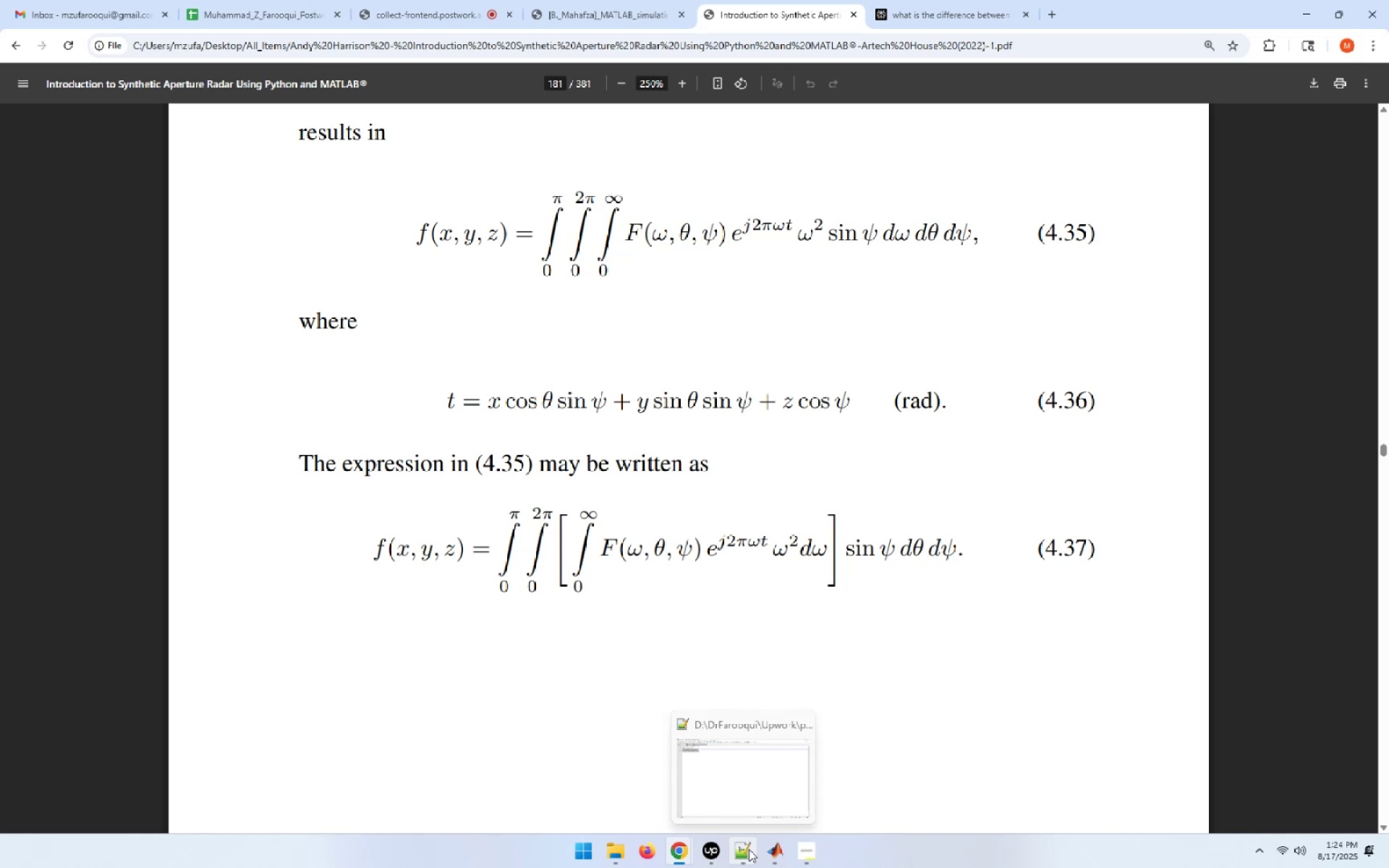 
scroll: coordinate [749, 849], scroll_direction: down, amount: 2.0
 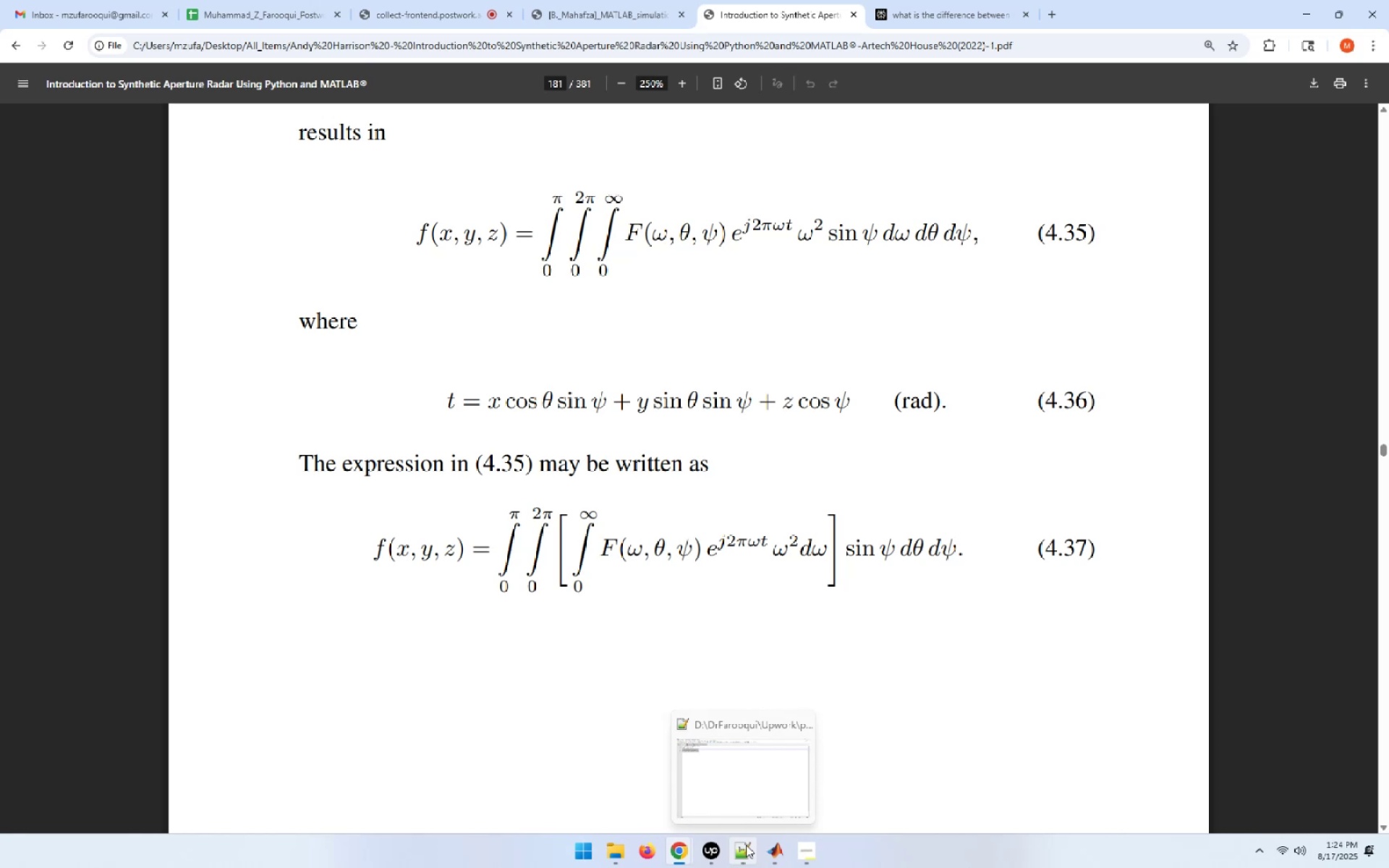 
wait(16.71)
 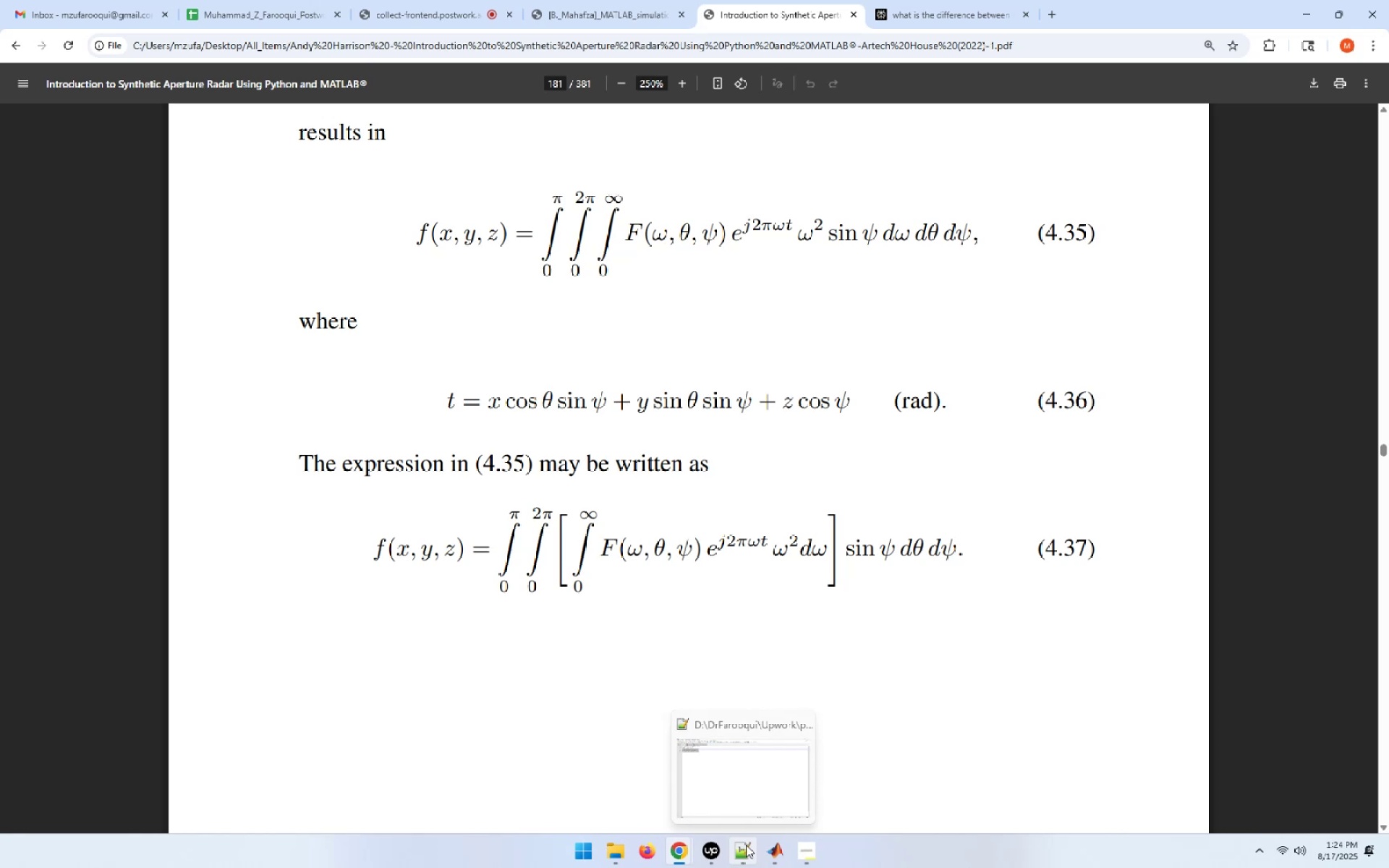 
scroll: coordinate [746, 845], scroll_direction: down, amount: 4.0
 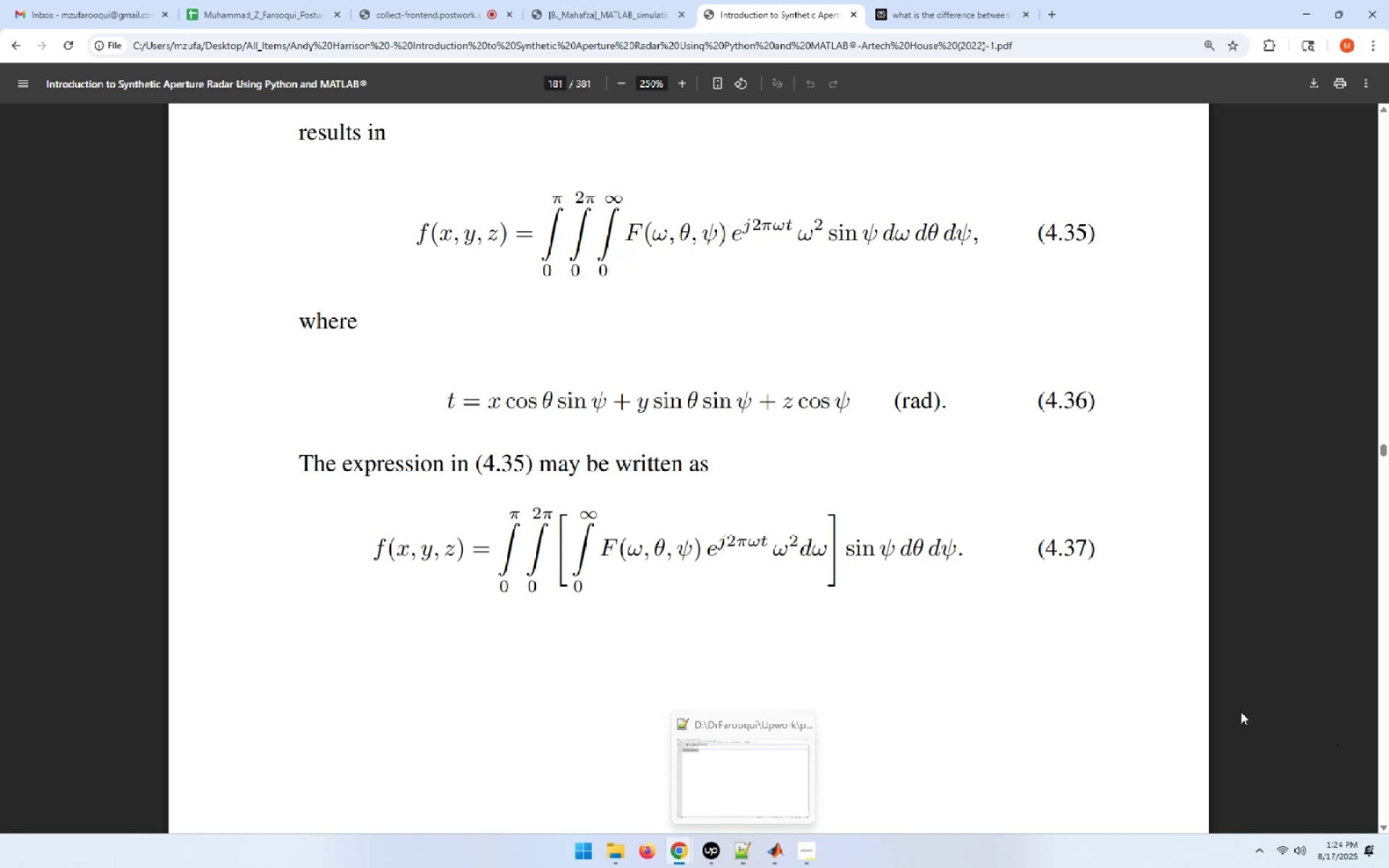 
left_click([1163, 689])
 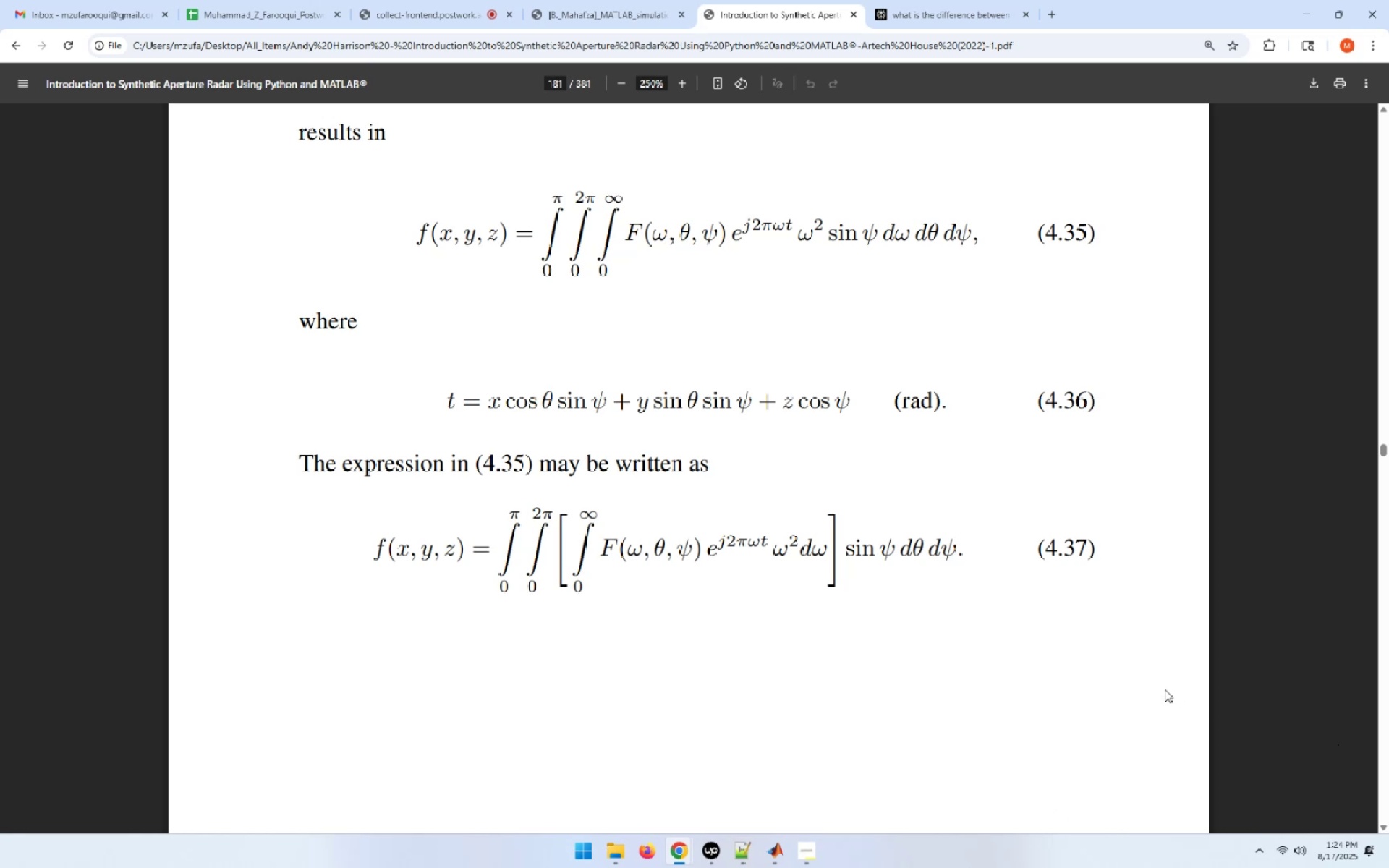 
scroll: coordinate [960, 560], scroll_direction: down, amount: 19.0
 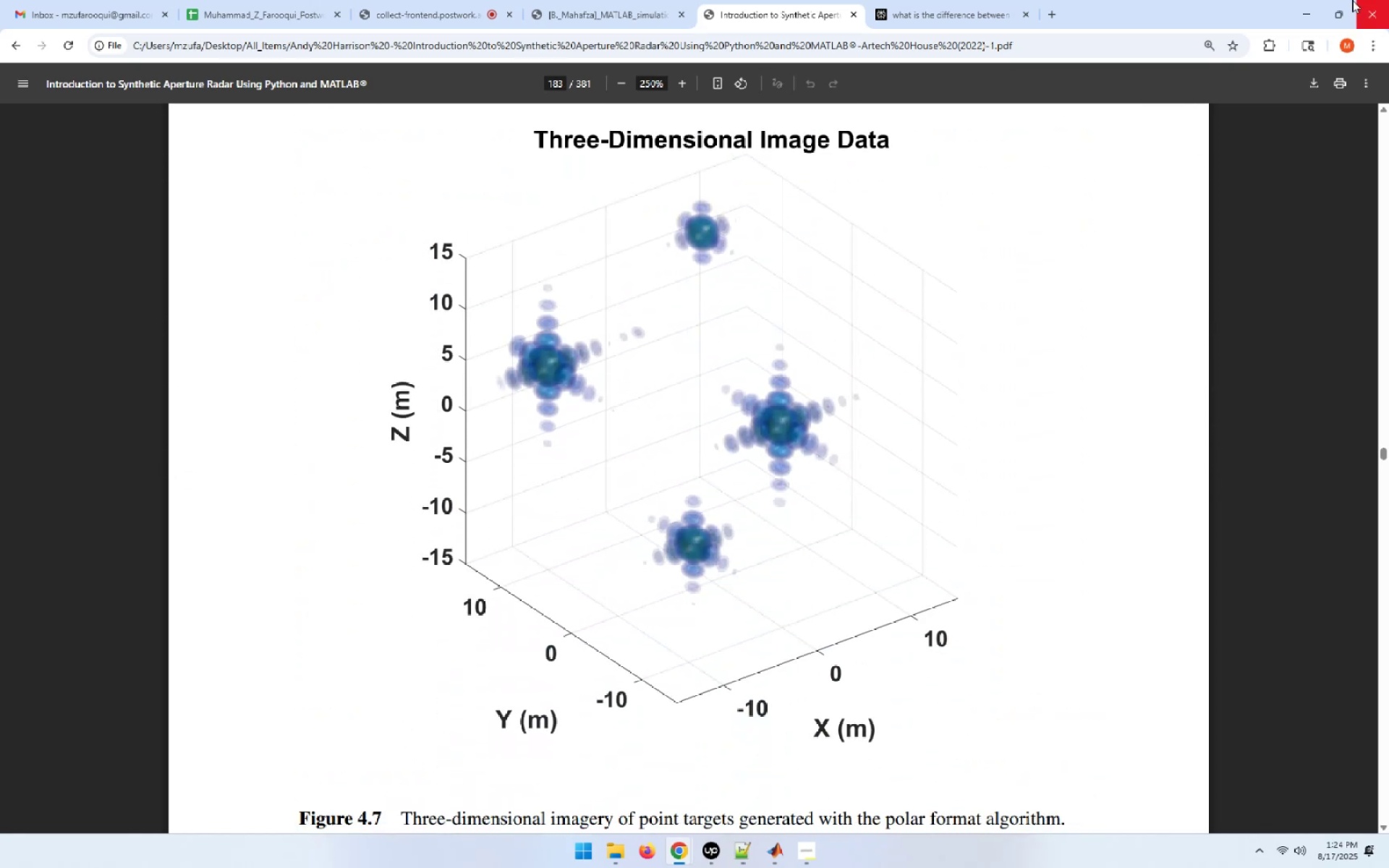 
left_click([1311, 10])
 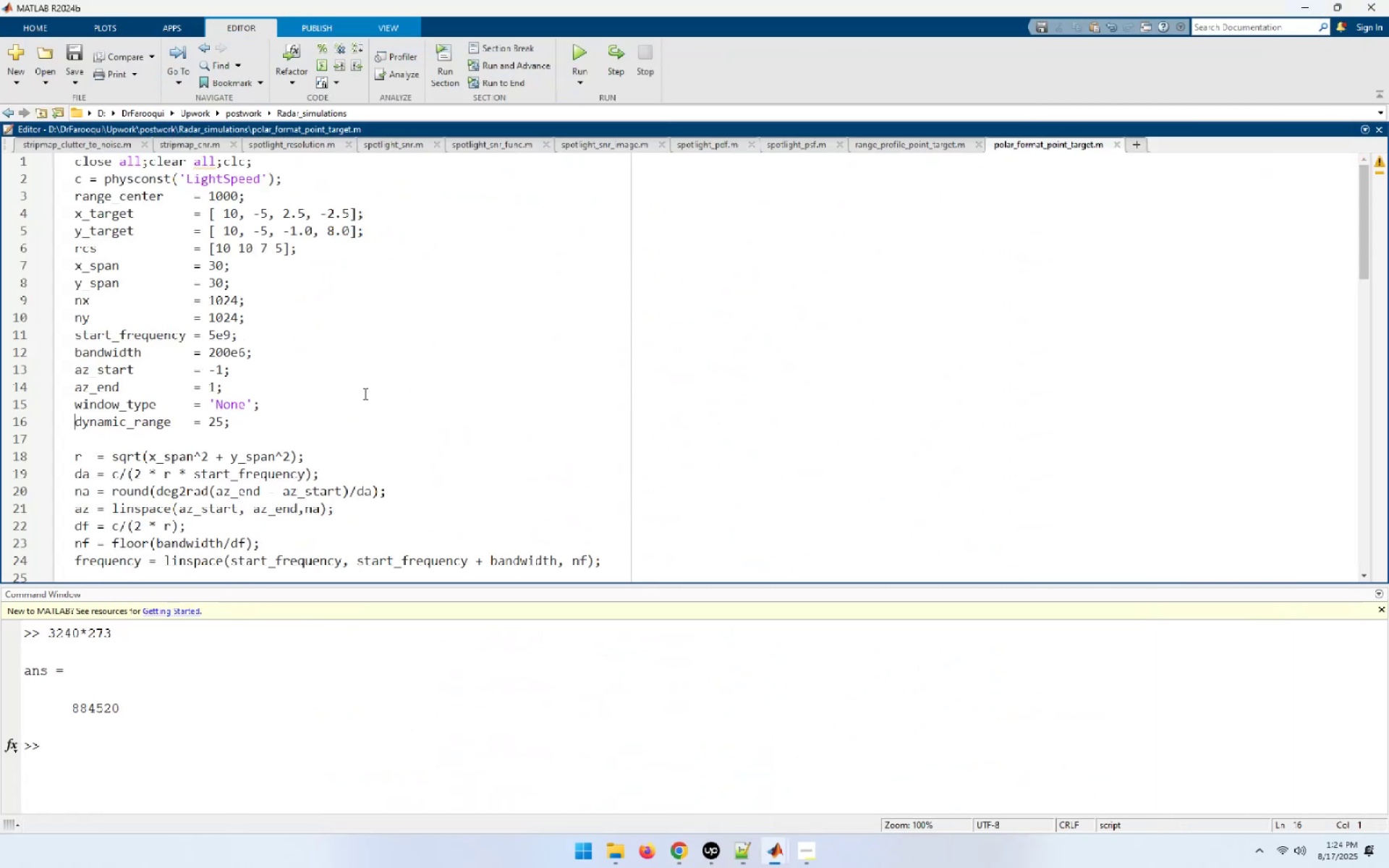 
scroll: coordinate [409, 474], scroll_direction: down, amount: 14.0
 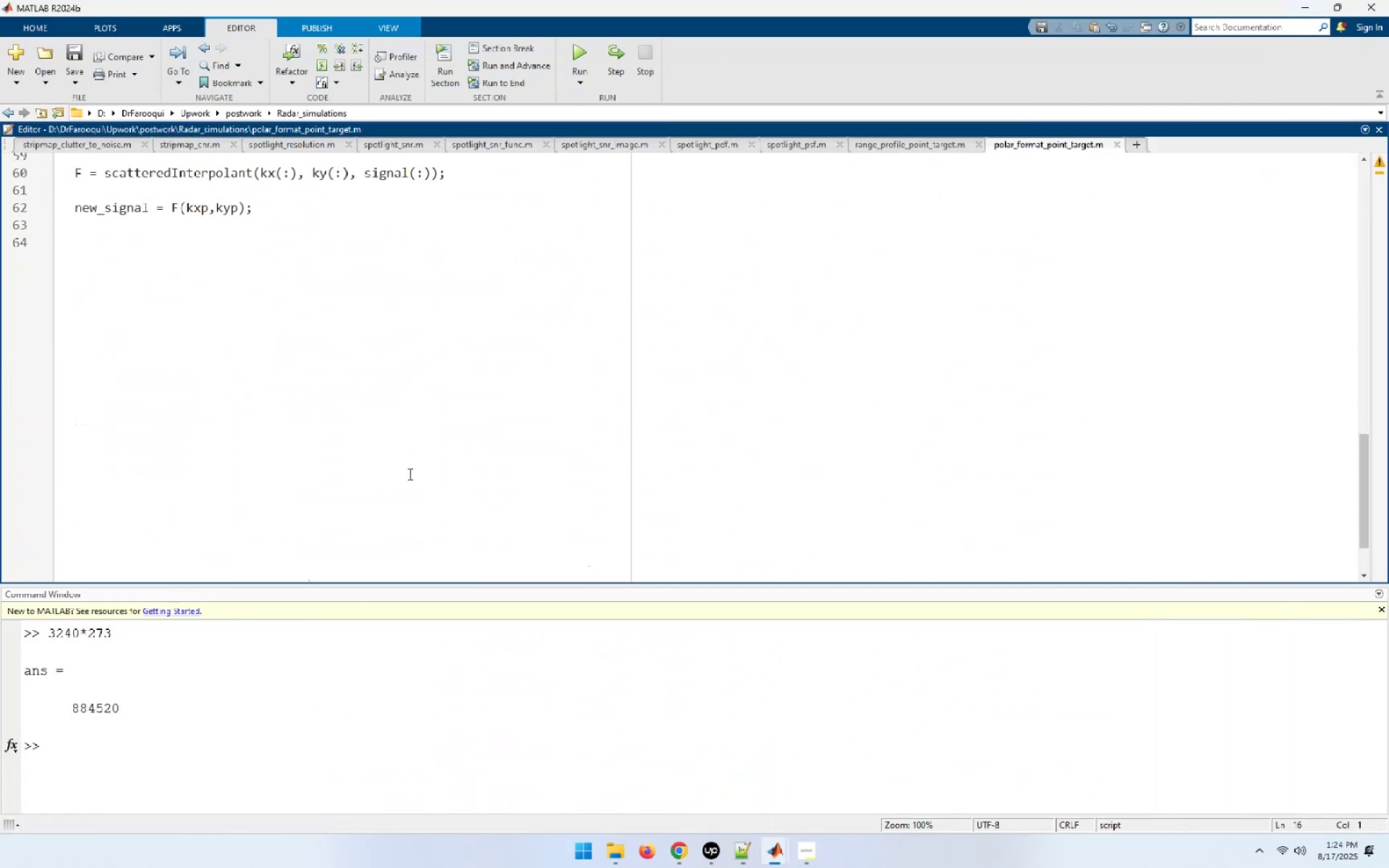 
scroll: coordinate [409, 474], scroll_direction: up, amount: 2.0
 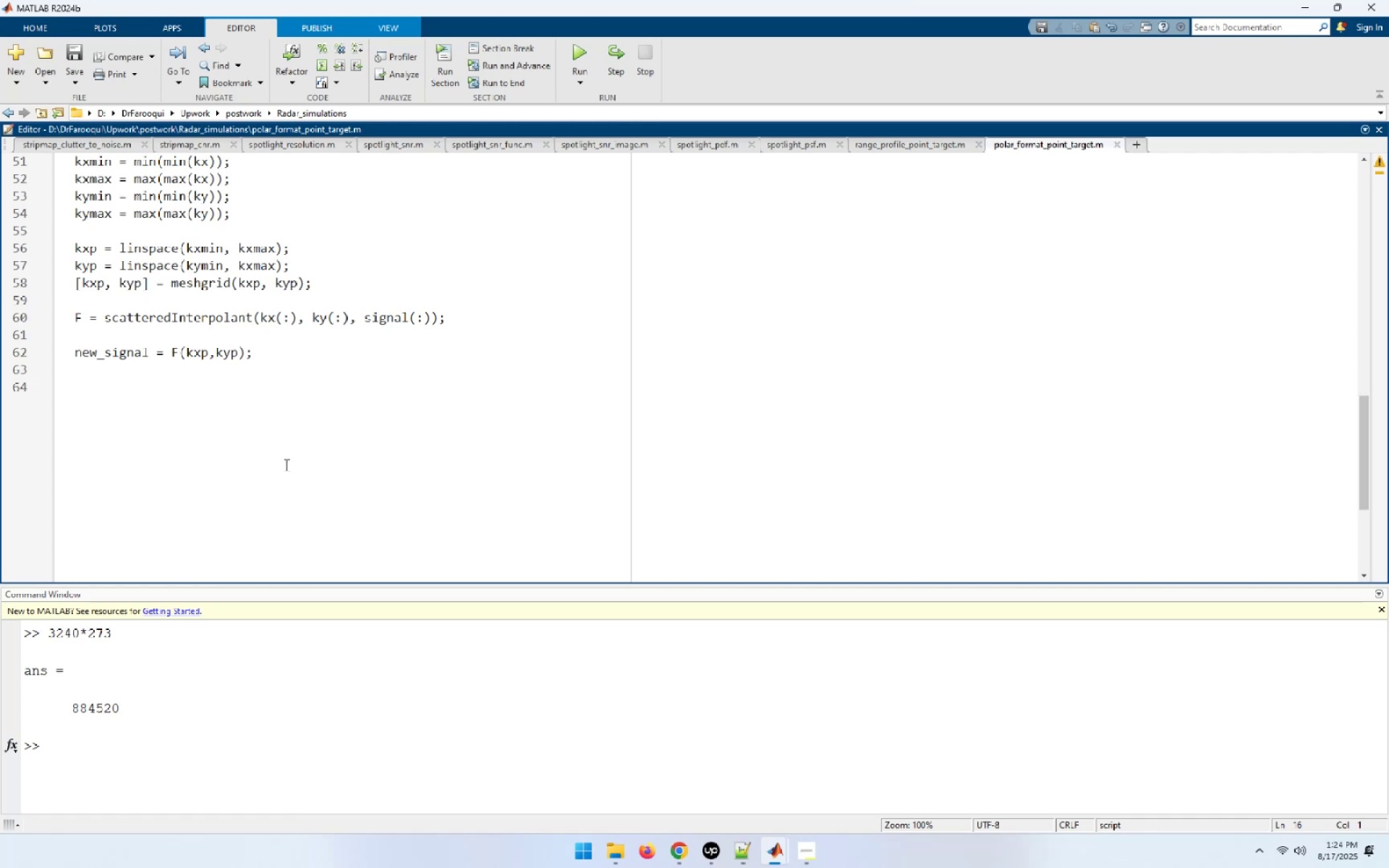 
wait(5.57)
 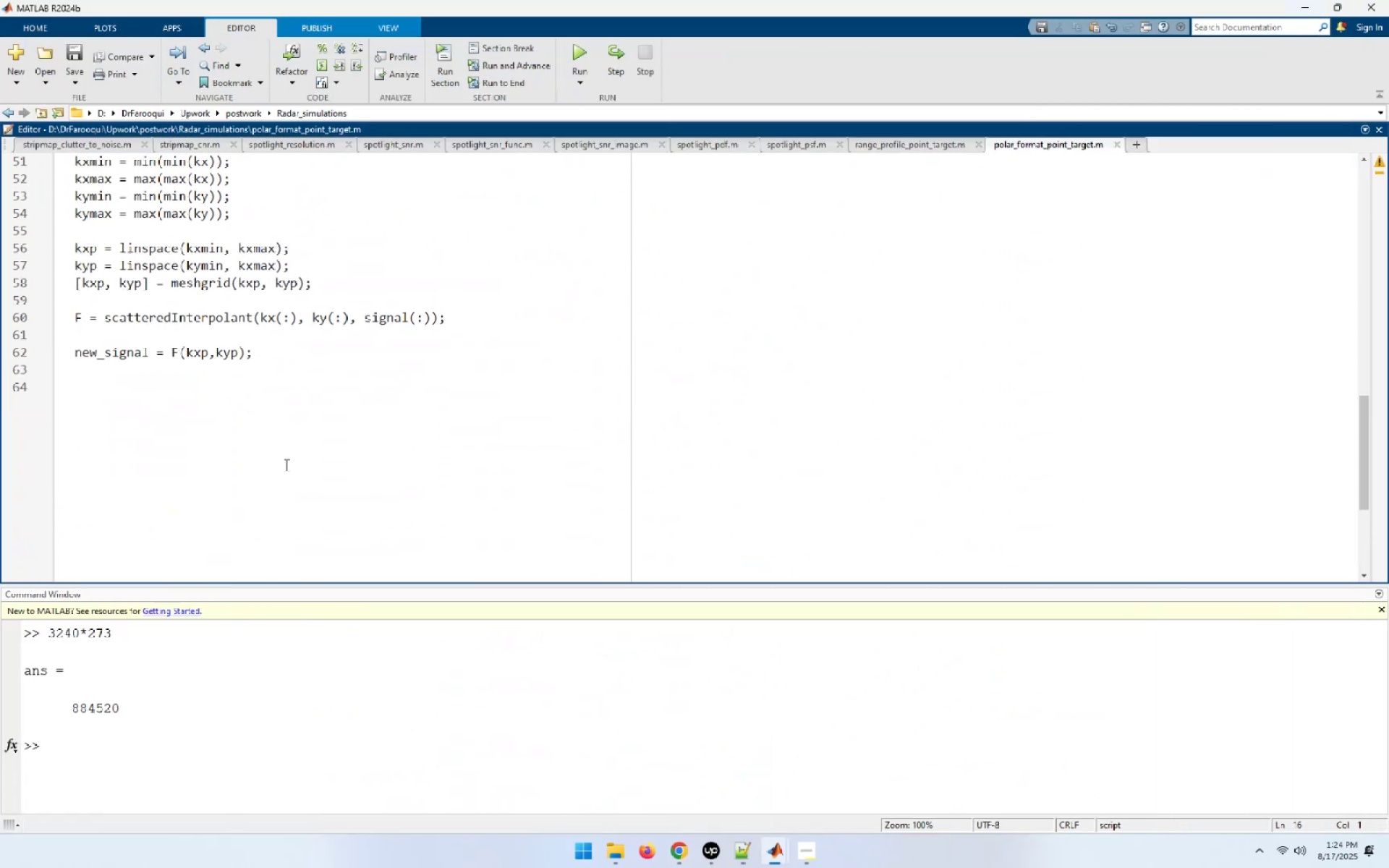 
left_click([291, 354])
 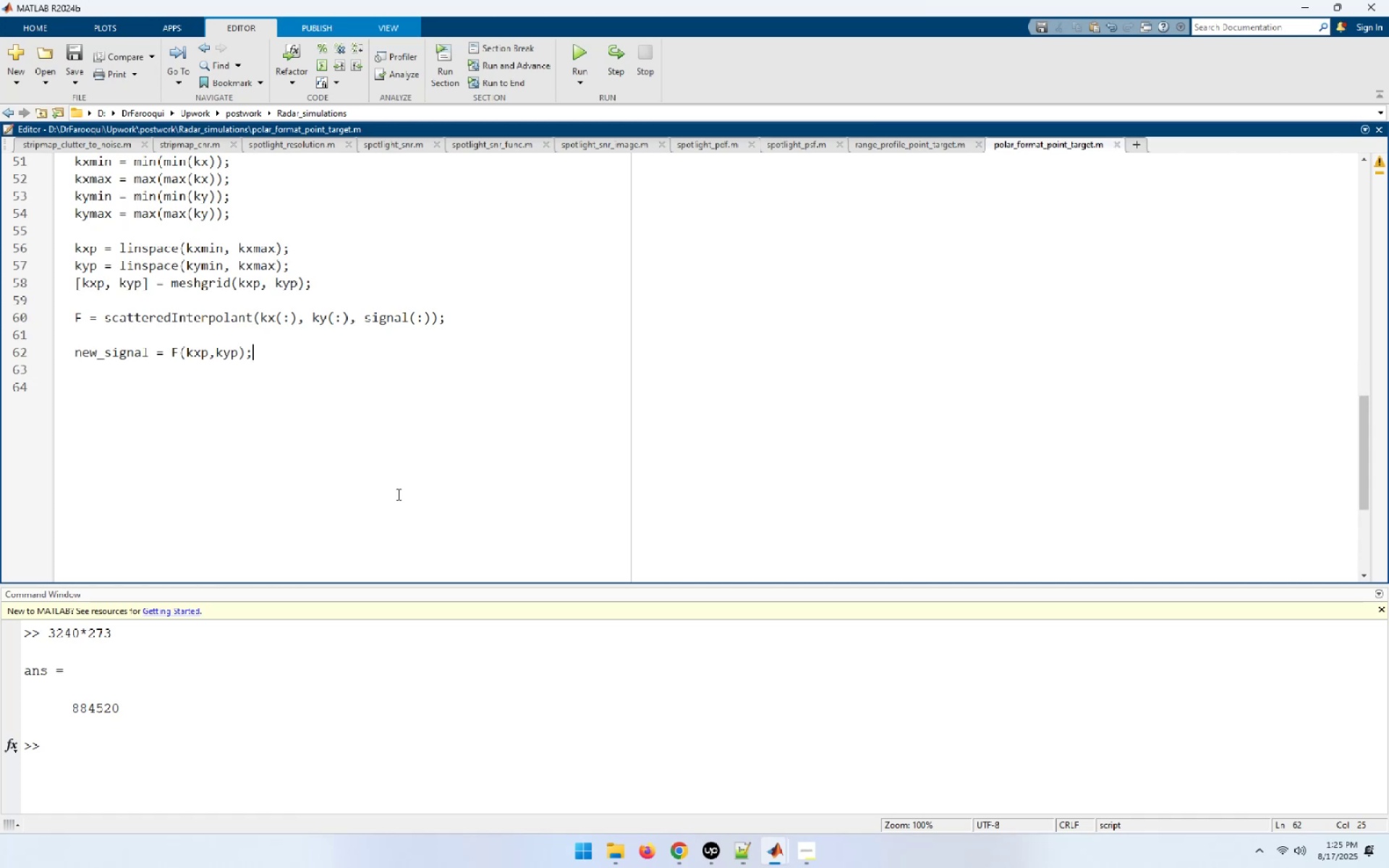 
wait(20.69)
 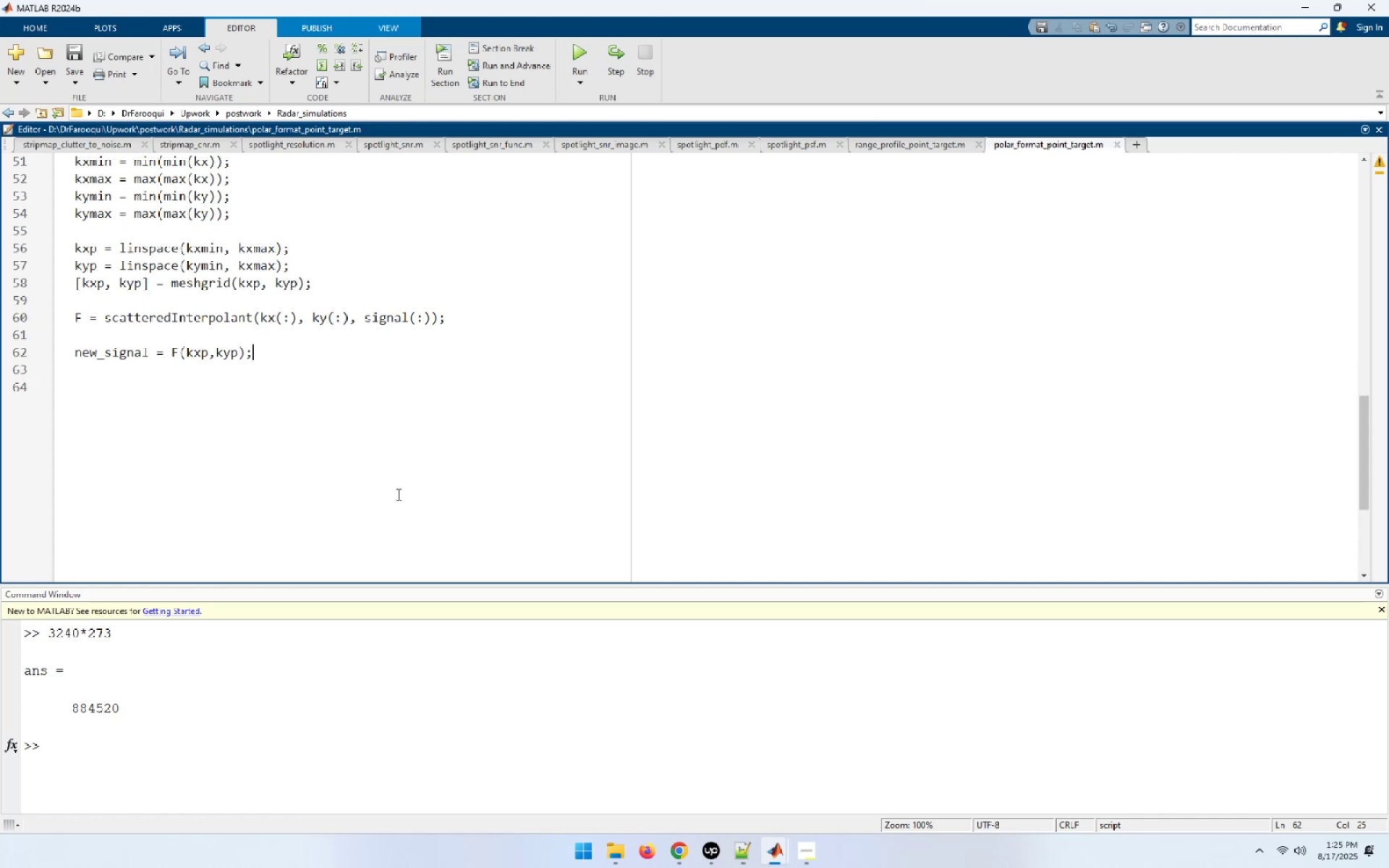 
key(NumpadEnter)
 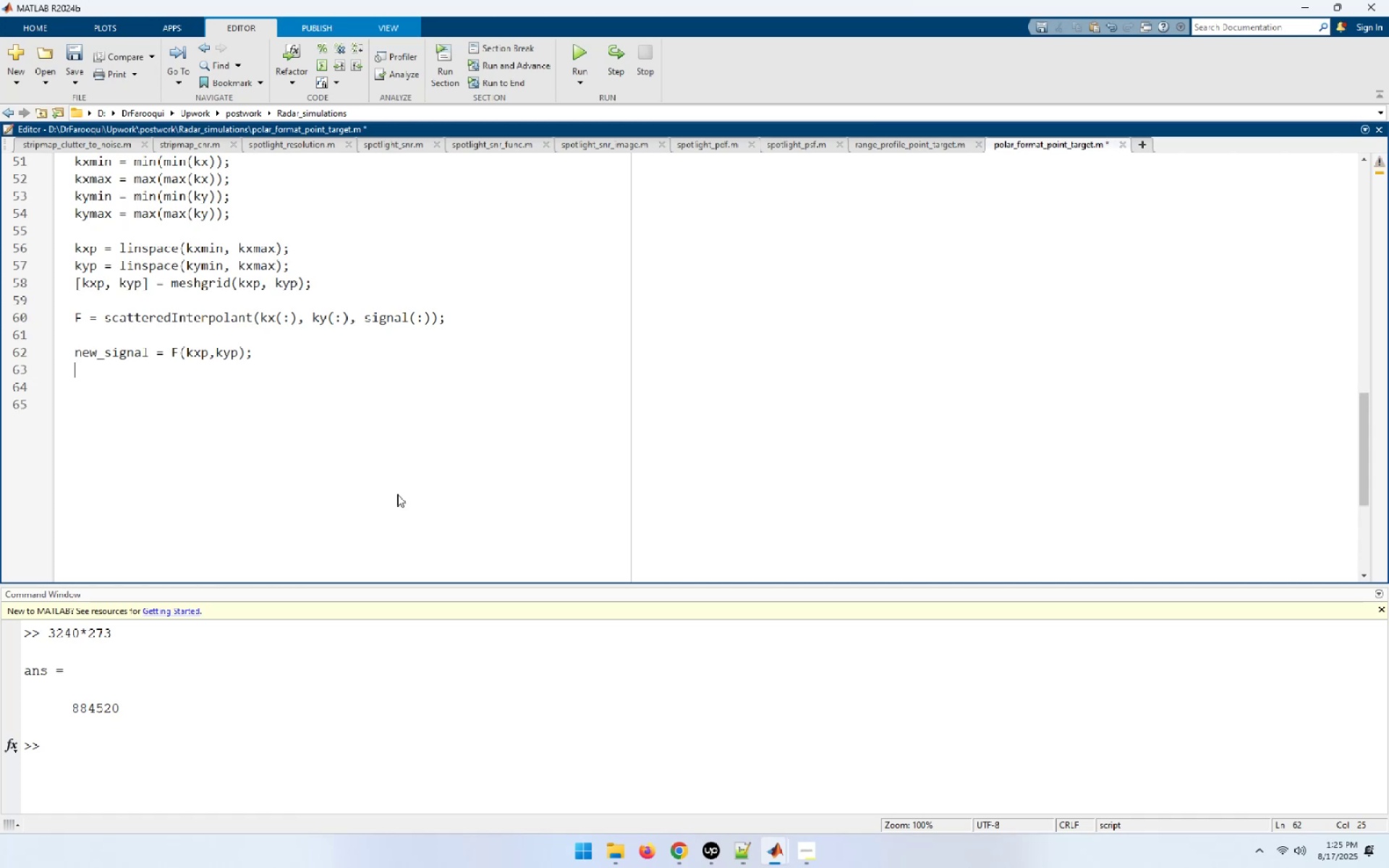 
key(NumpadEnter)
 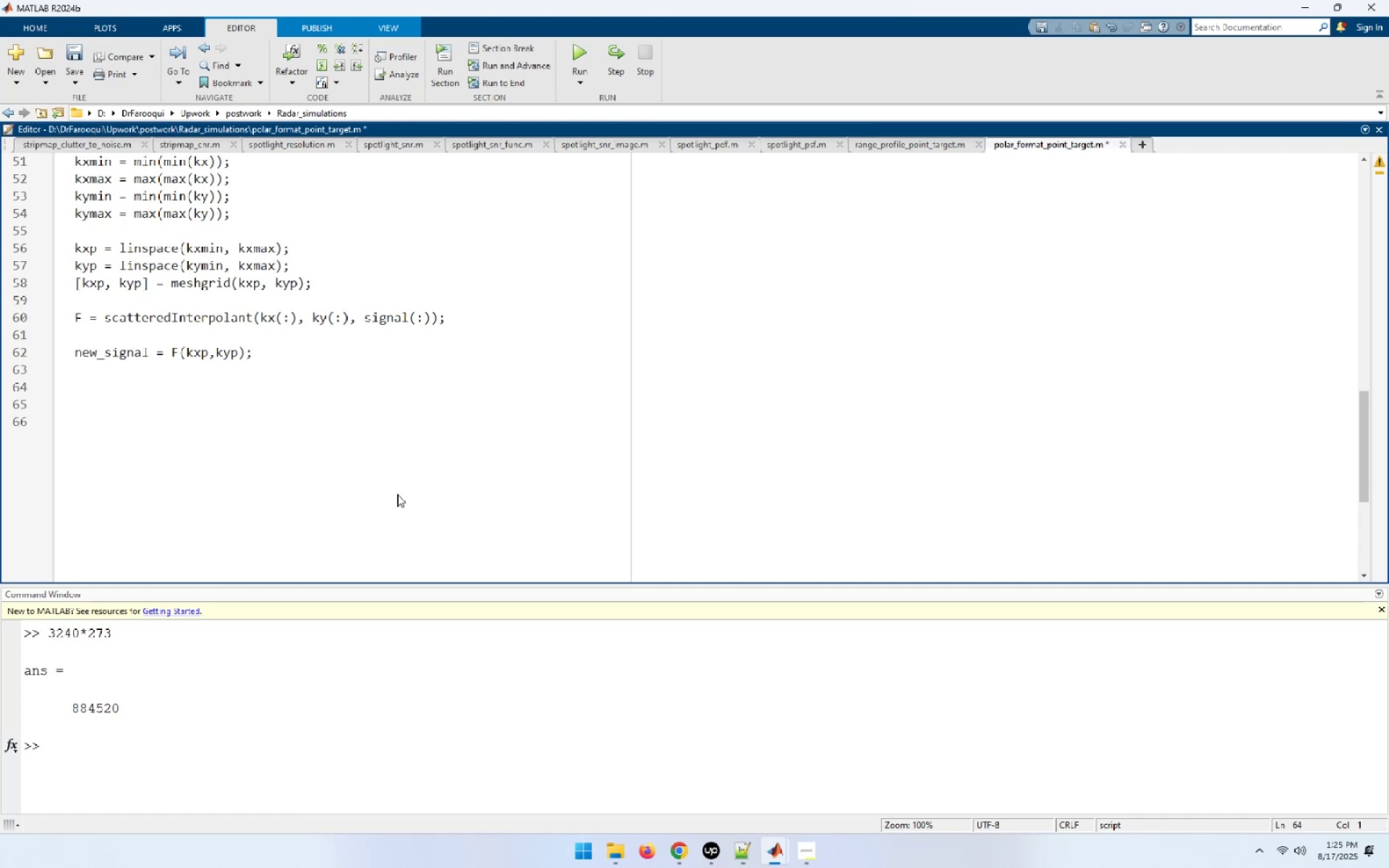 
hold_key(key=ArrowUp, duration=1.34)
 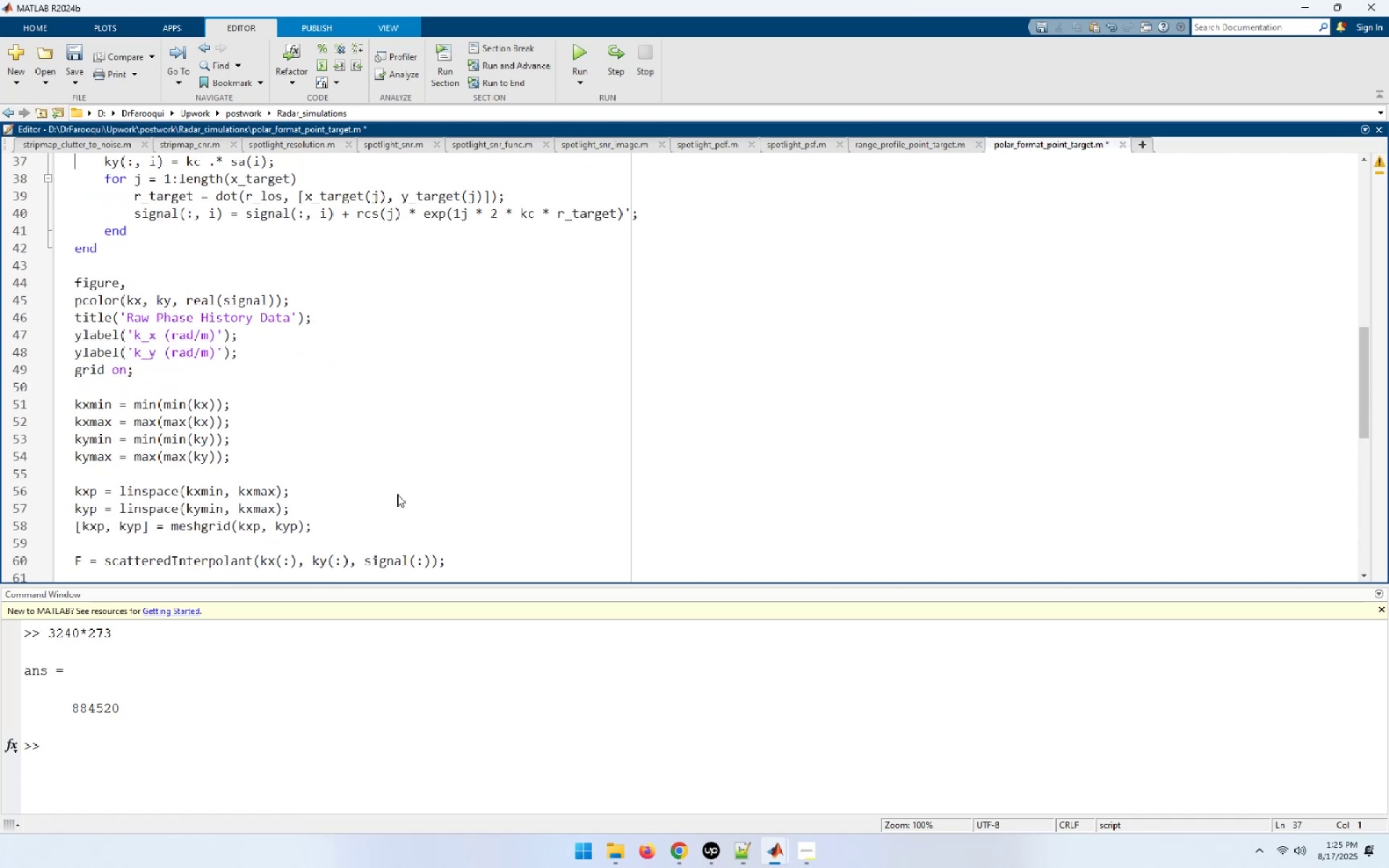 
key(ArrowDown)
 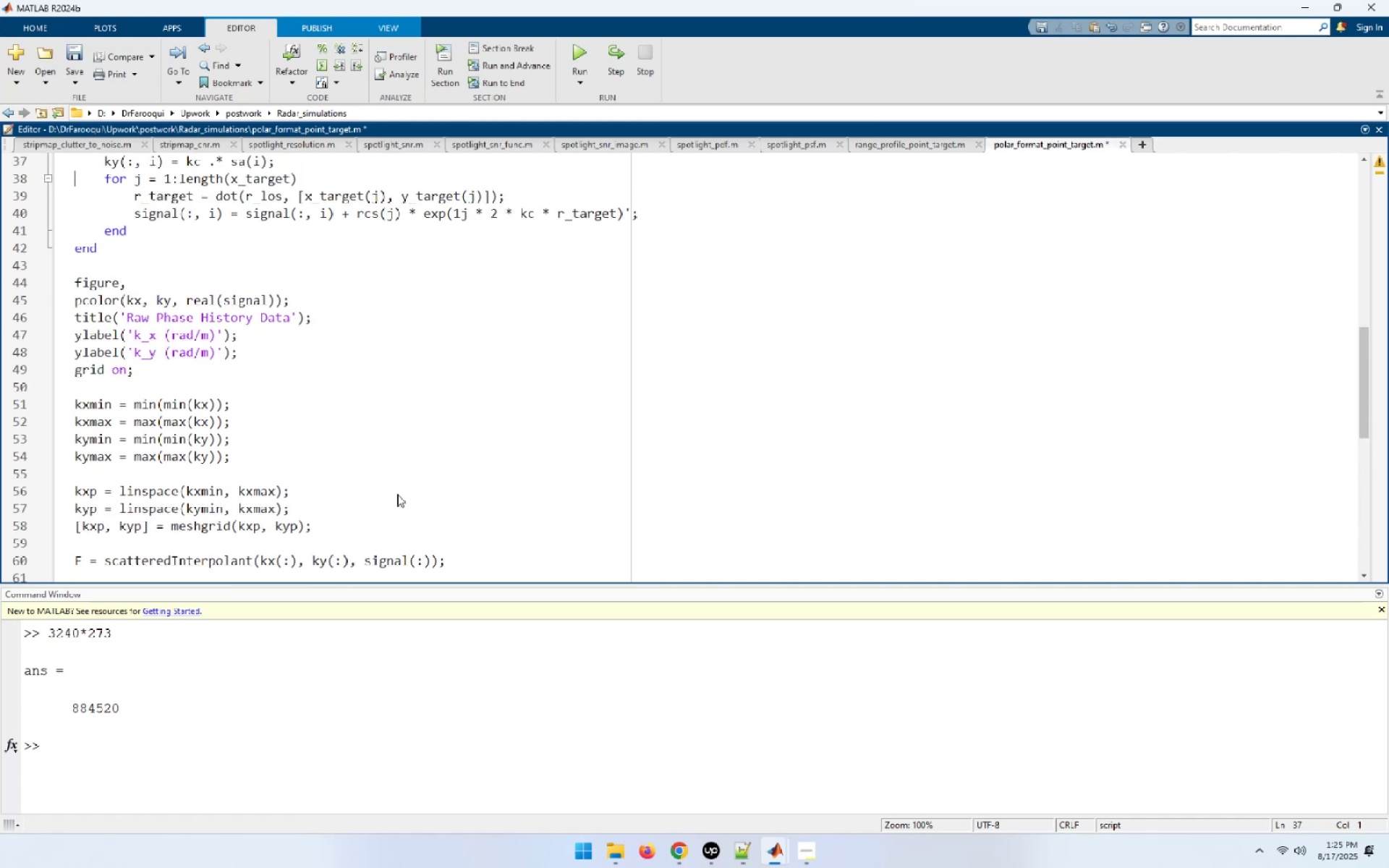 
key(ArrowDown)
 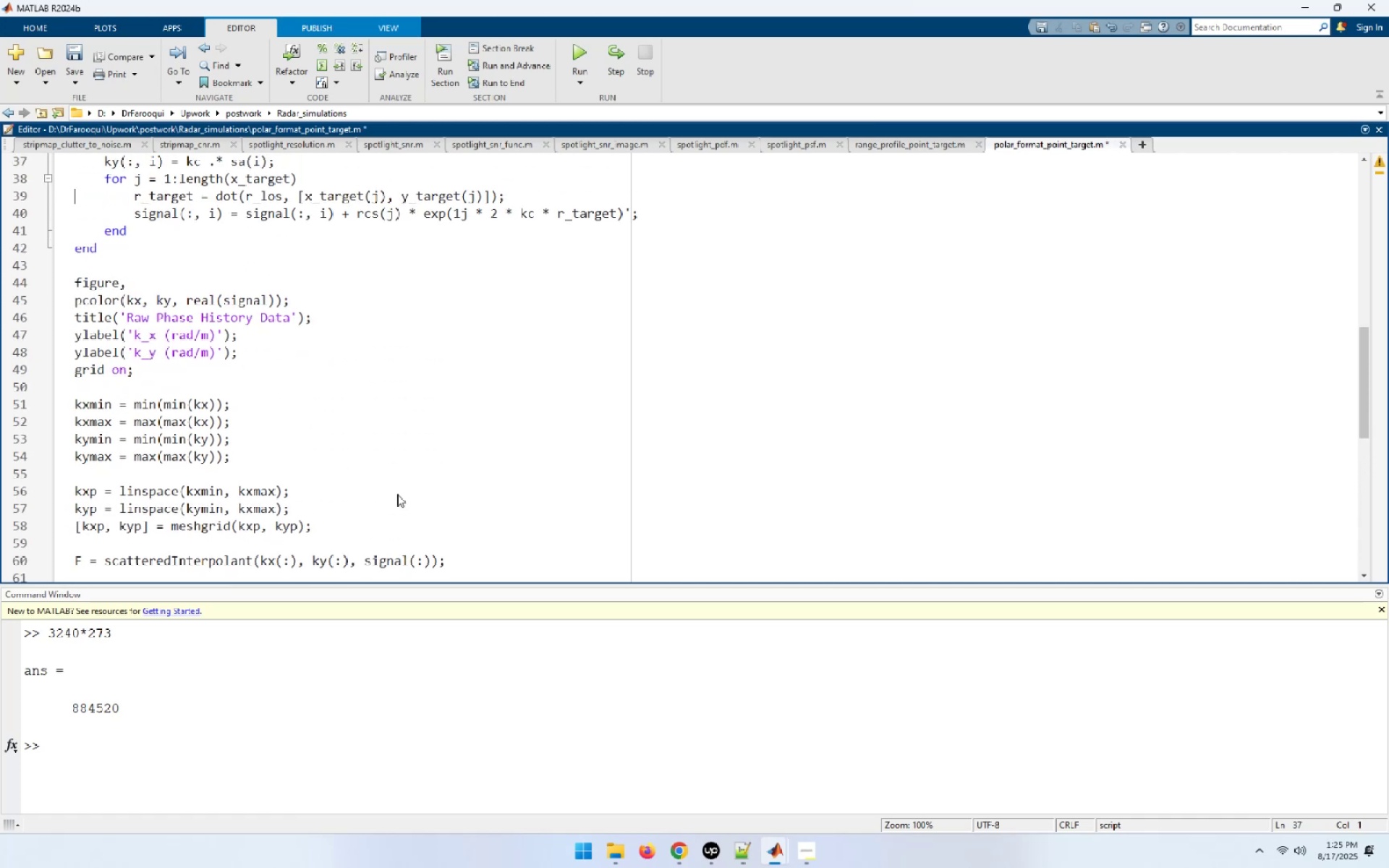 
key(ArrowDown)
 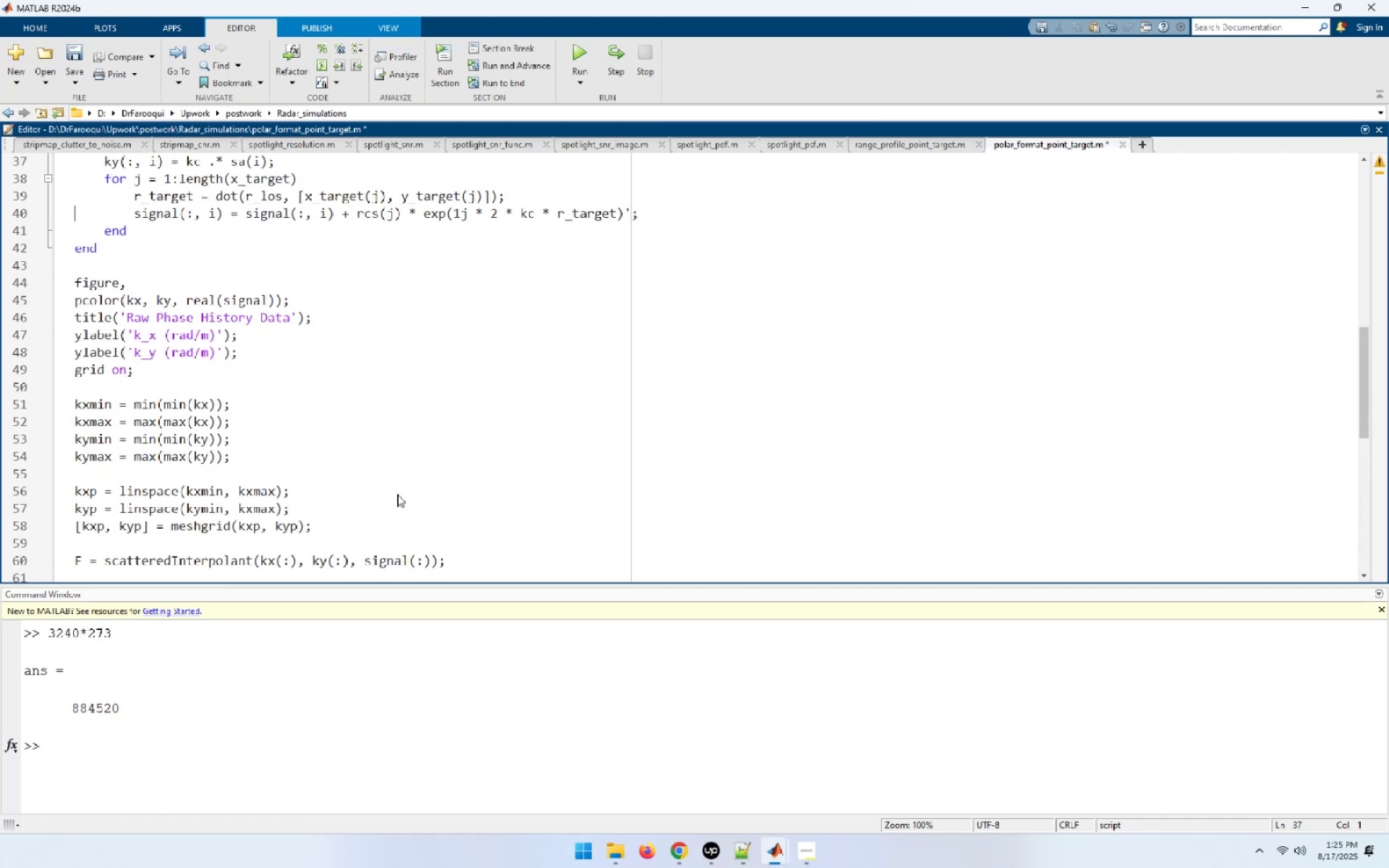 
key(ArrowDown)
 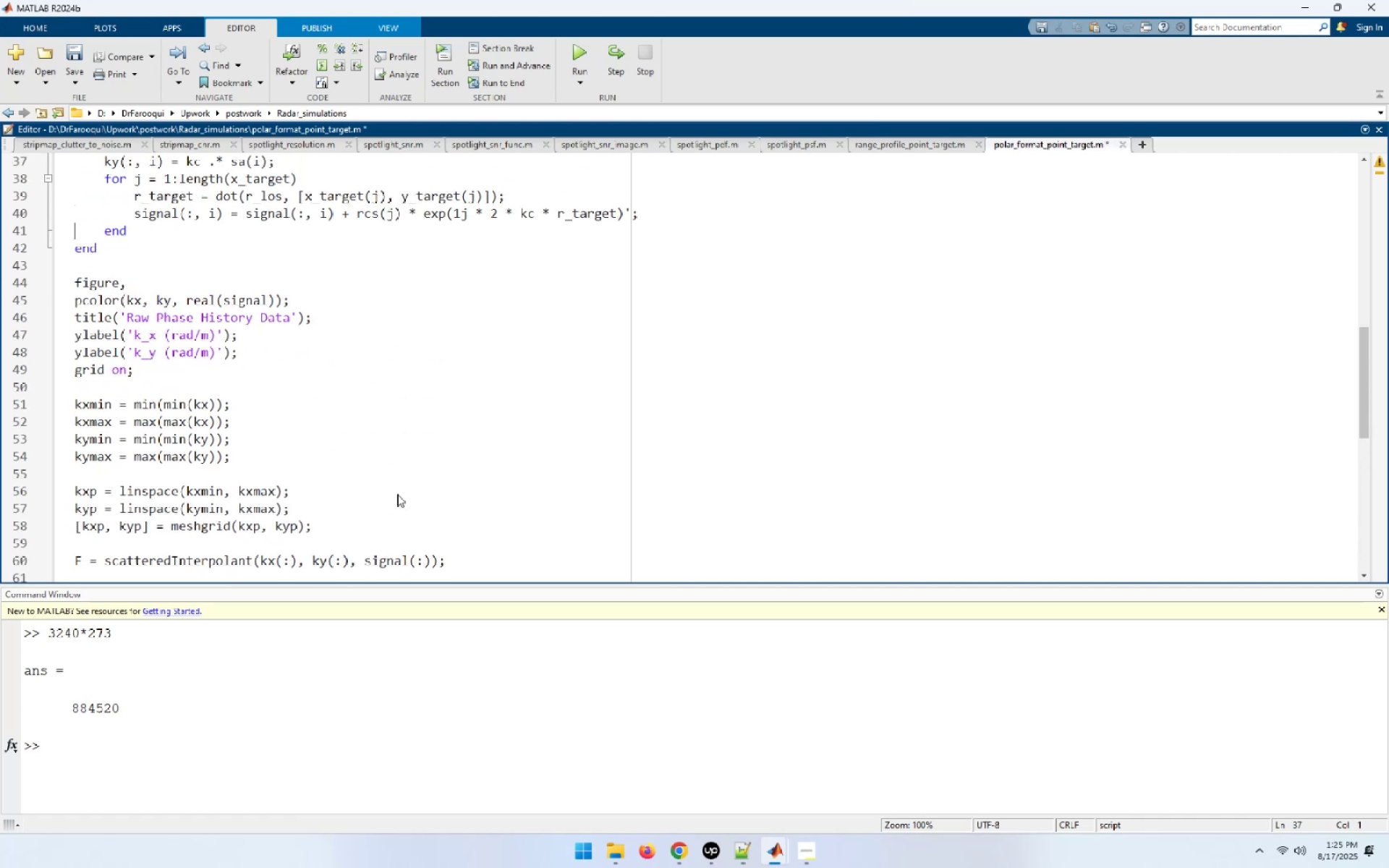 
key(ArrowDown)
 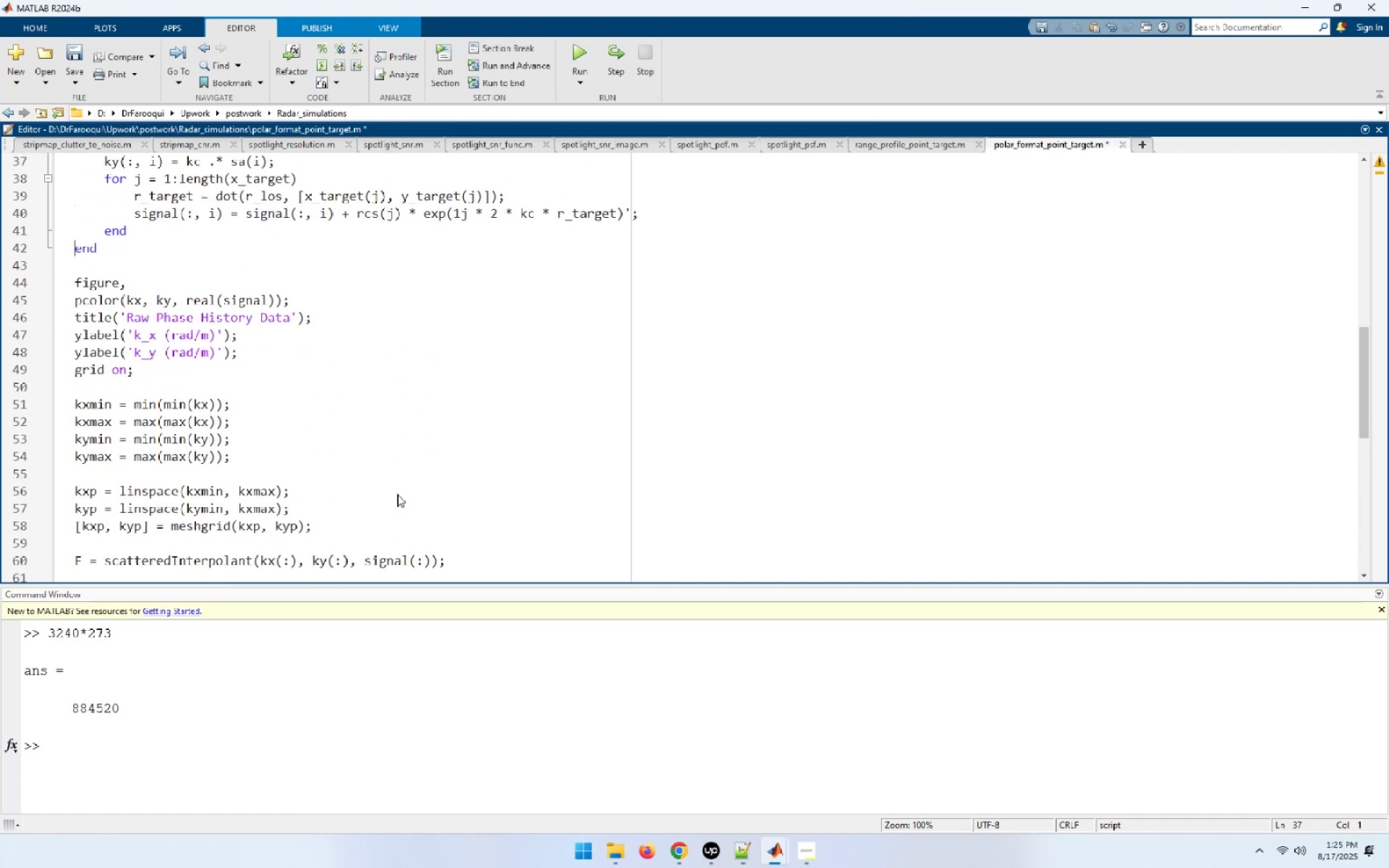 
key(ArrowDown)
 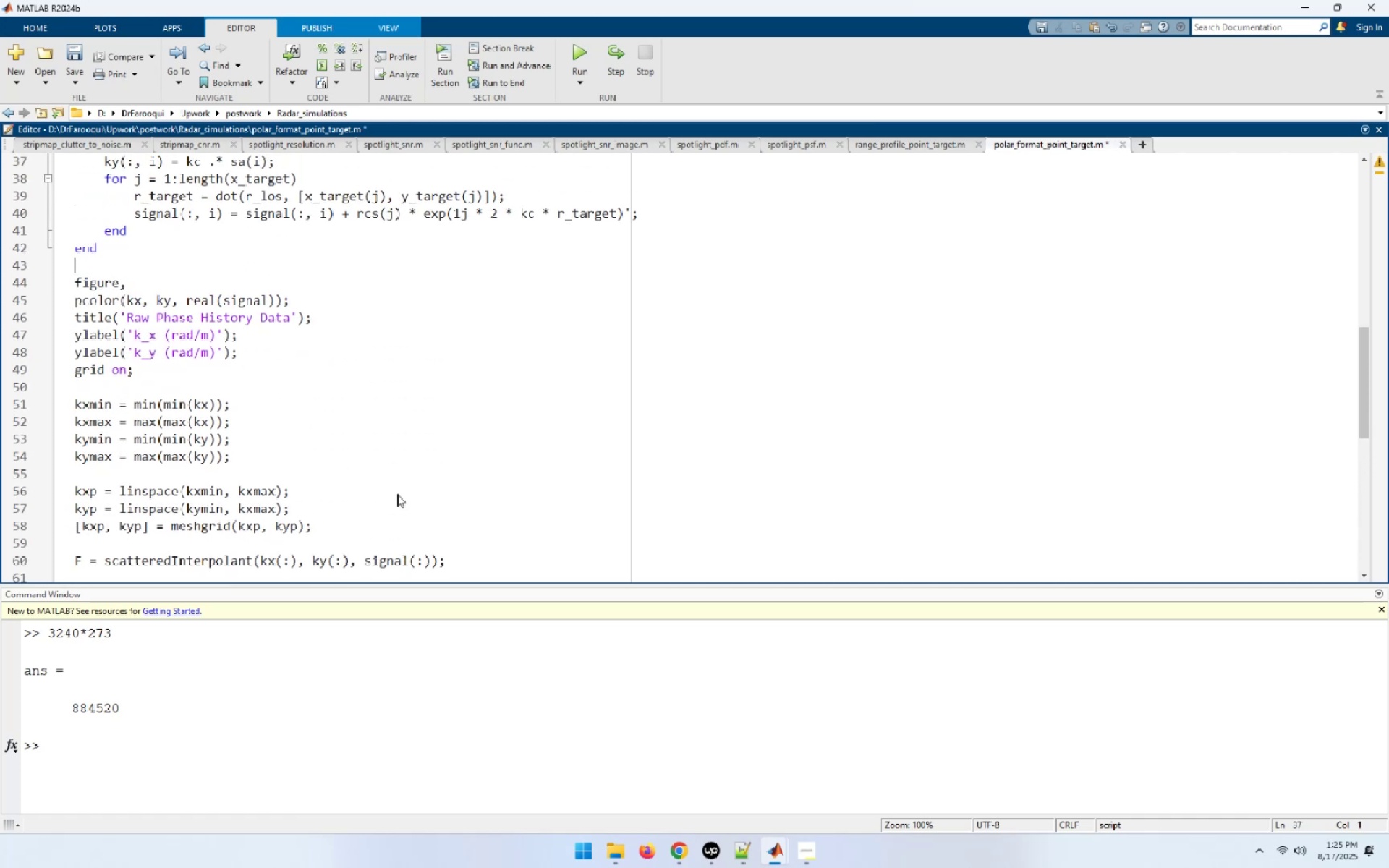 
key(ArrowDown)
 